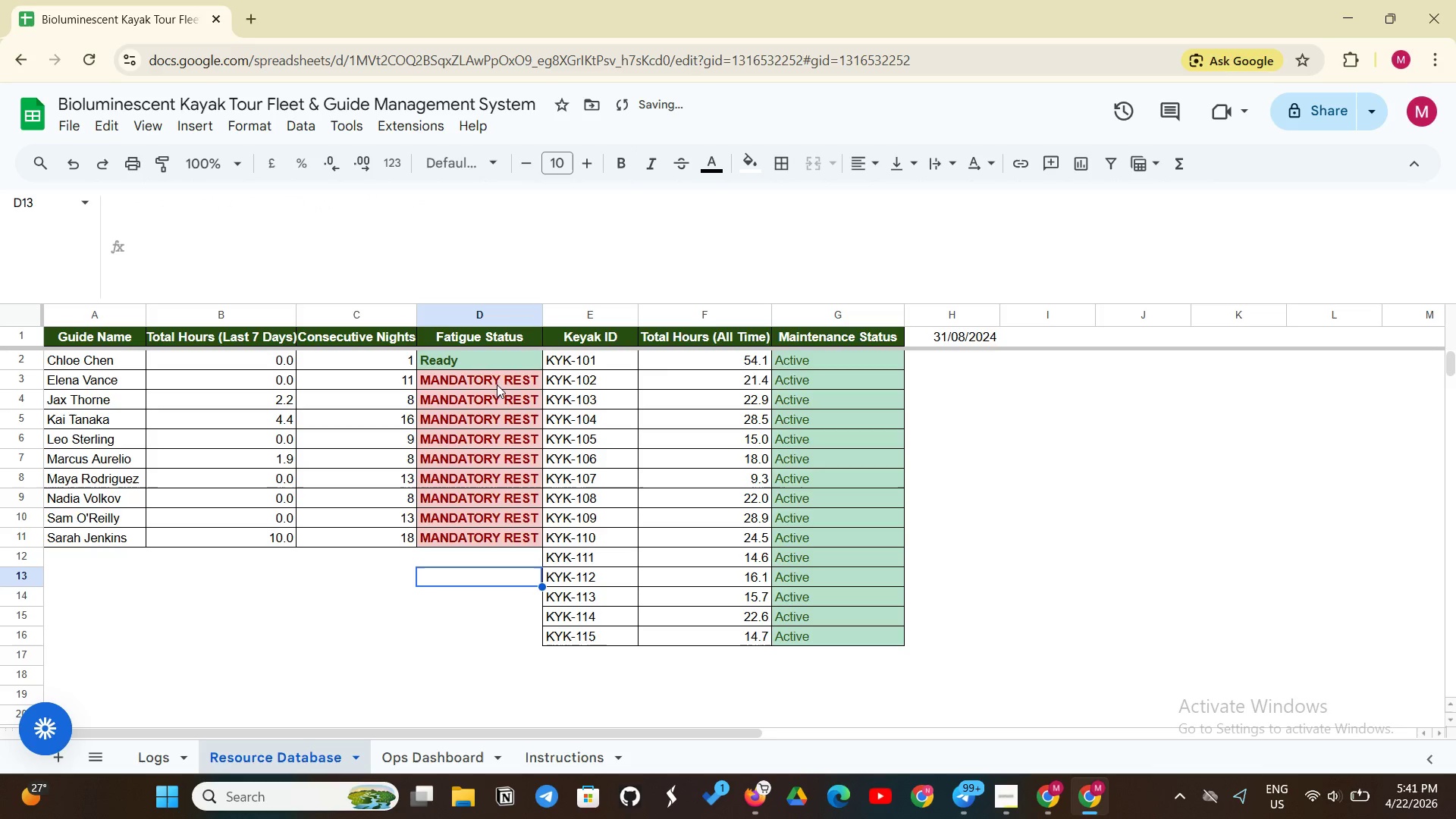 
left_click([500, 355])
 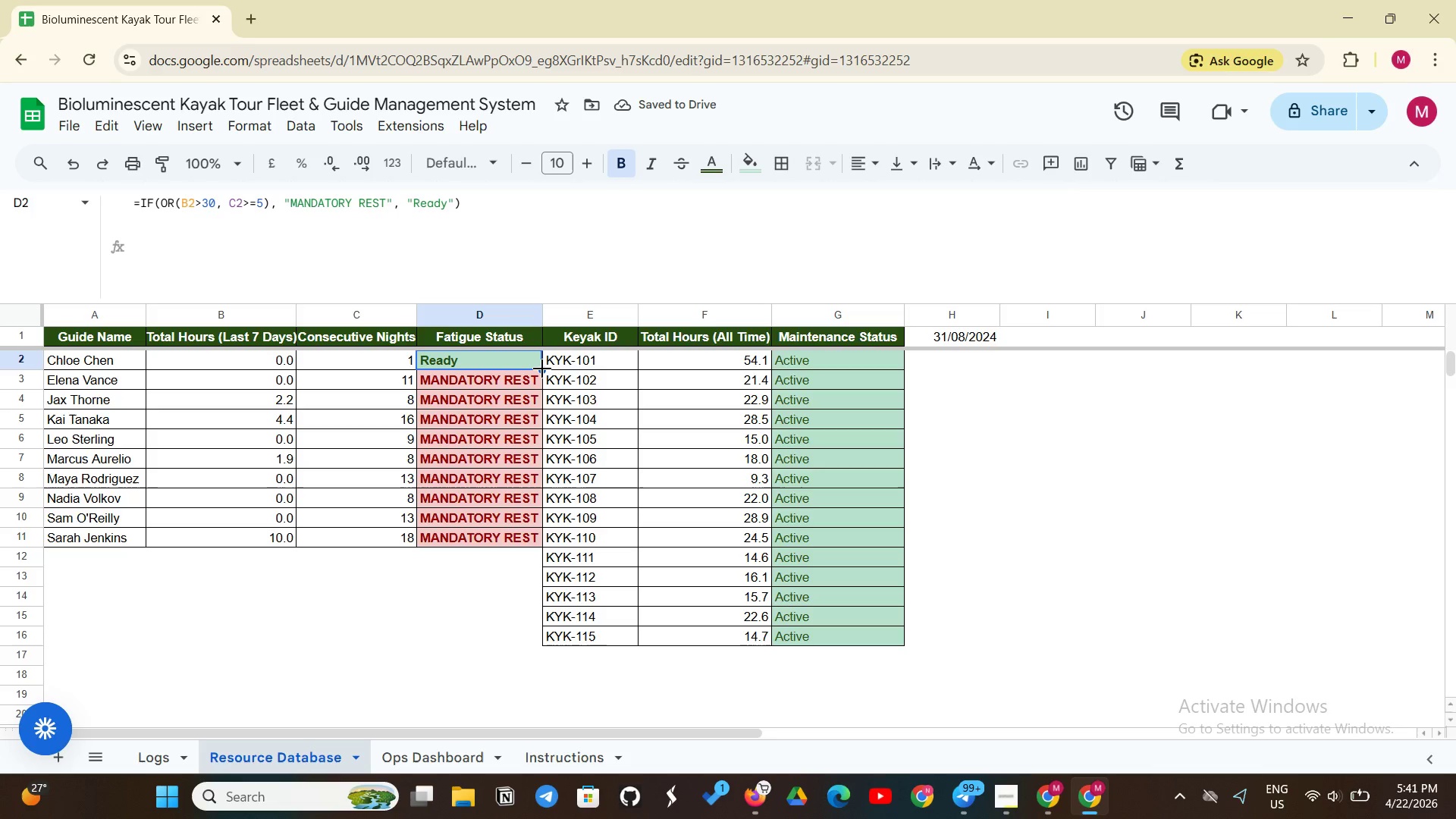 
left_click_drag(start_coordinate=[542, 369], to_coordinate=[522, 535])
 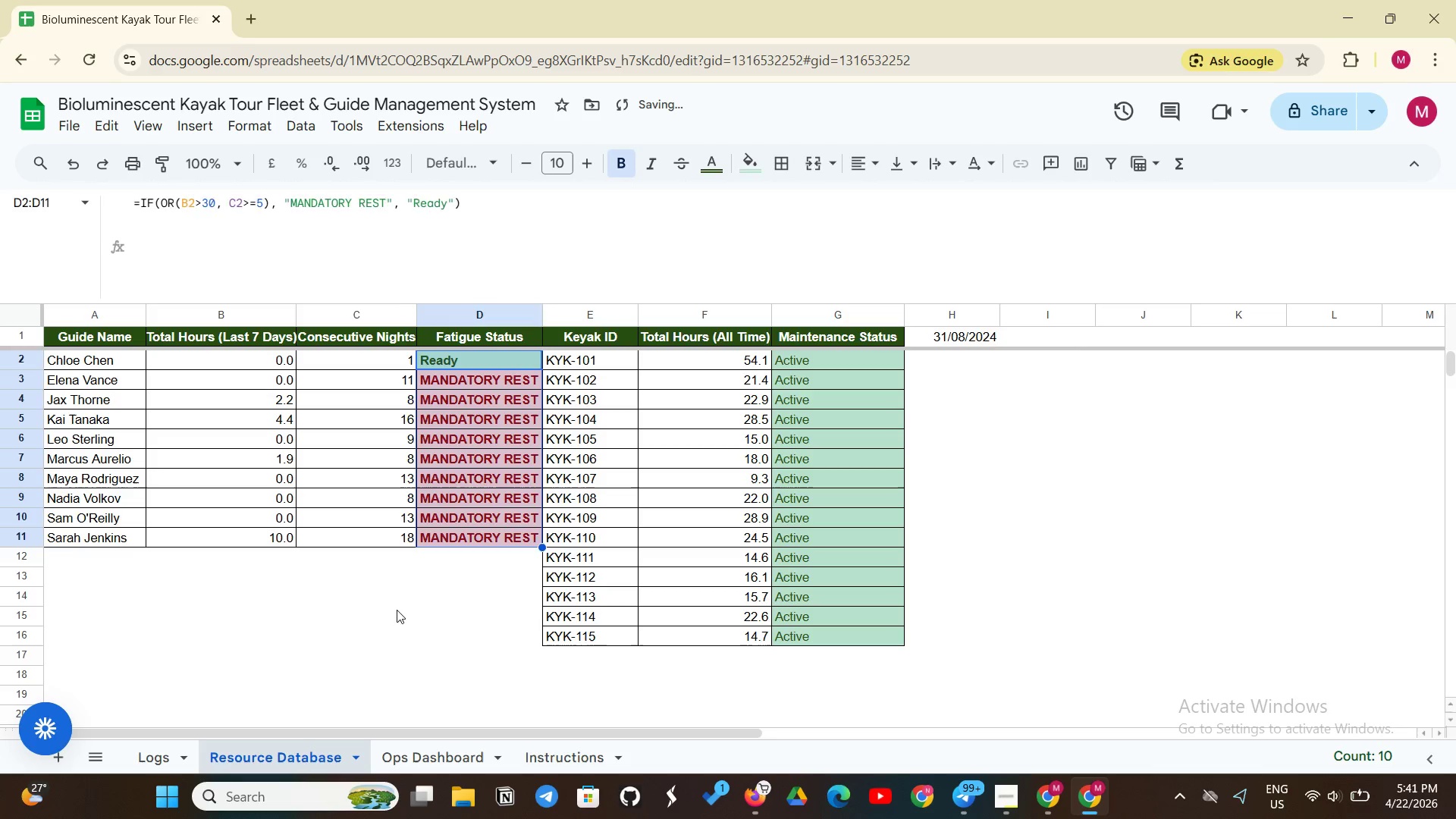 
left_click([397, 610])
 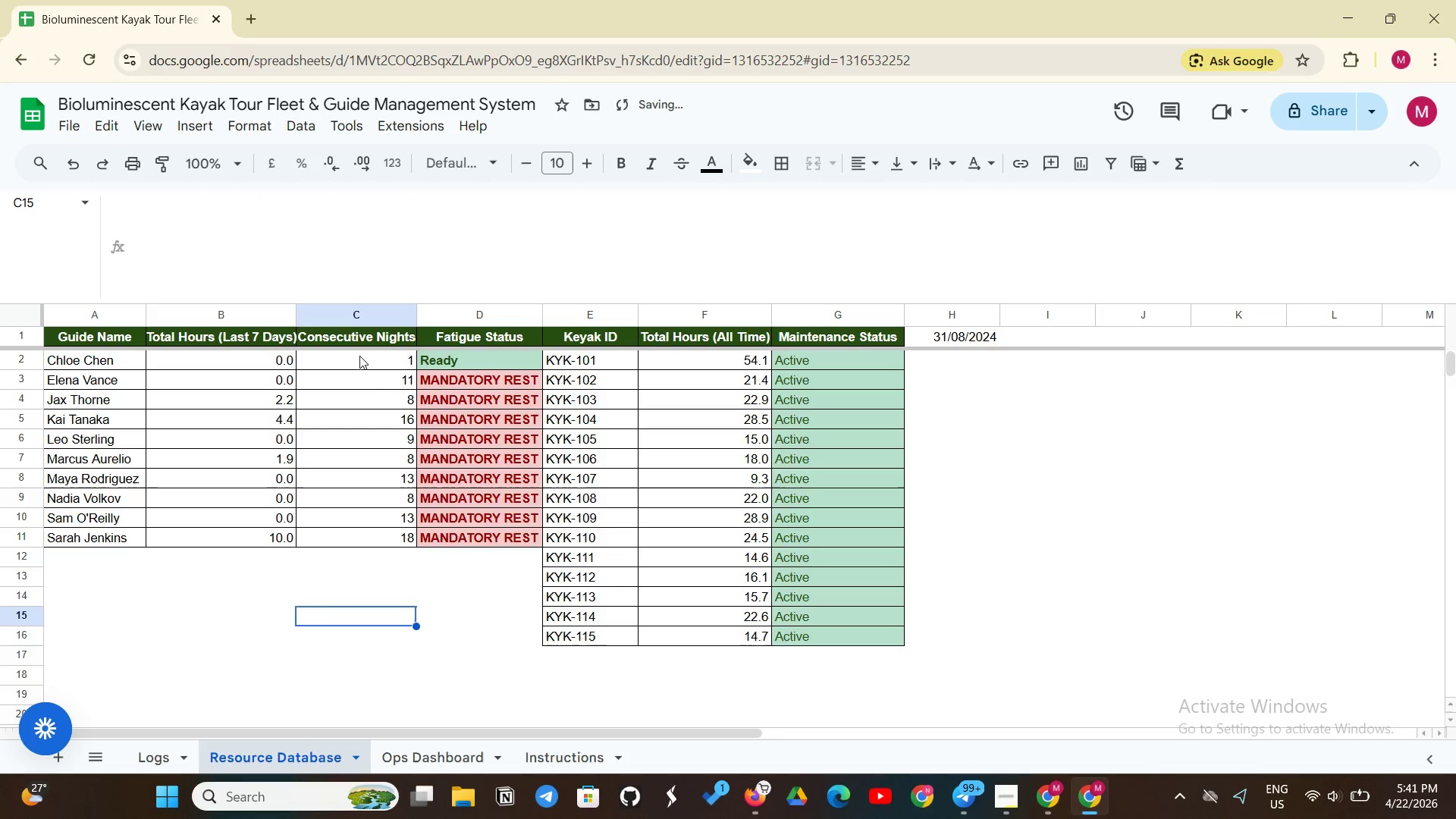 
left_click([357, 360])
 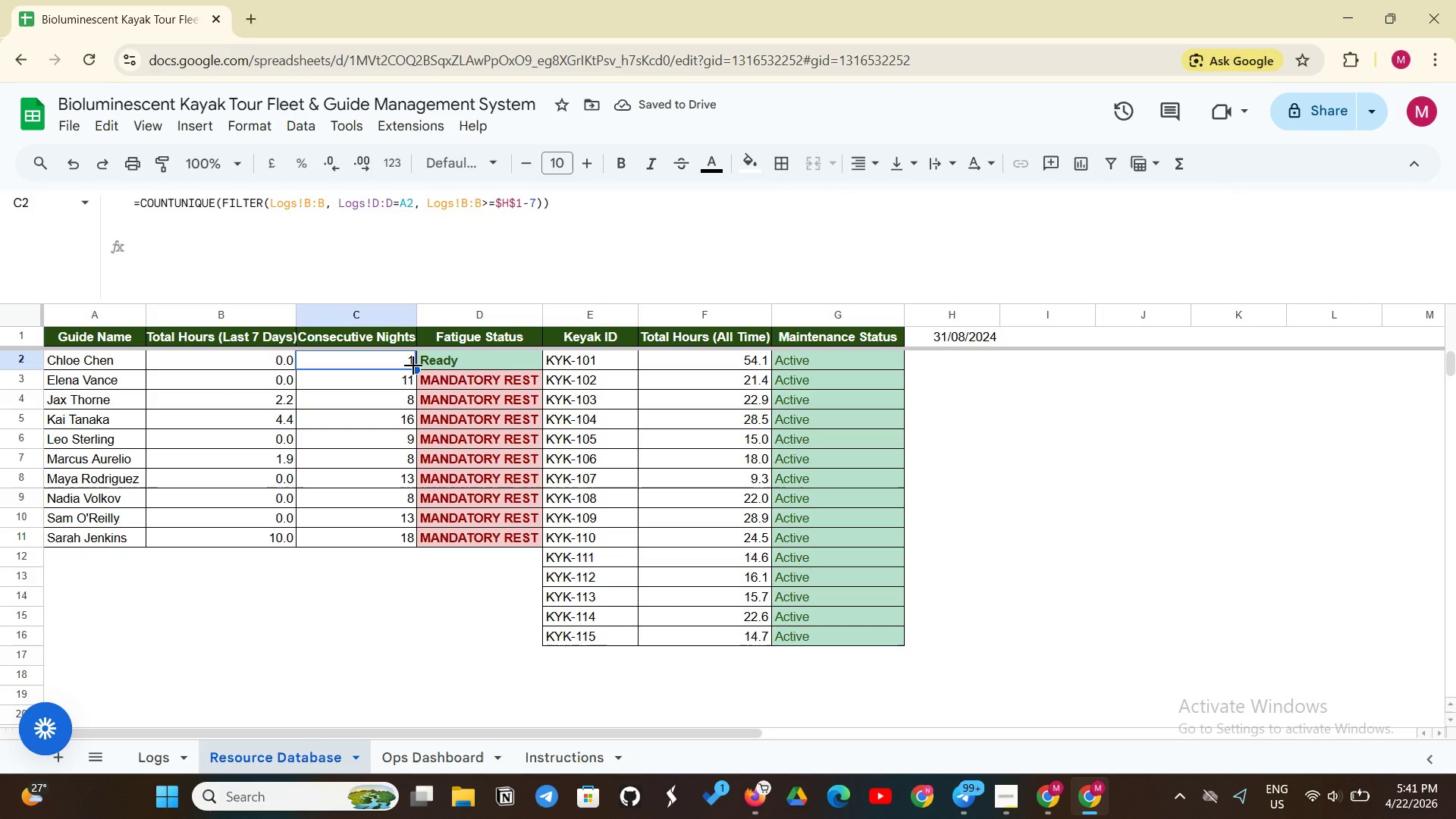 
left_click_drag(start_coordinate=[412, 367], to_coordinate=[395, 531])
 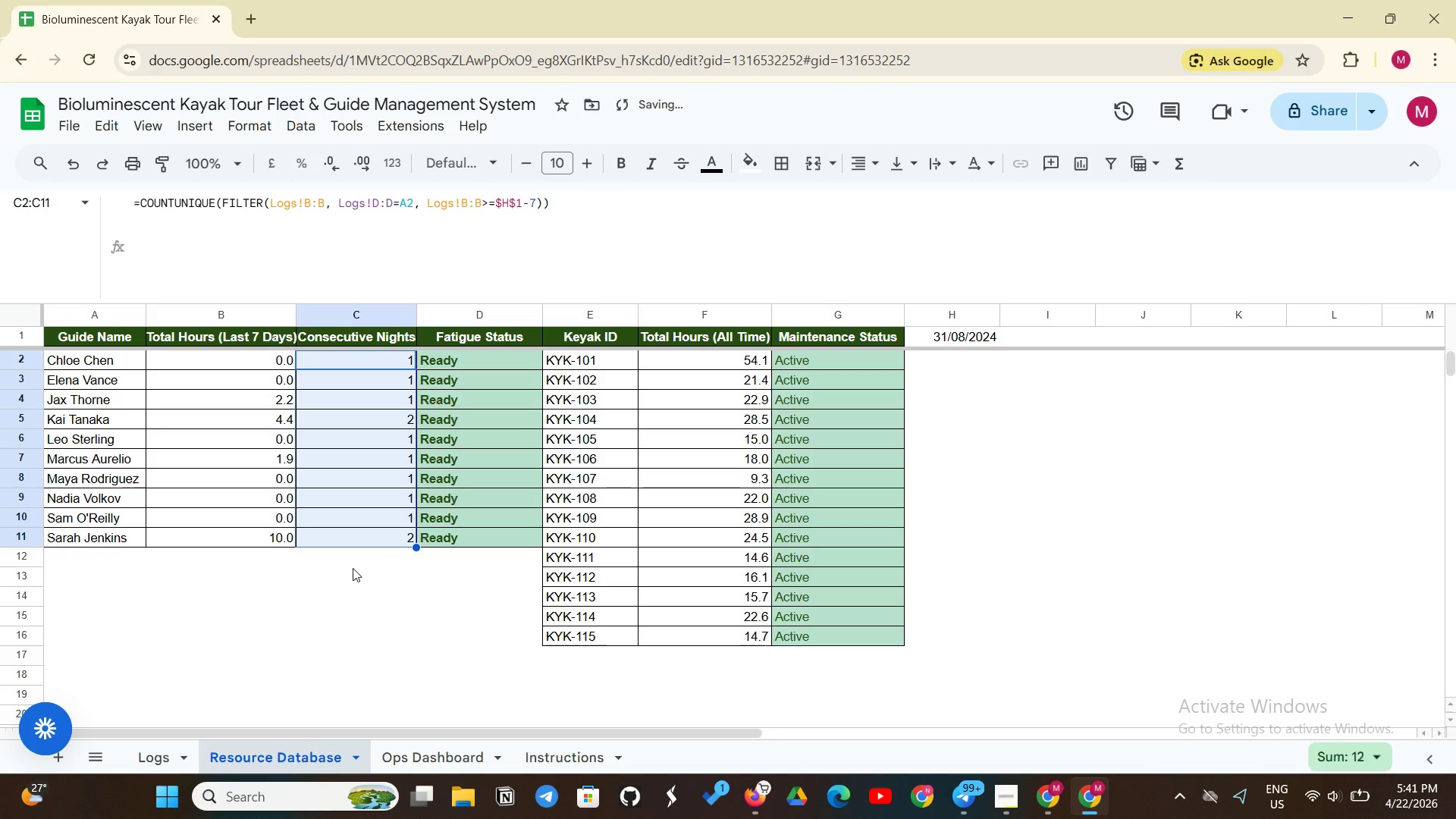 
left_click([353, 568])
 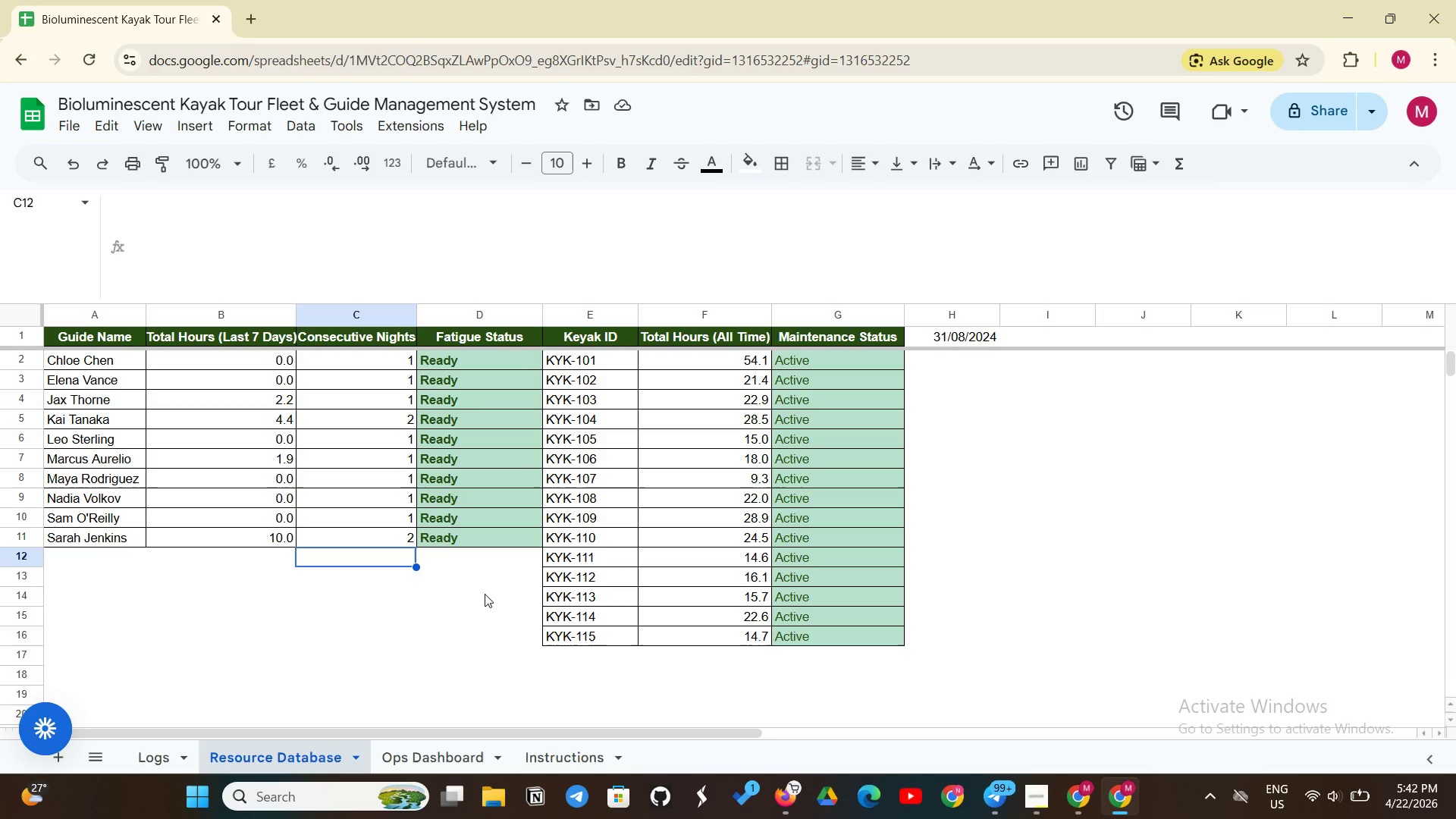 
wait(11.69)
 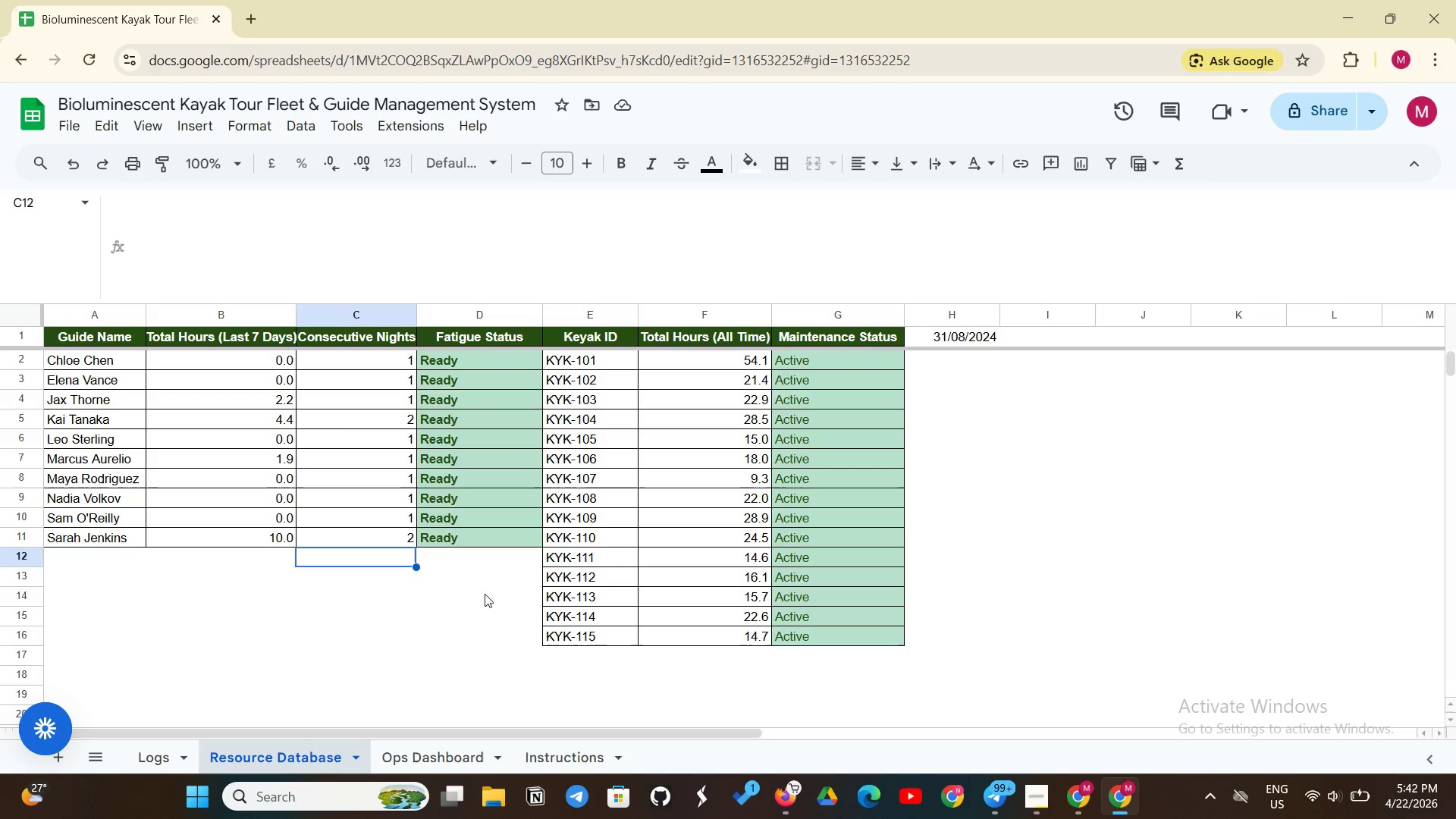 
left_click([478, 357])
 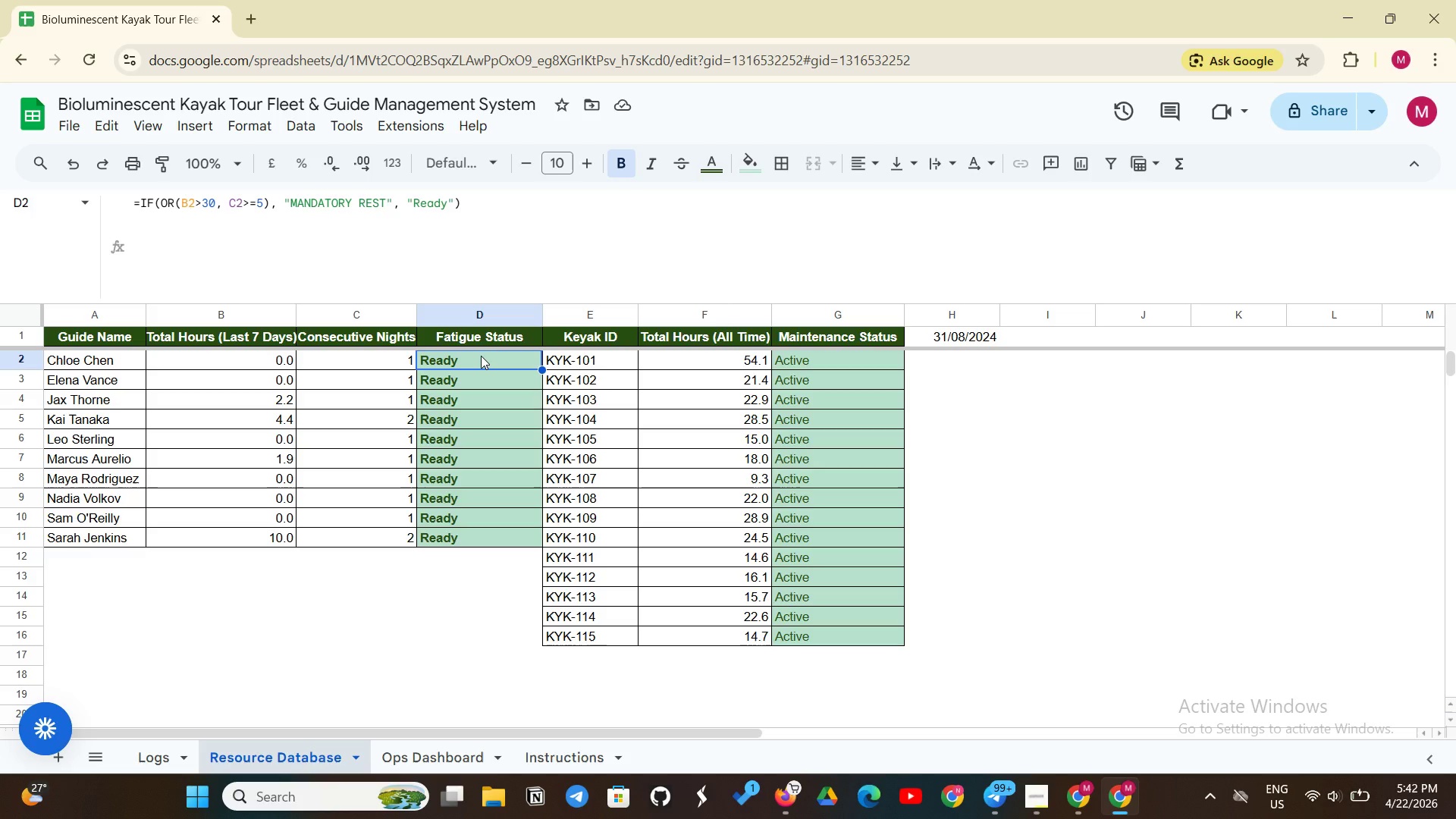 
wait(12.8)
 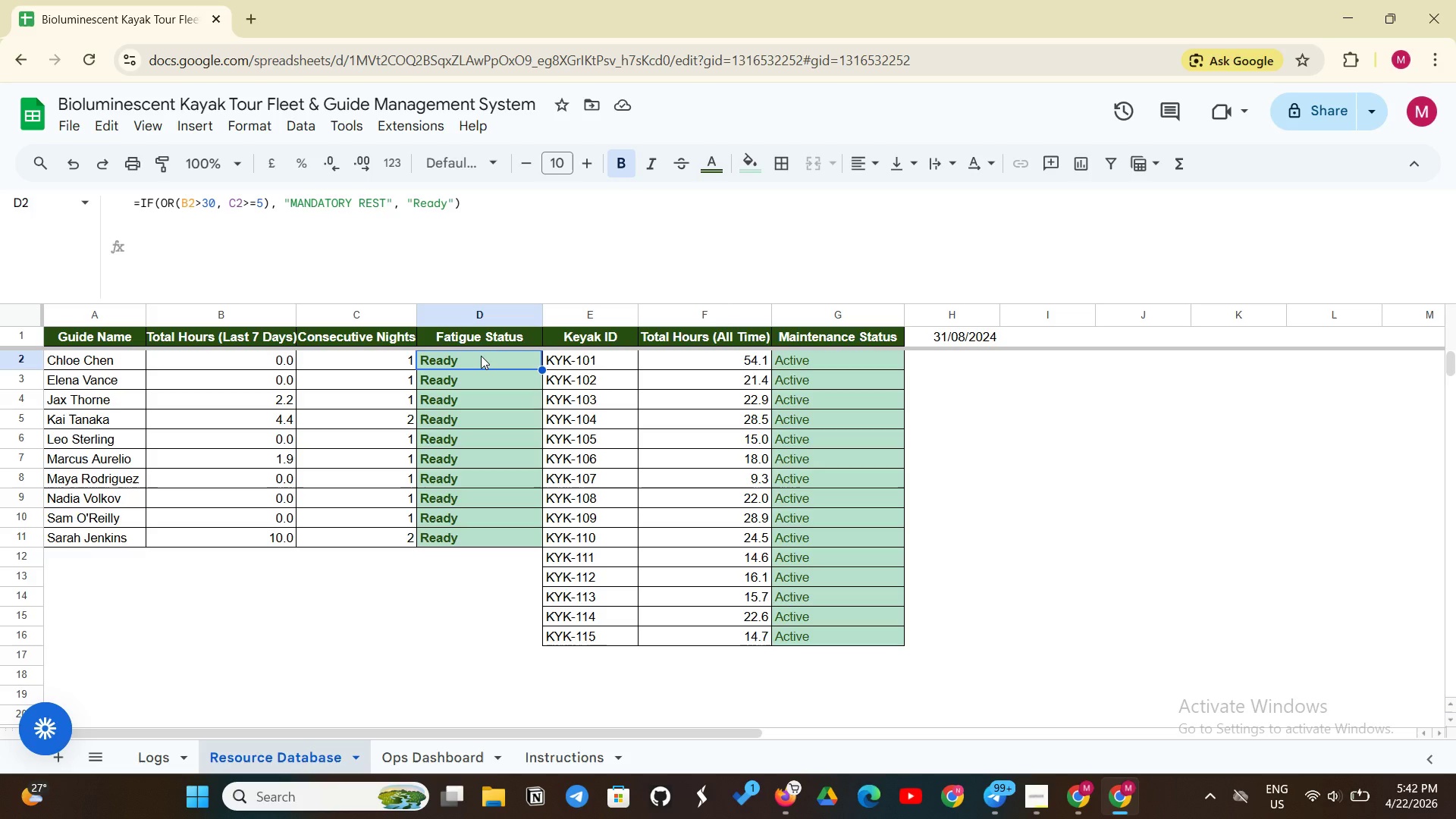 
left_click([592, 364])
 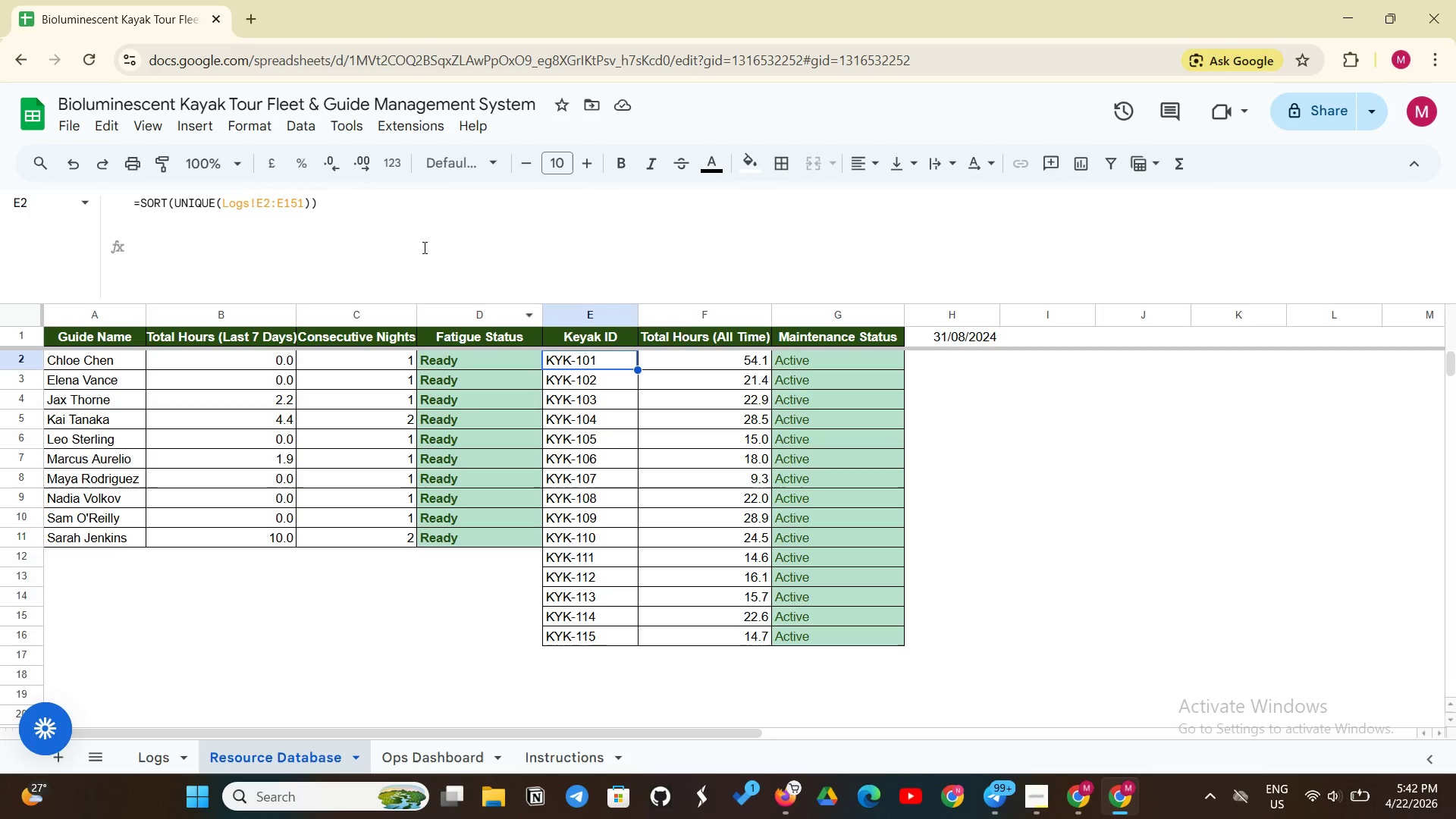 
left_click([299, 208])
 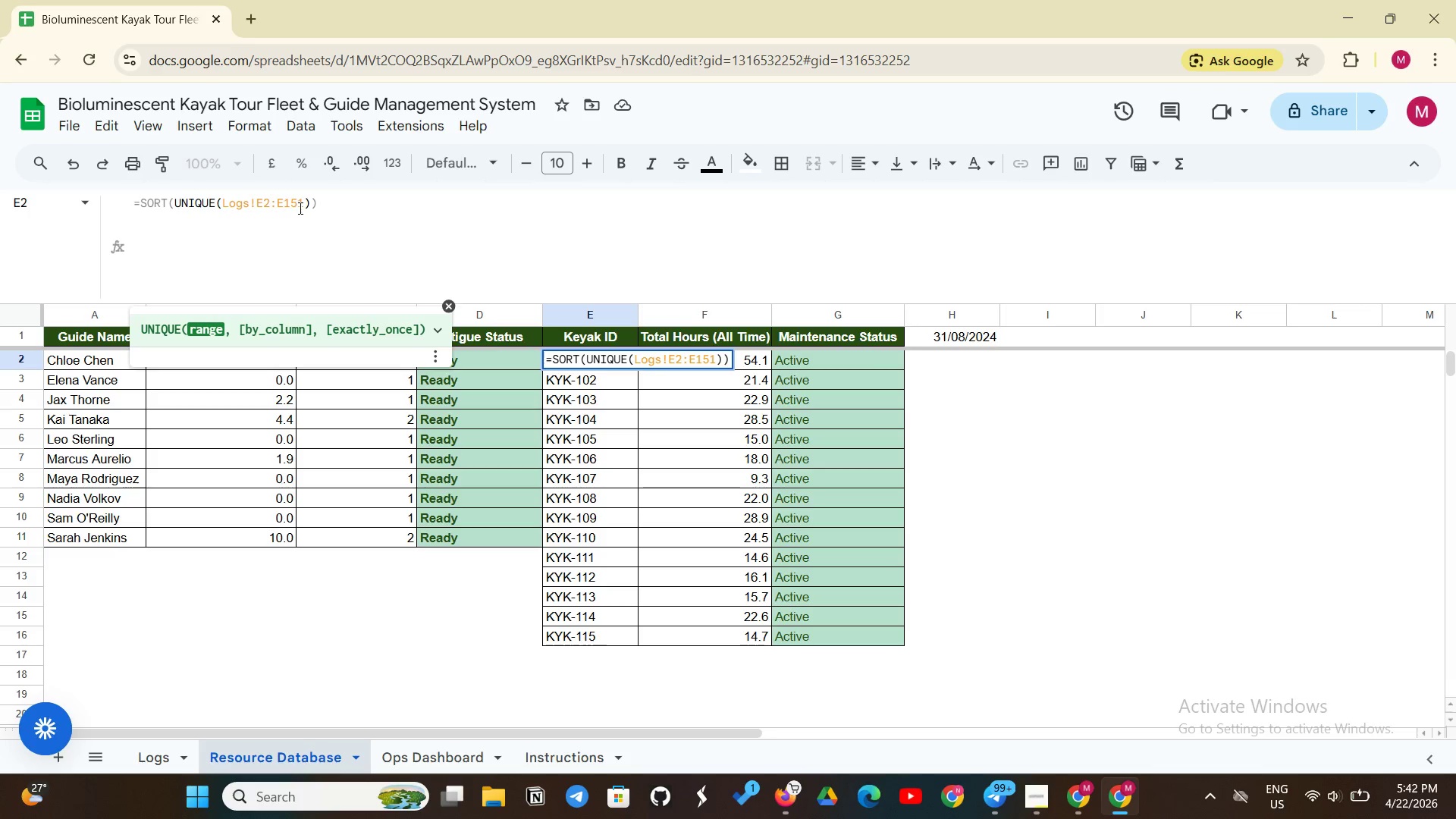 
key(Backspace)
 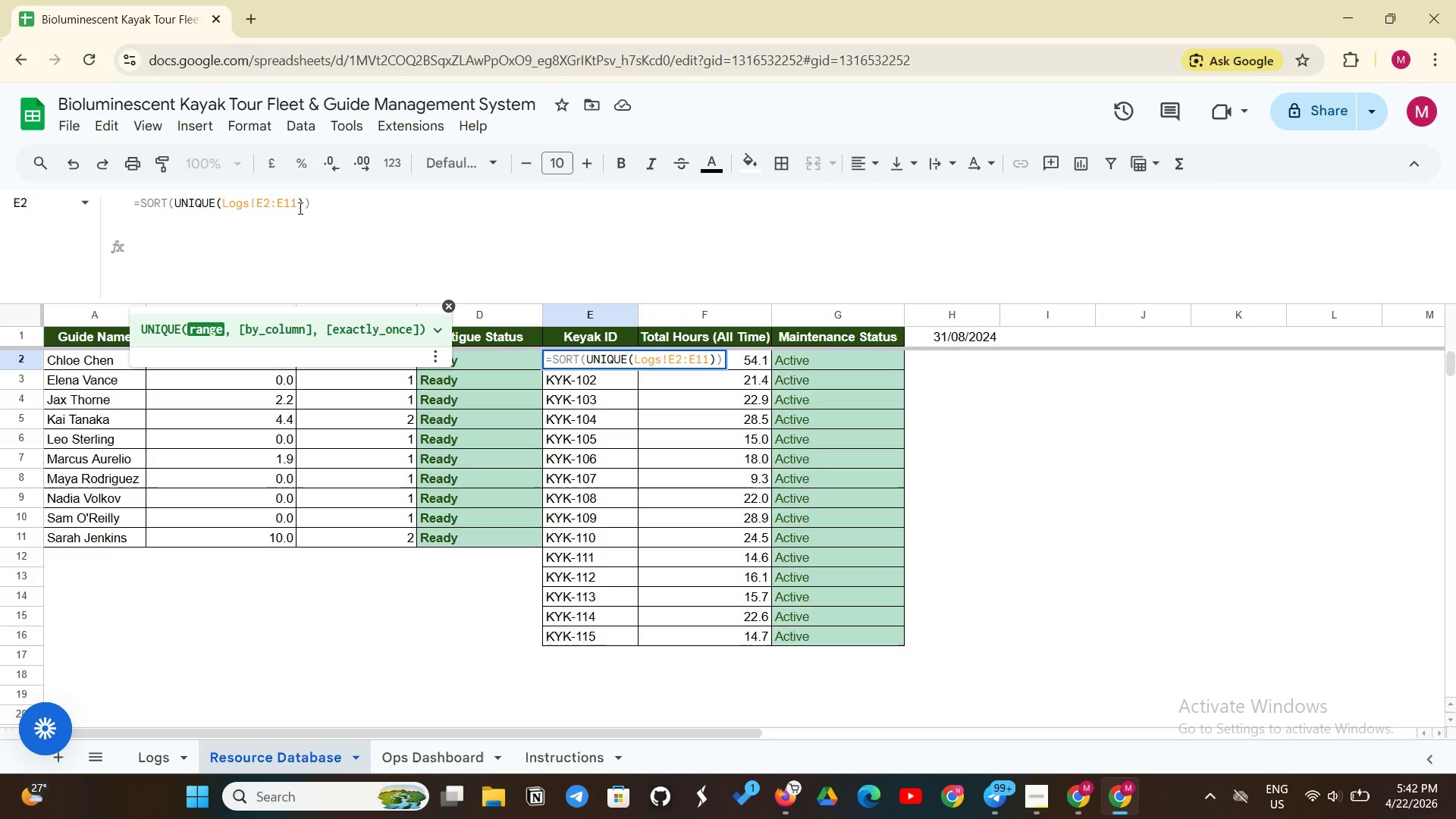 
key(2)
 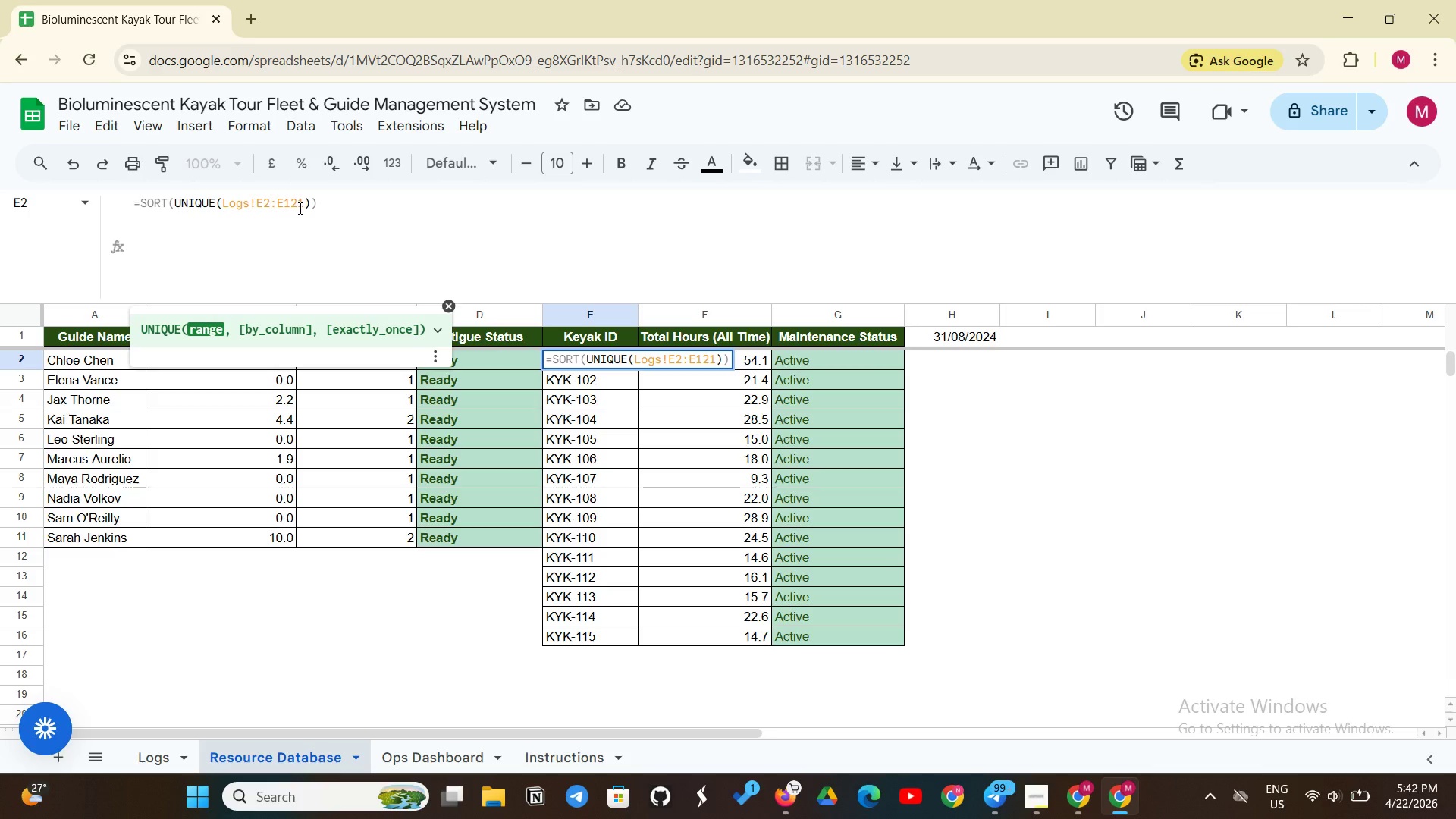 
key(Enter)
 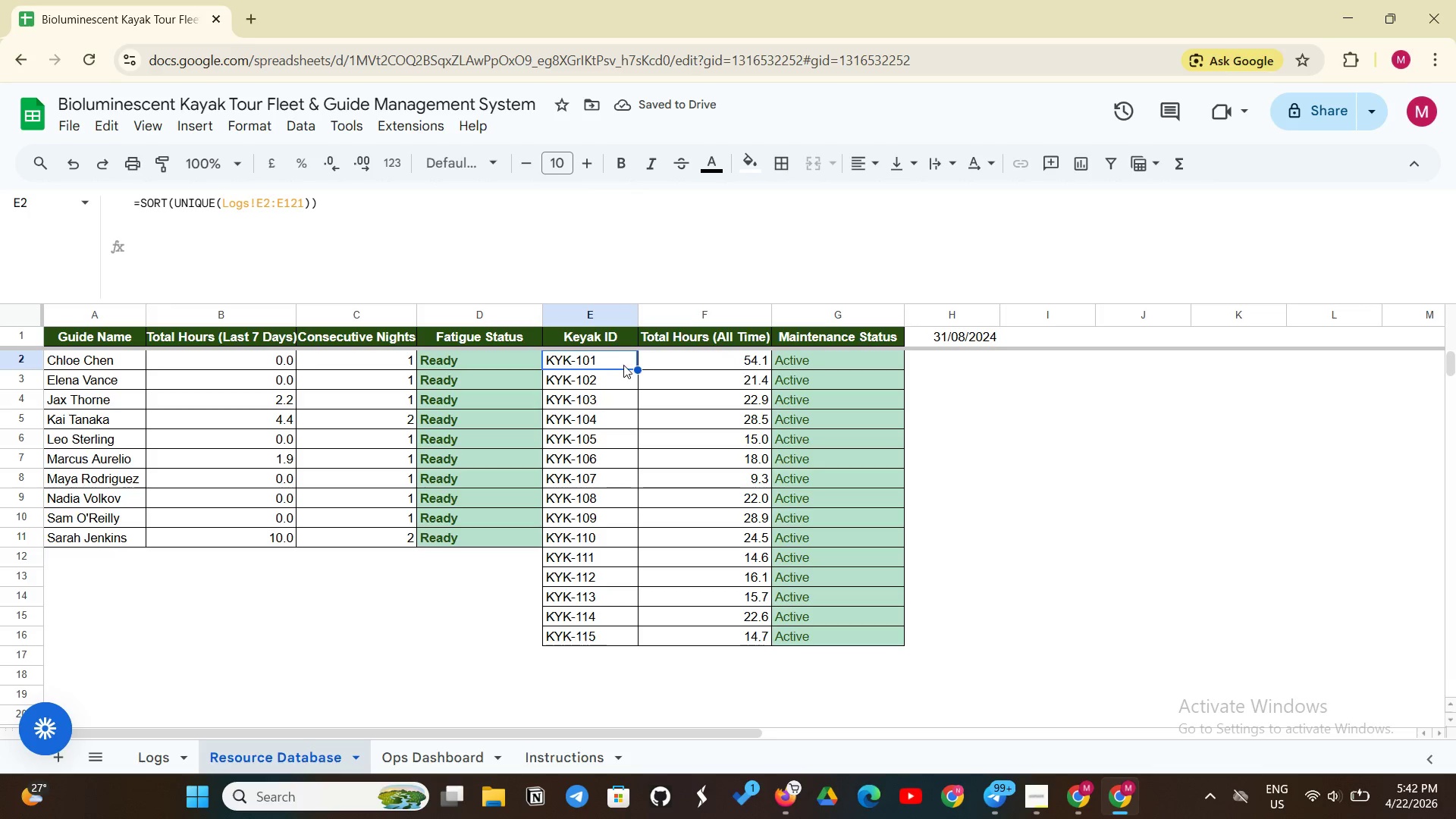 
left_click_drag(start_coordinate=[634, 368], to_coordinate=[626, 546])
 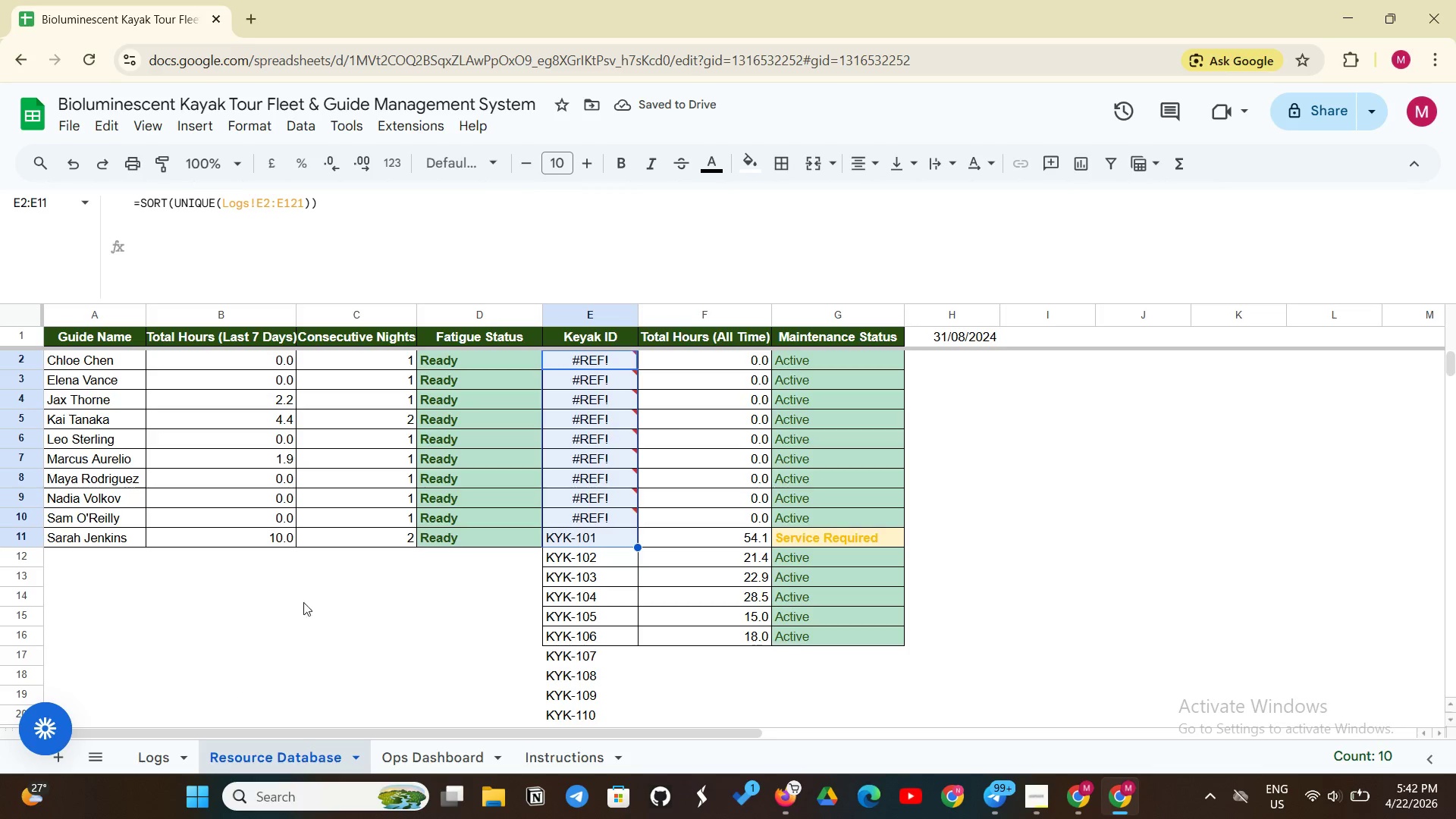 
wait(5.73)
 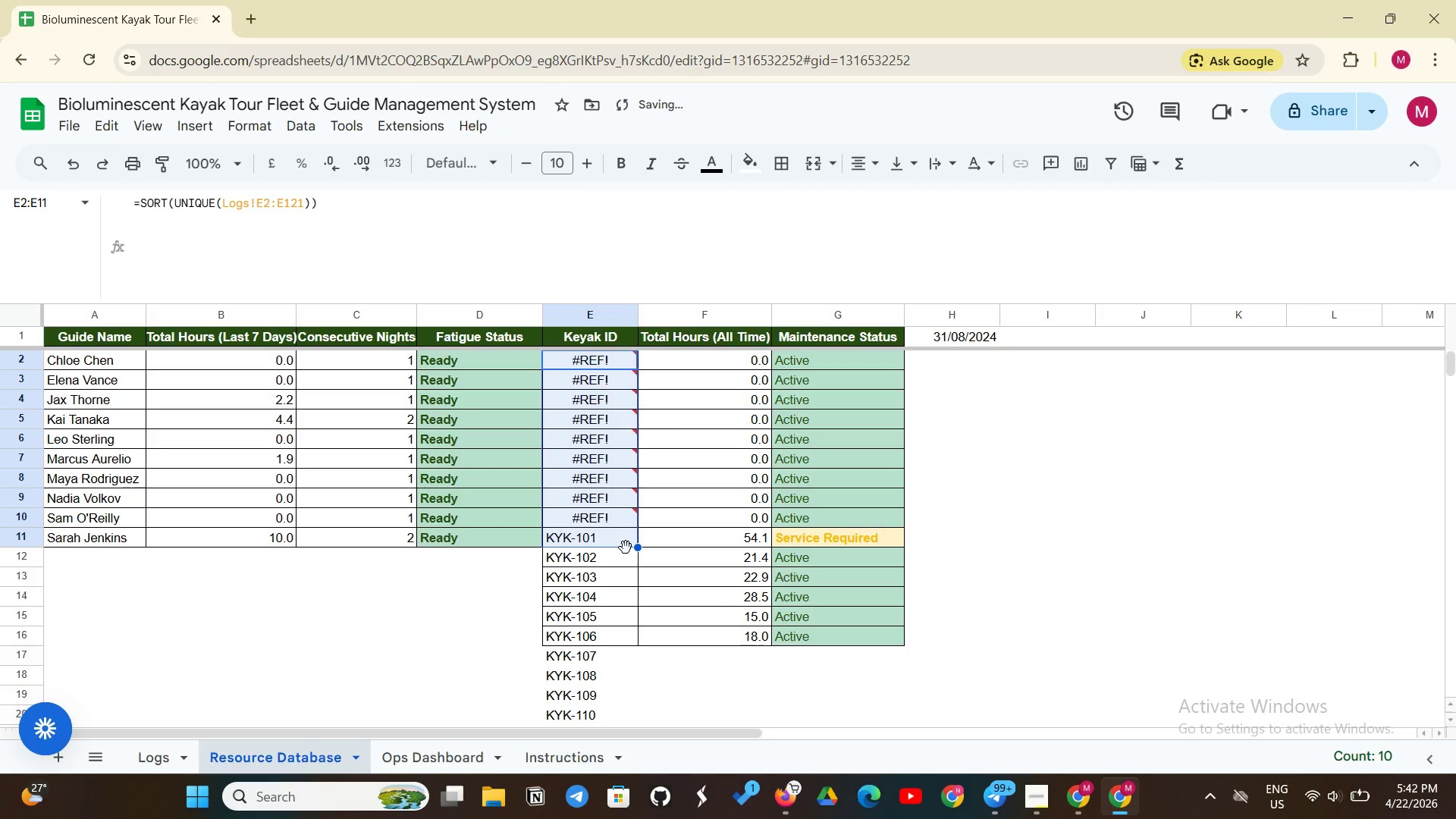 
left_click([608, 364])
 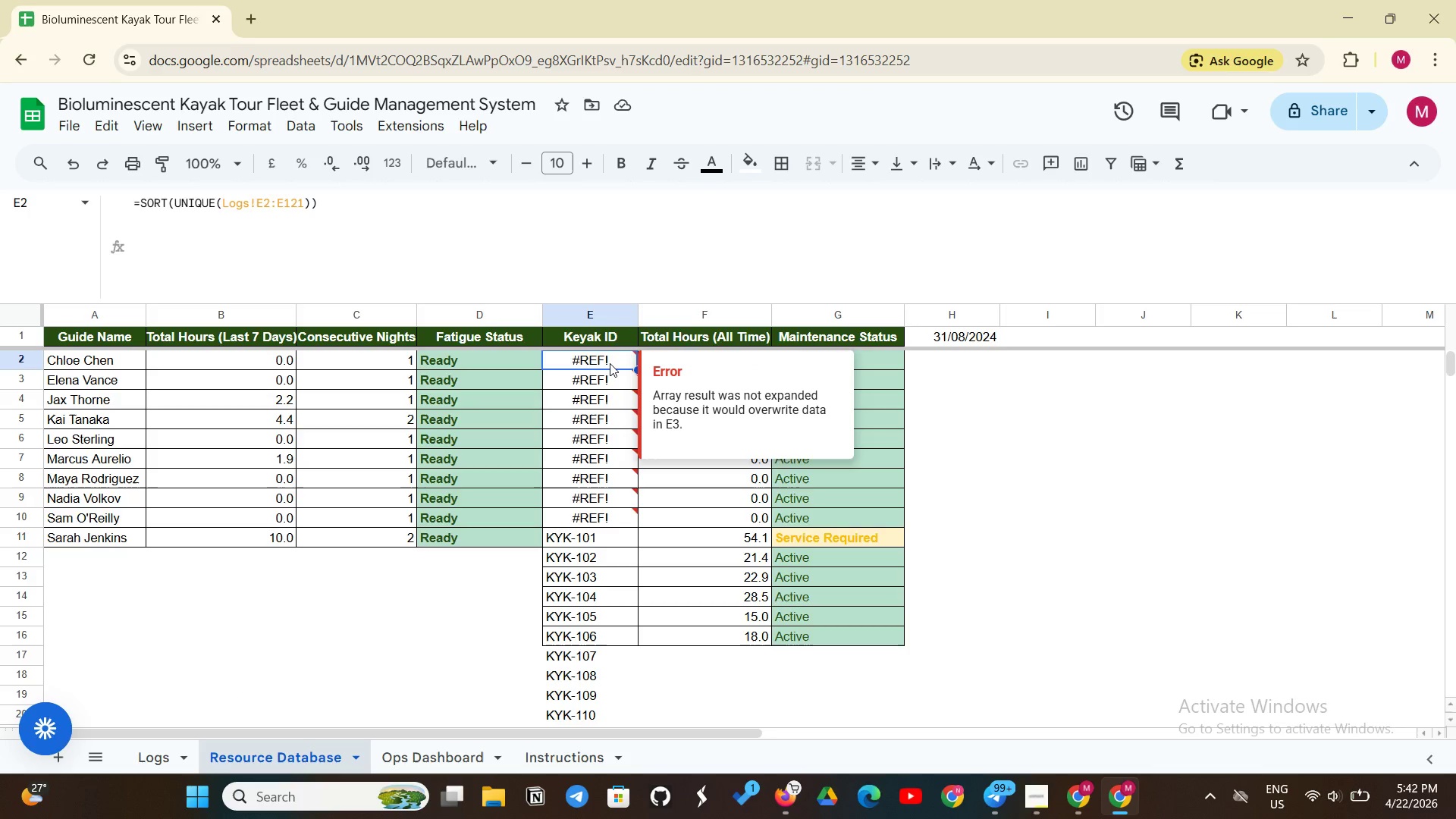 
key(Backspace)
 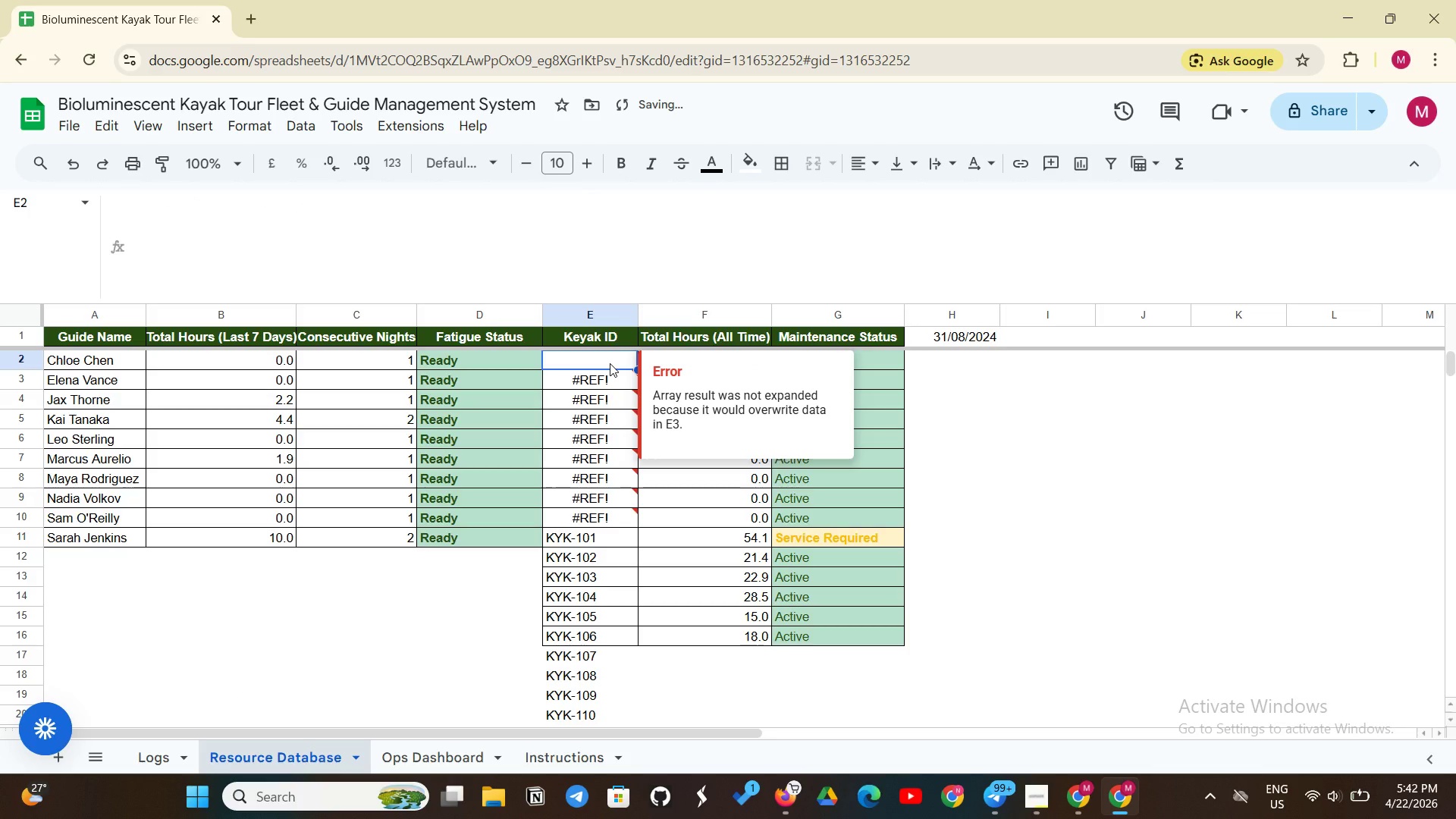 
key(Shift+S)
 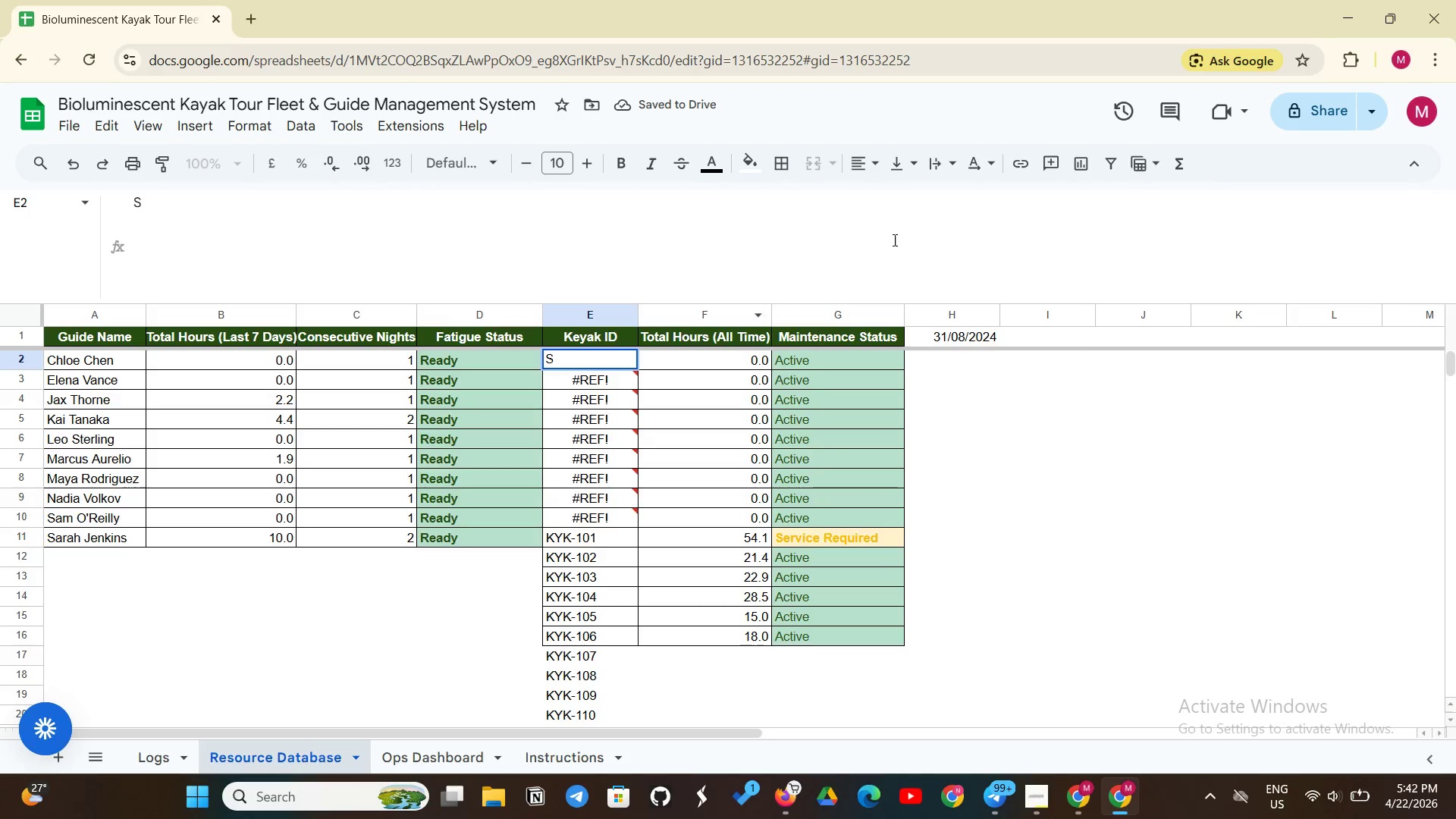 
type([PrintScreen])
key(Backspace)
type(=SOR)
 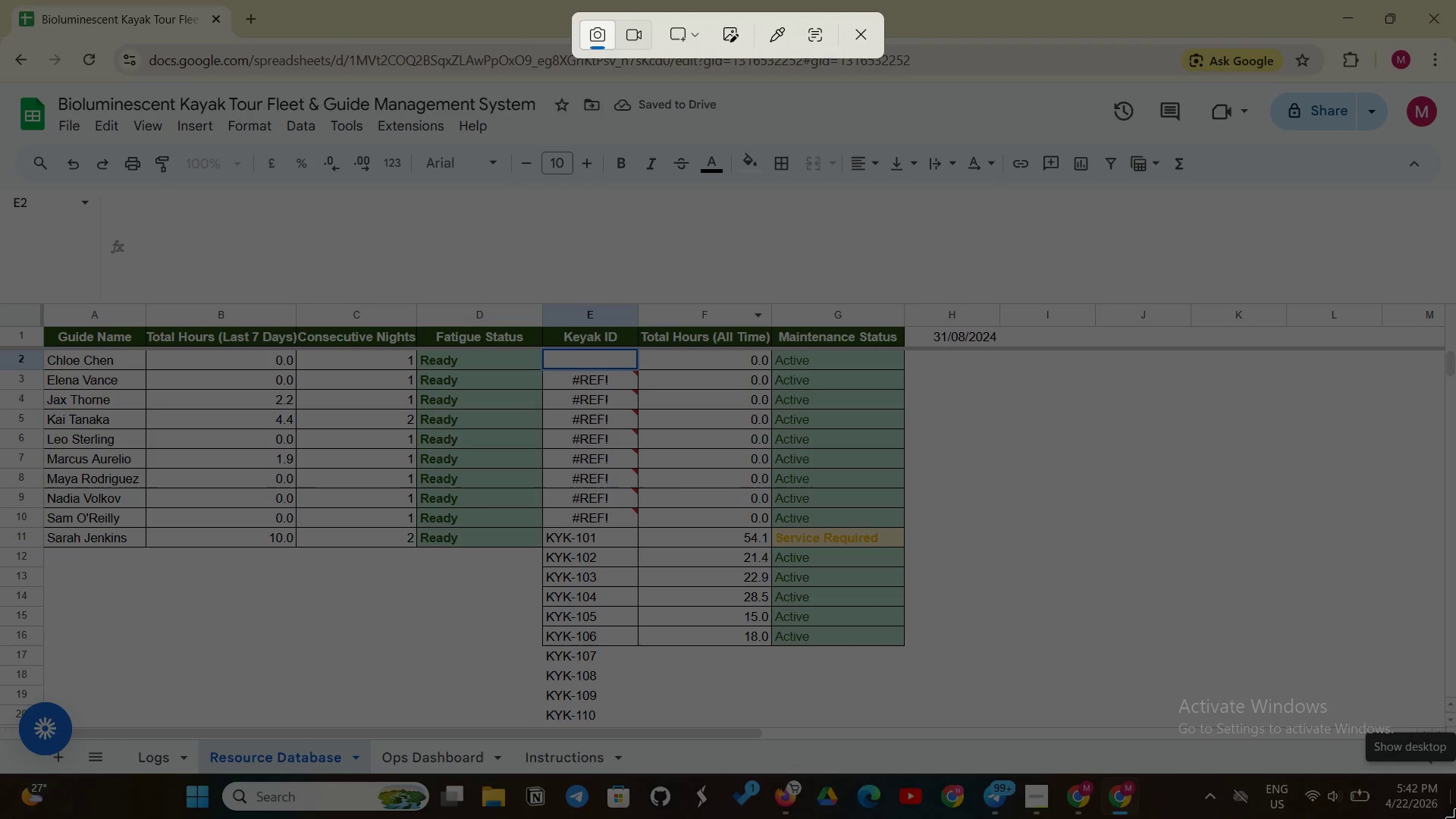 
left_click([868, 40])
 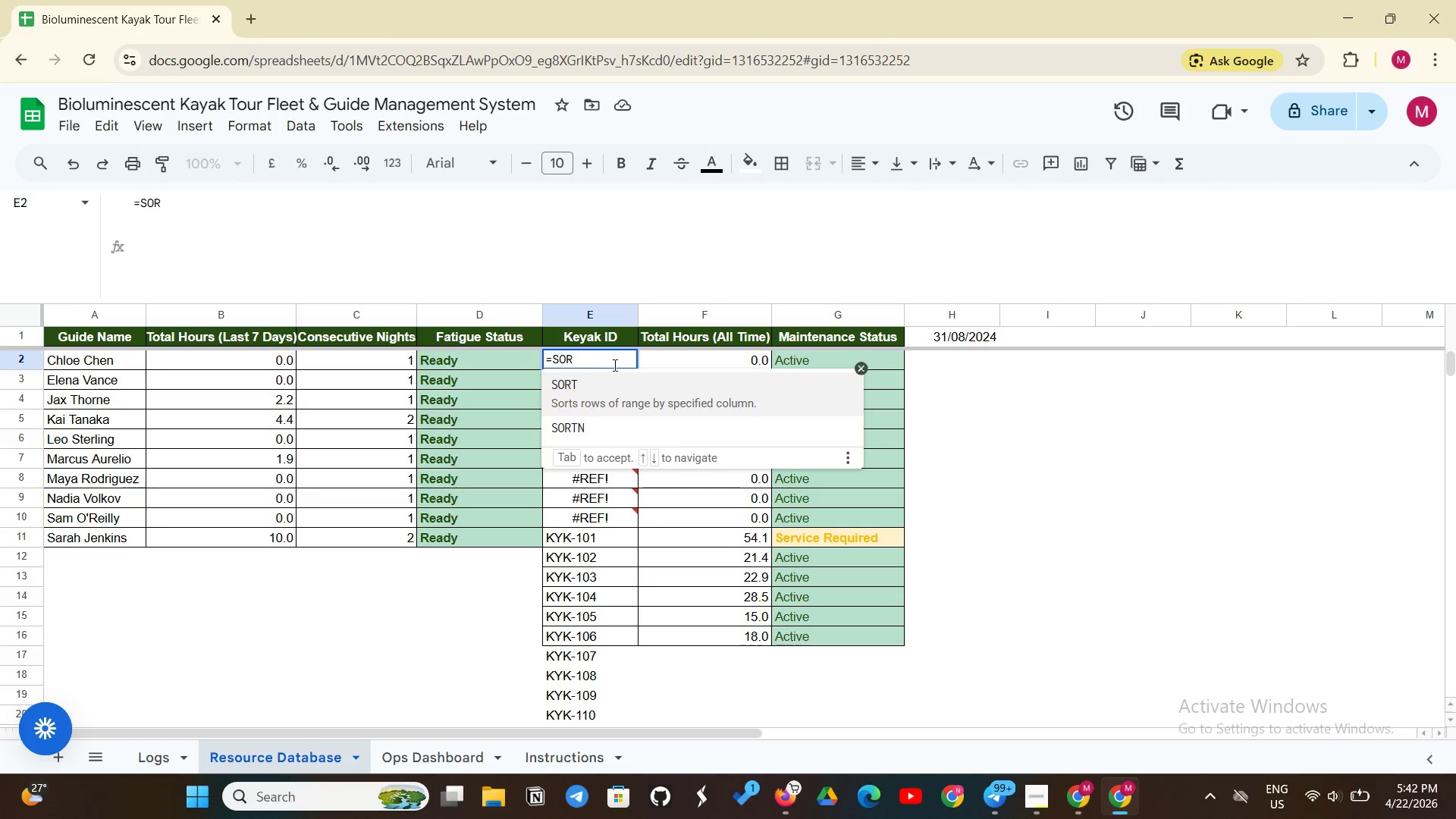 
type(T(UNIQUE(Logs!E2:E)))
 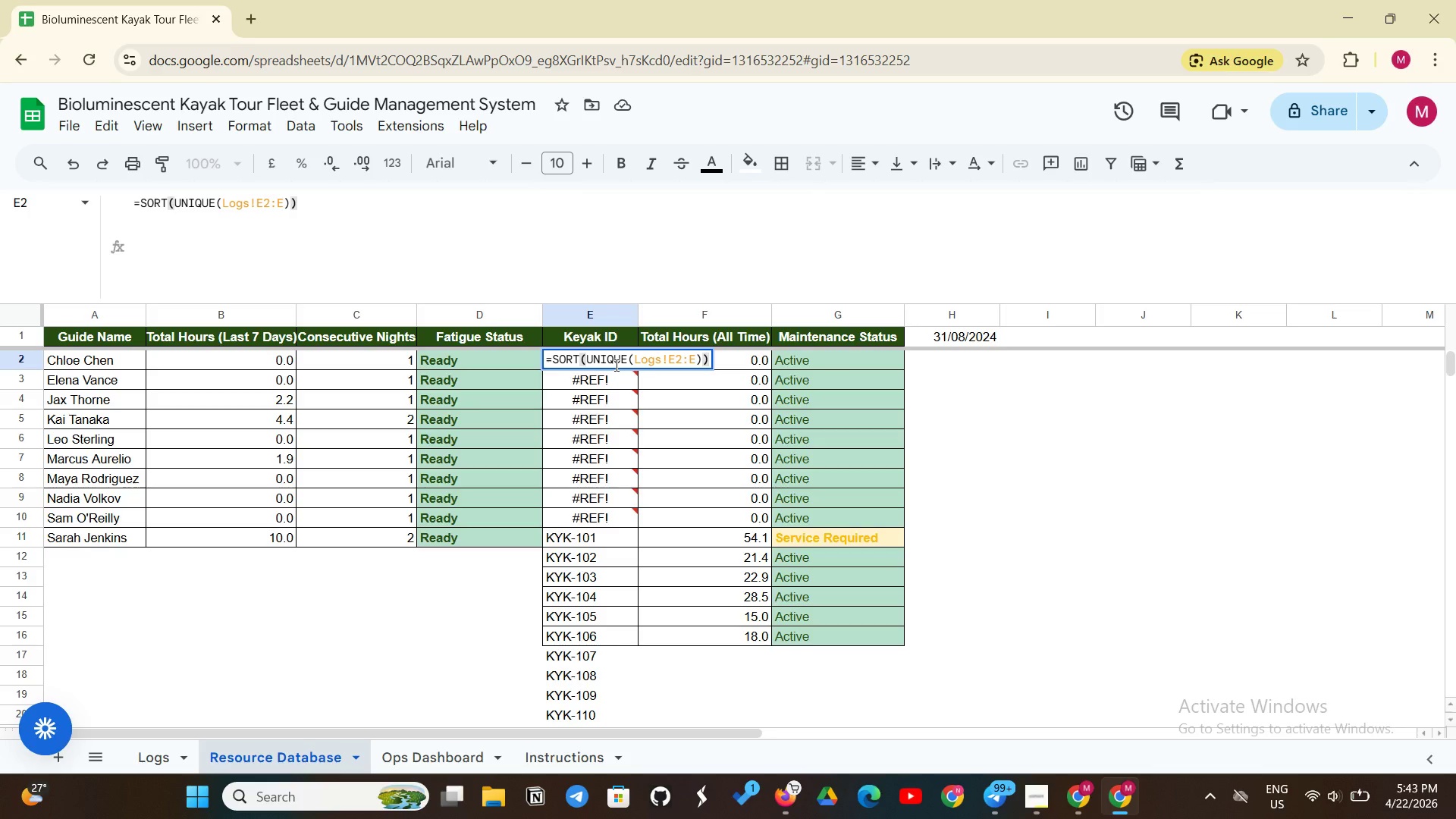 
key(Enter)
 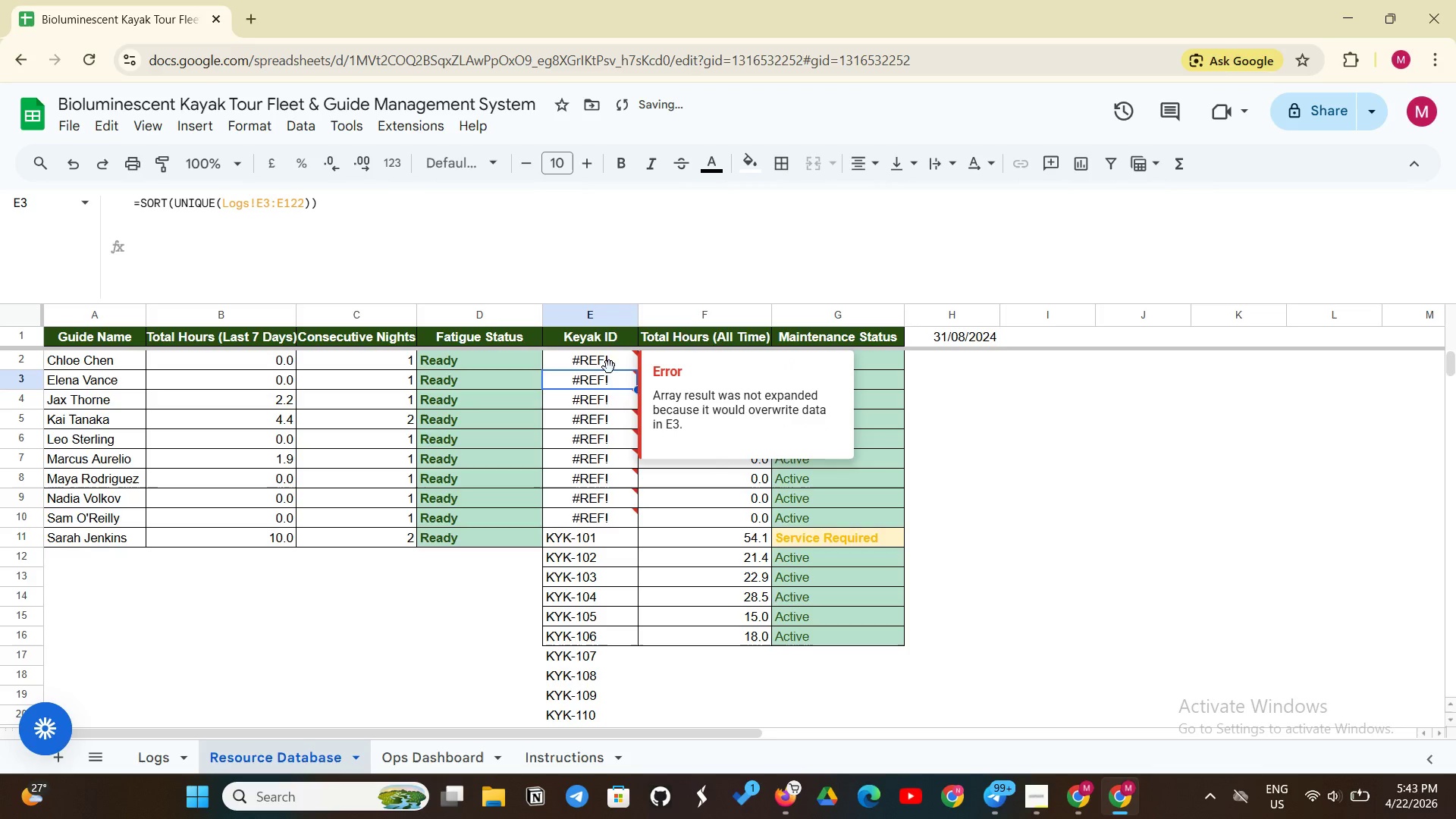 
left_click([598, 371])
 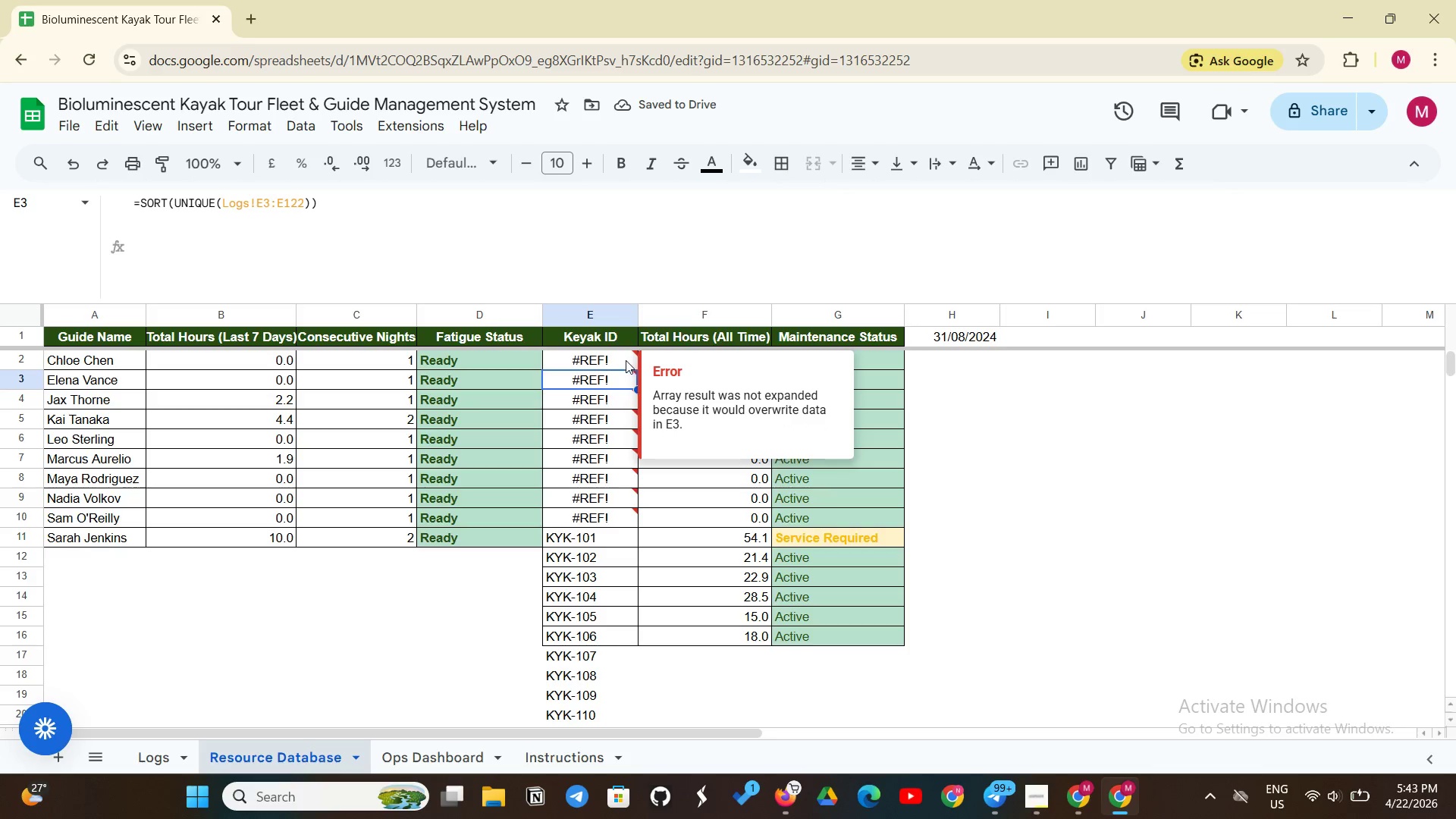 
left_click([626, 360])
 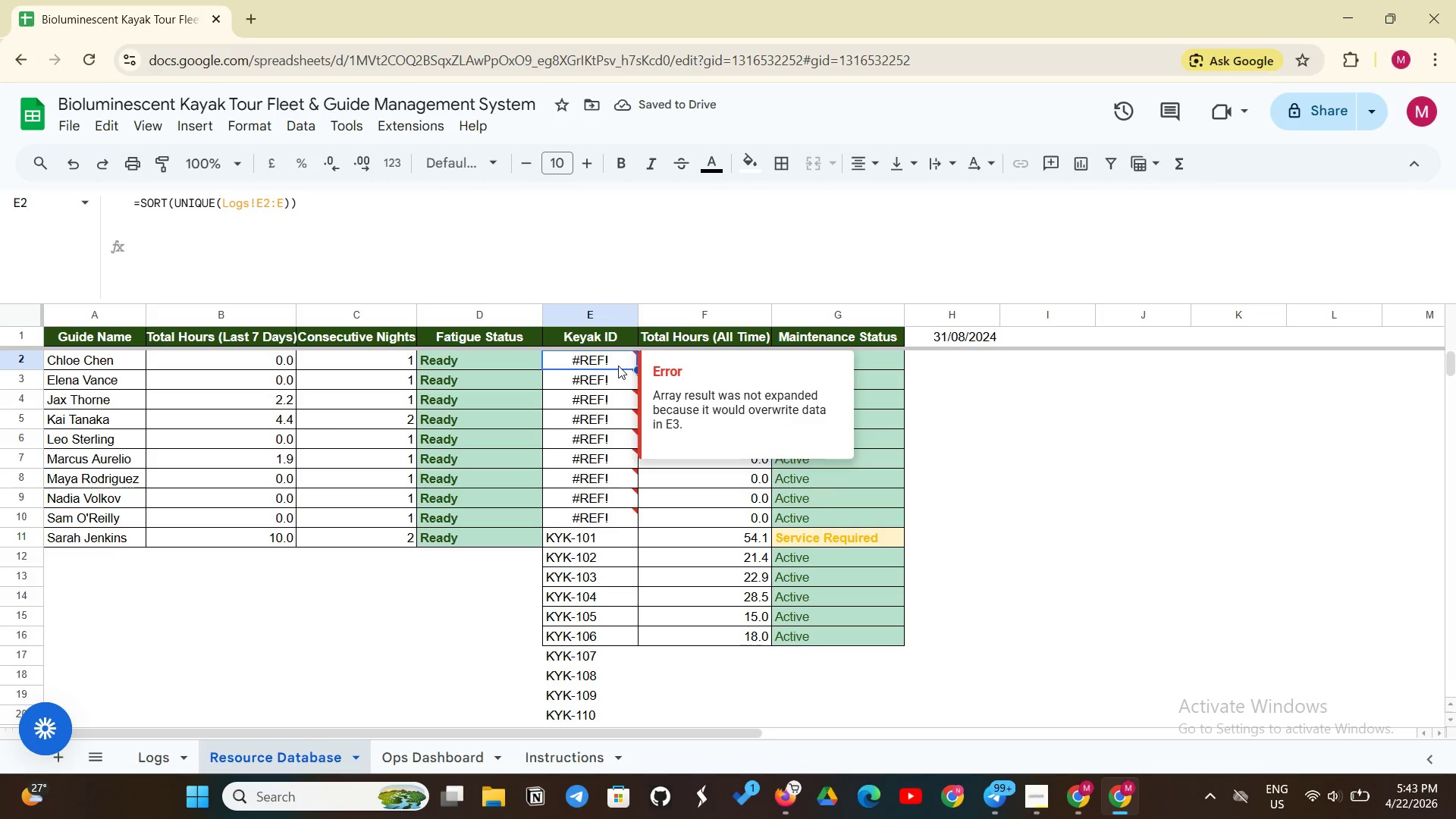 
left_click_drag(start_coordinate=[619, 366], to_coordinate=[628, 760])
 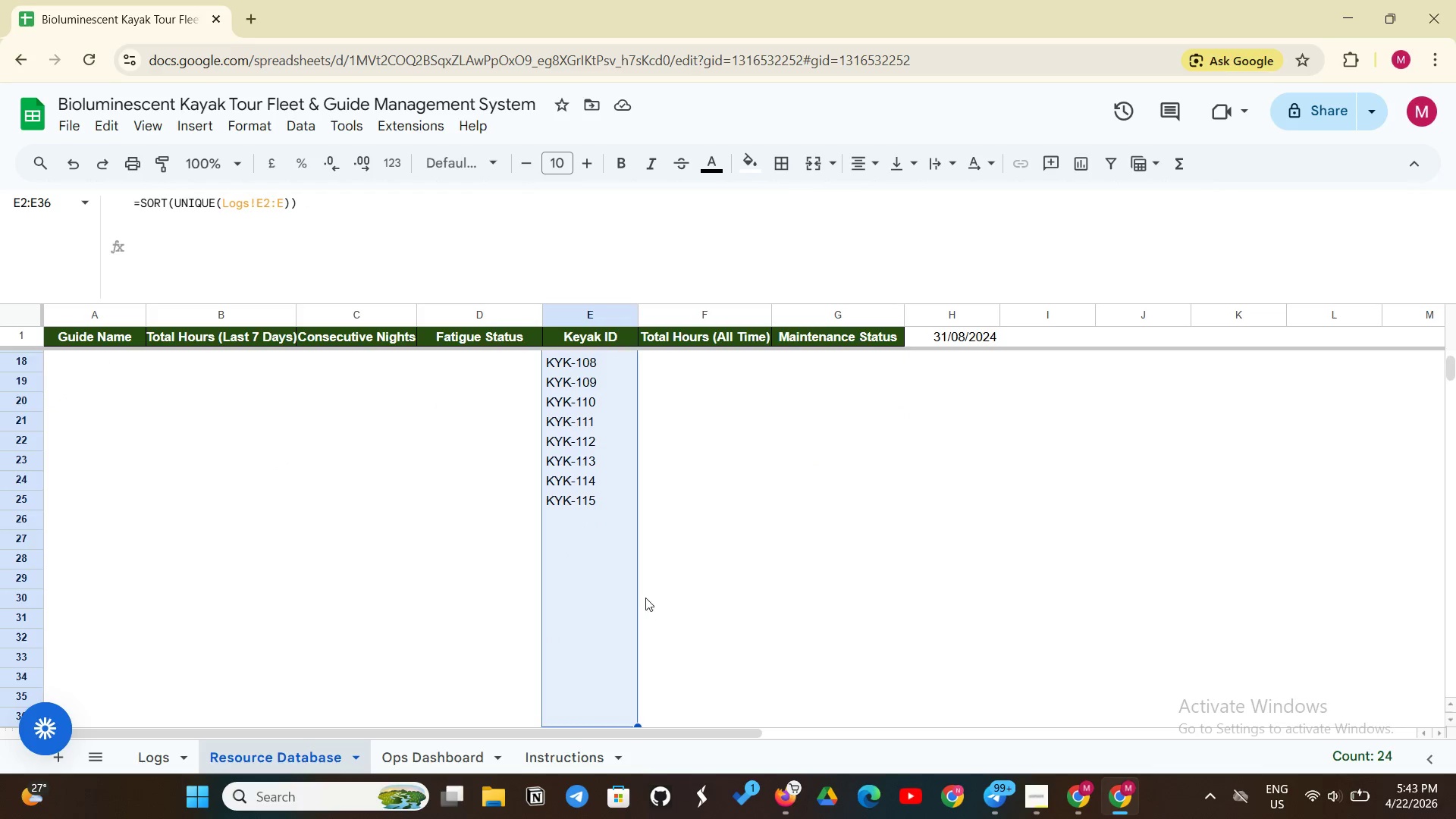 
left_click_drag(start_coordinate=[645, 624], to_coordinate=[645, 589])
 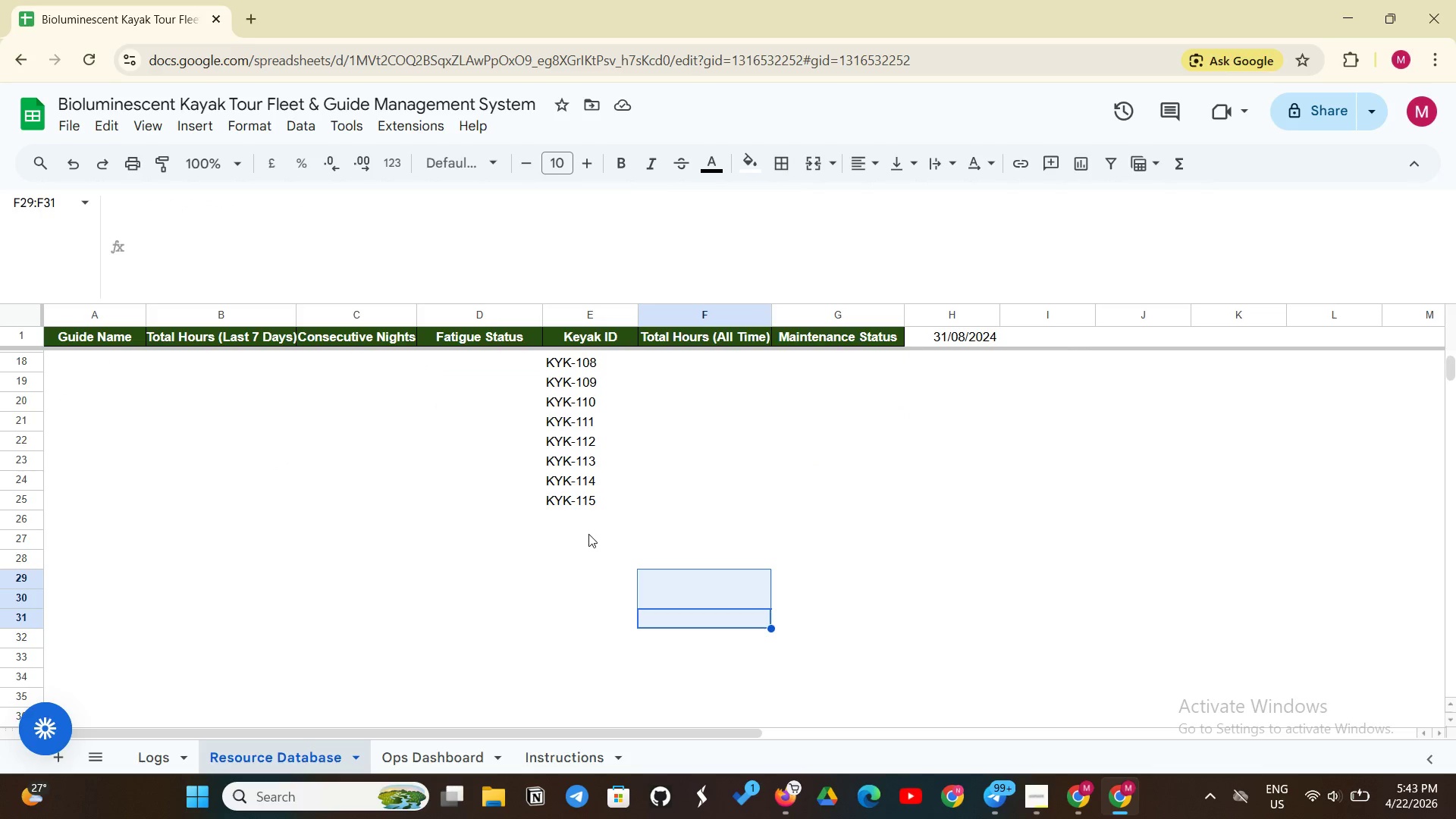 
left_click([588, 534])
 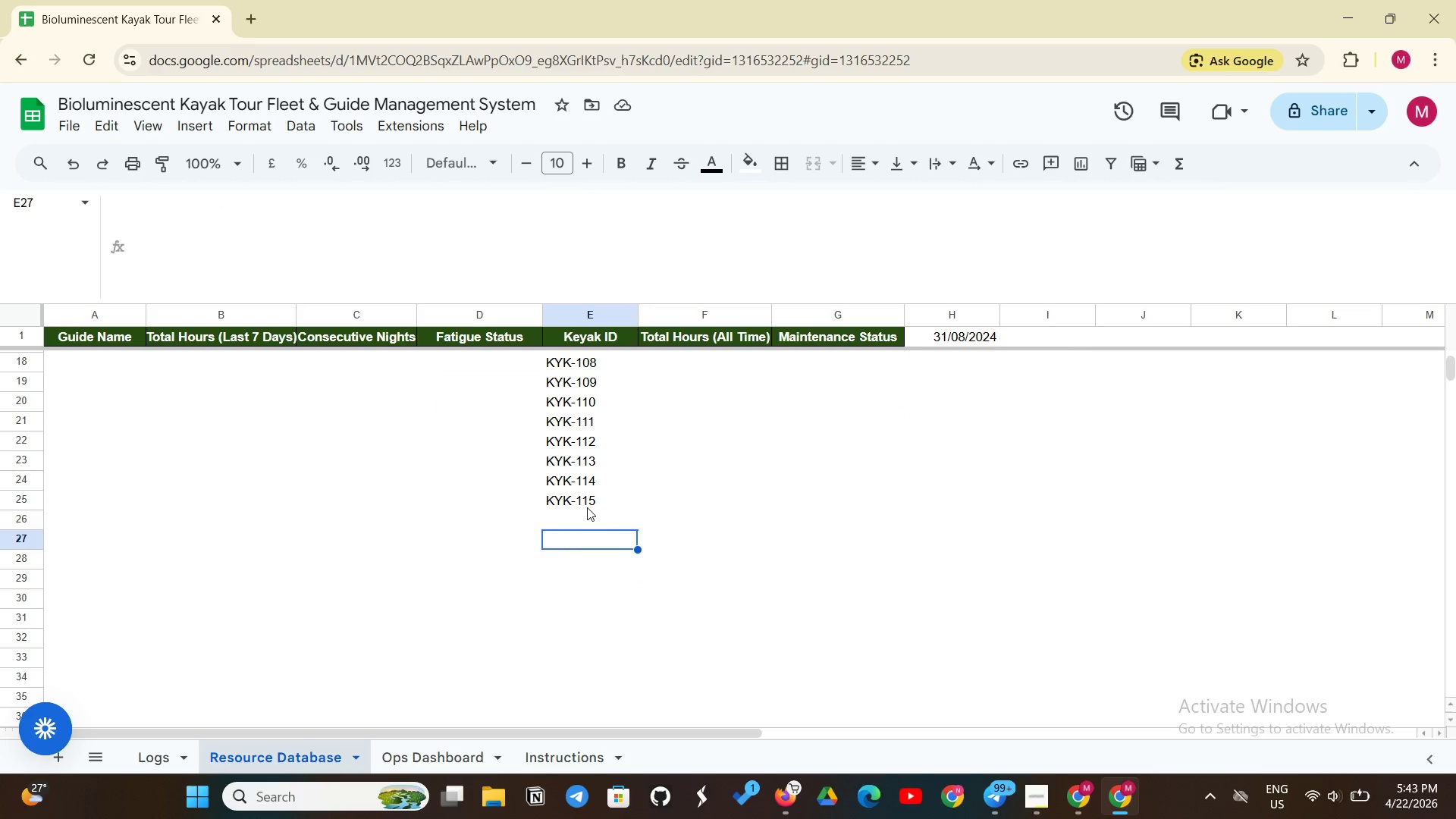 
left_click_drag(start_coordinate=[587, 507], to_coordinate=[597, 367])
 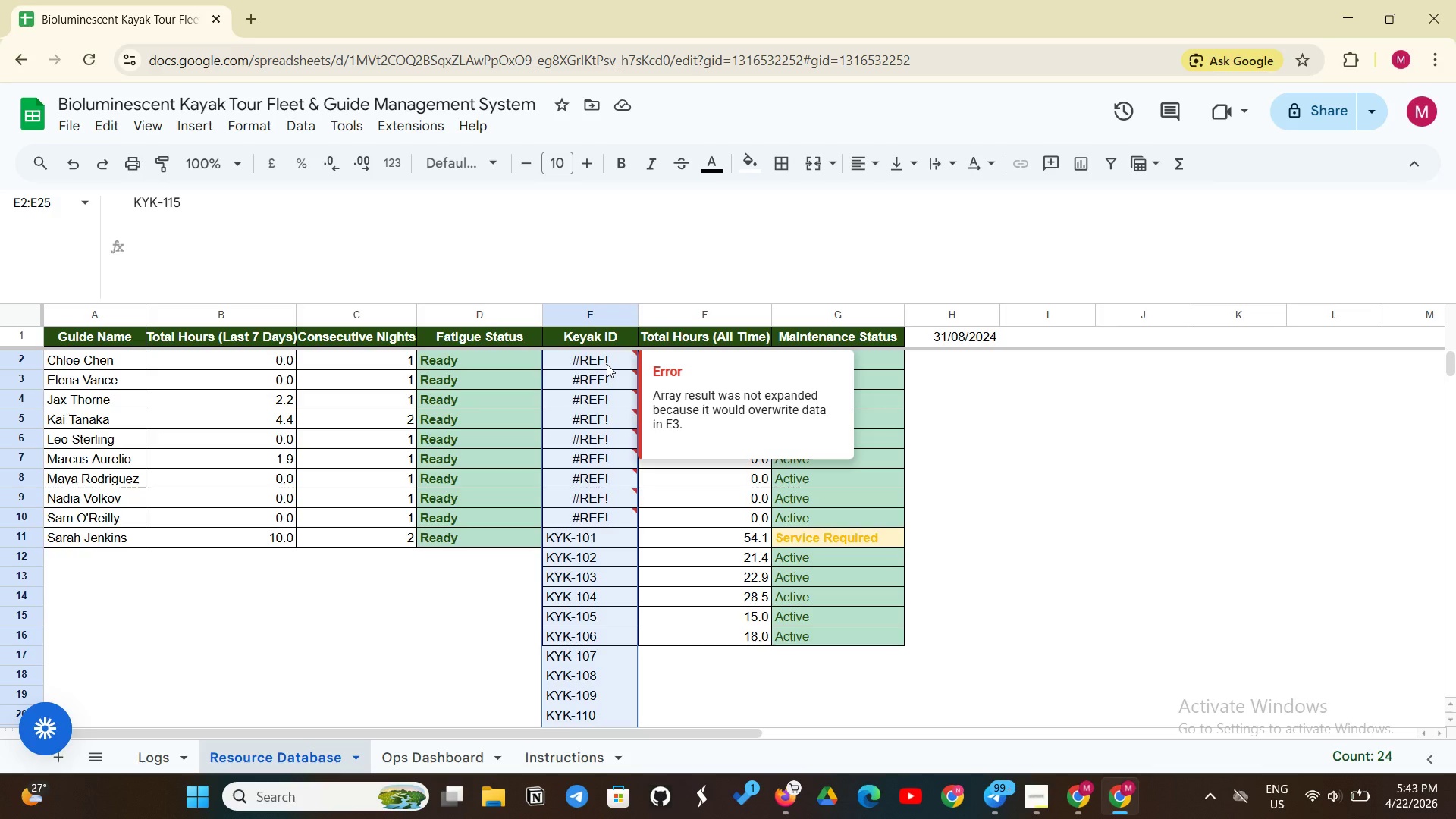 
key(Backspace)
 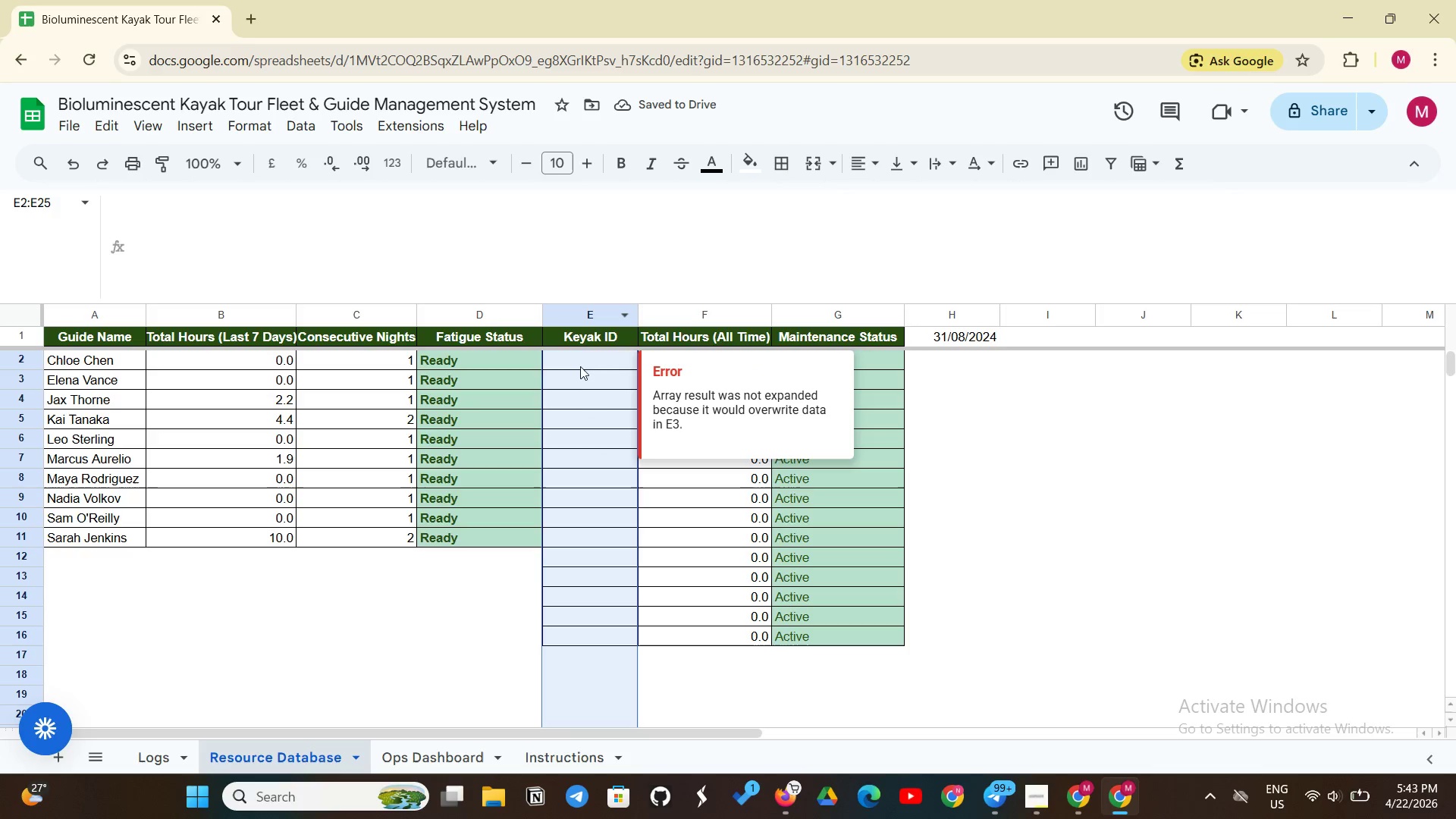 
left_click([606, 359])
 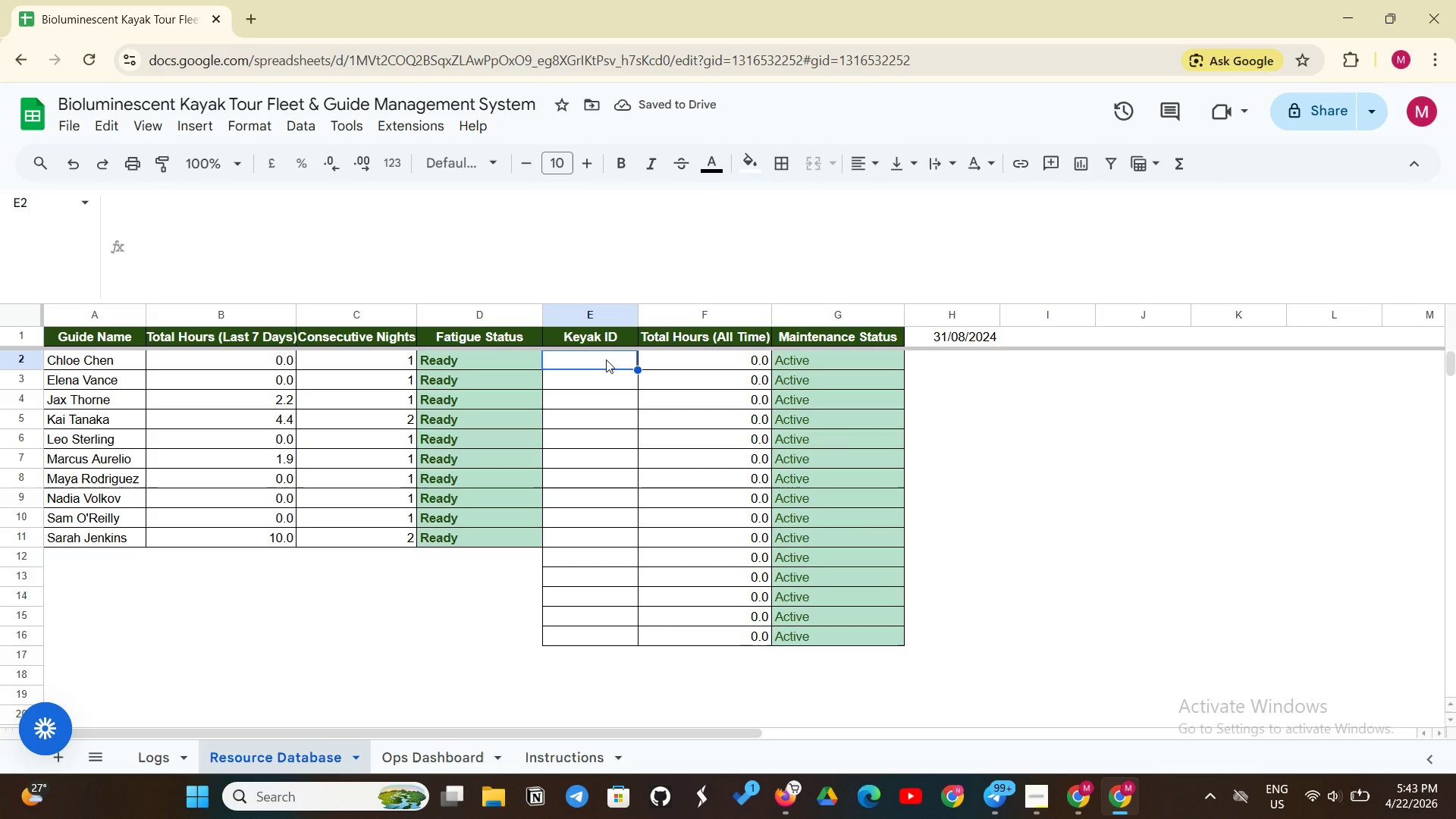 
hold_key(key=ShiftLeft, duration=0.44)
 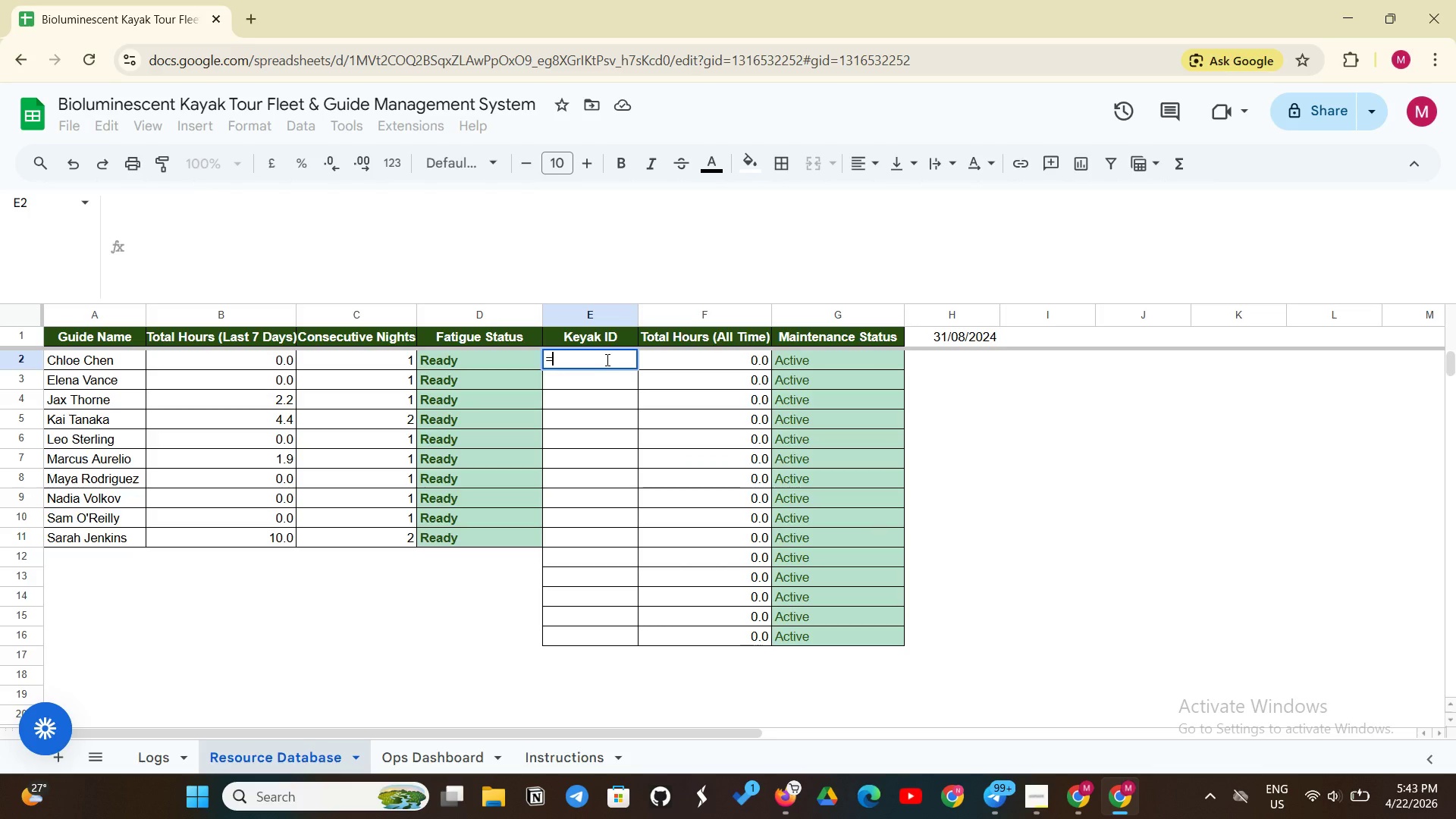 
type(=SORT(UNI)
 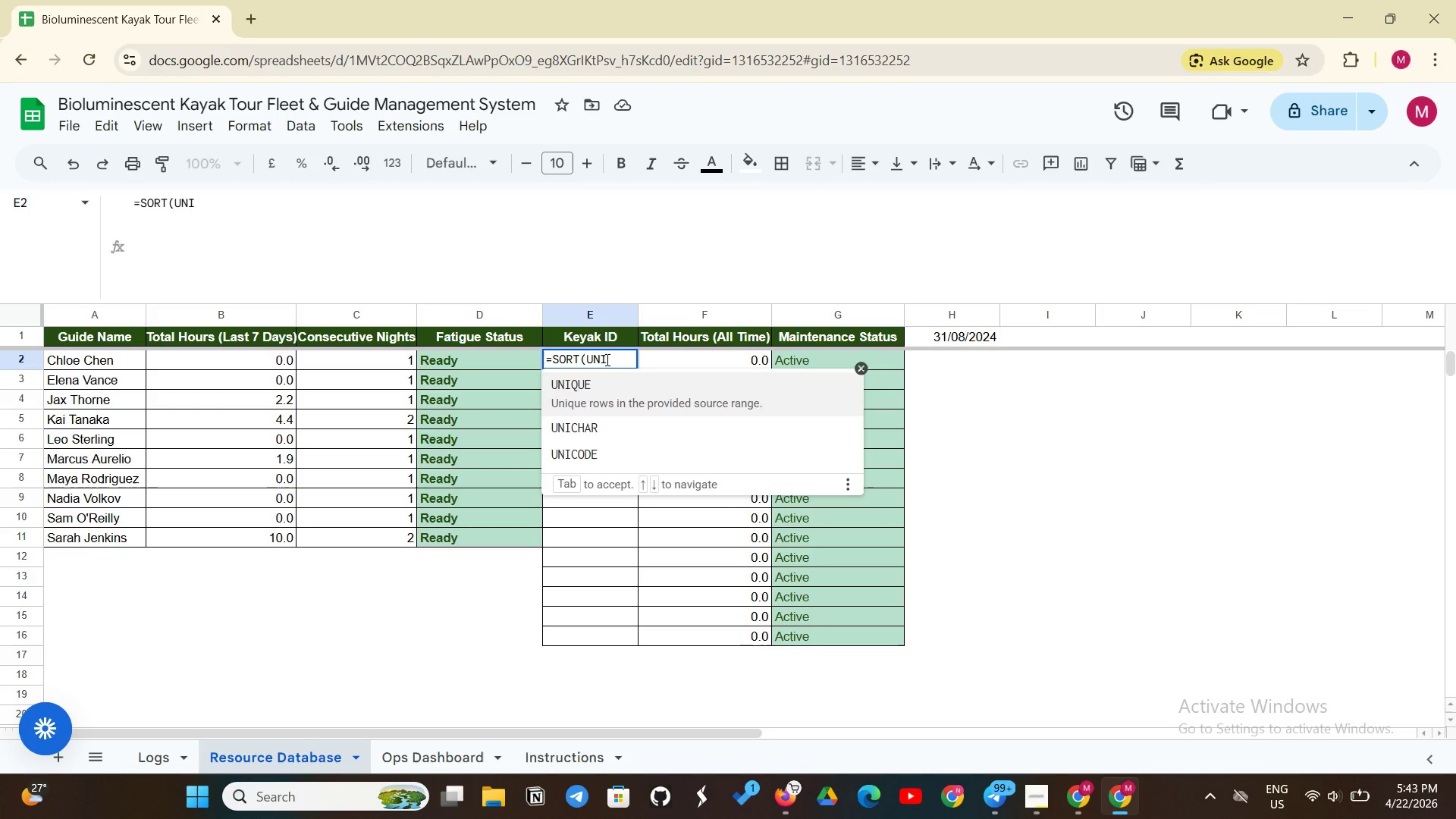 
left_click([580, 388])
 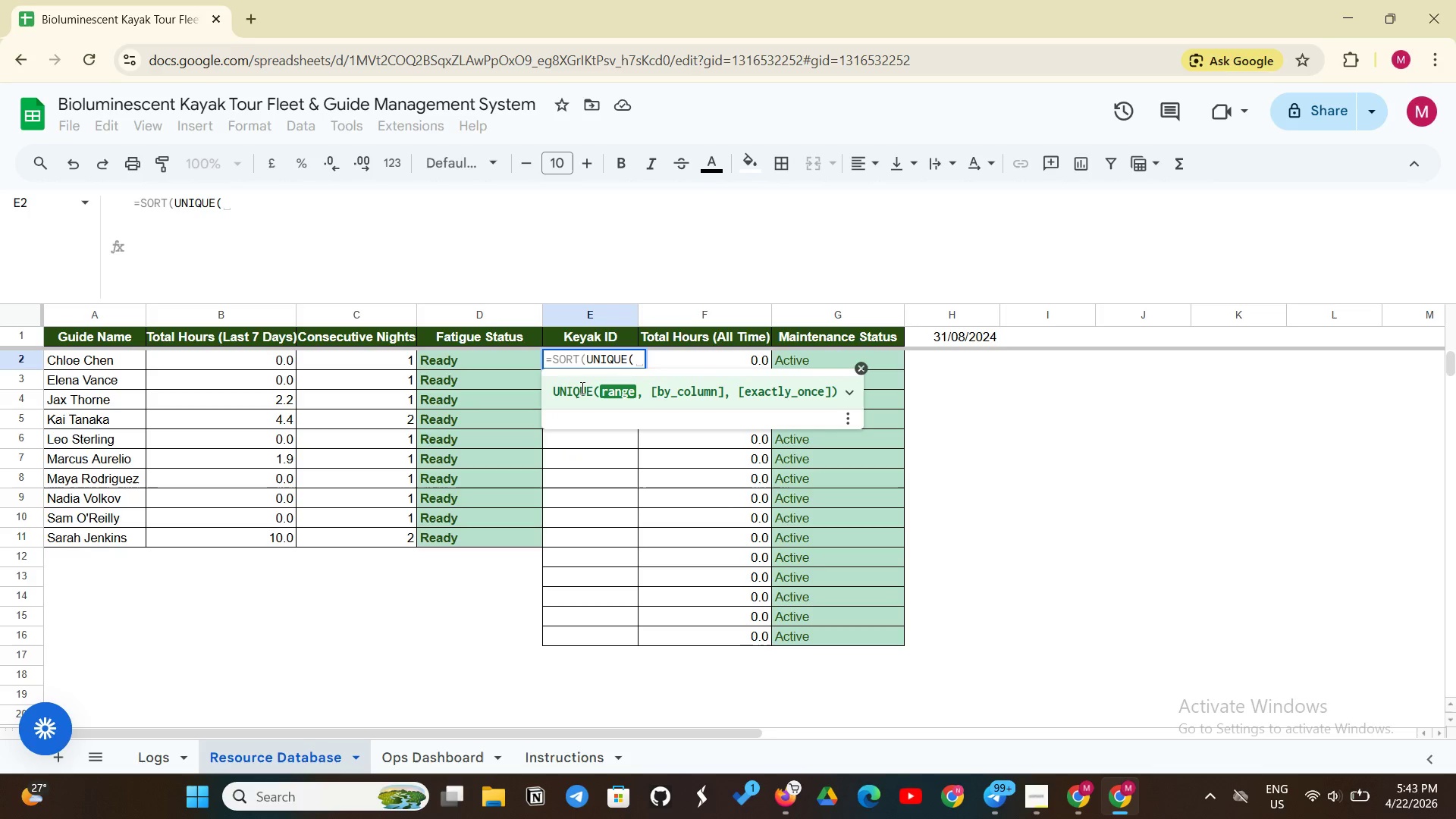 
type(Logs!E2:E)))
 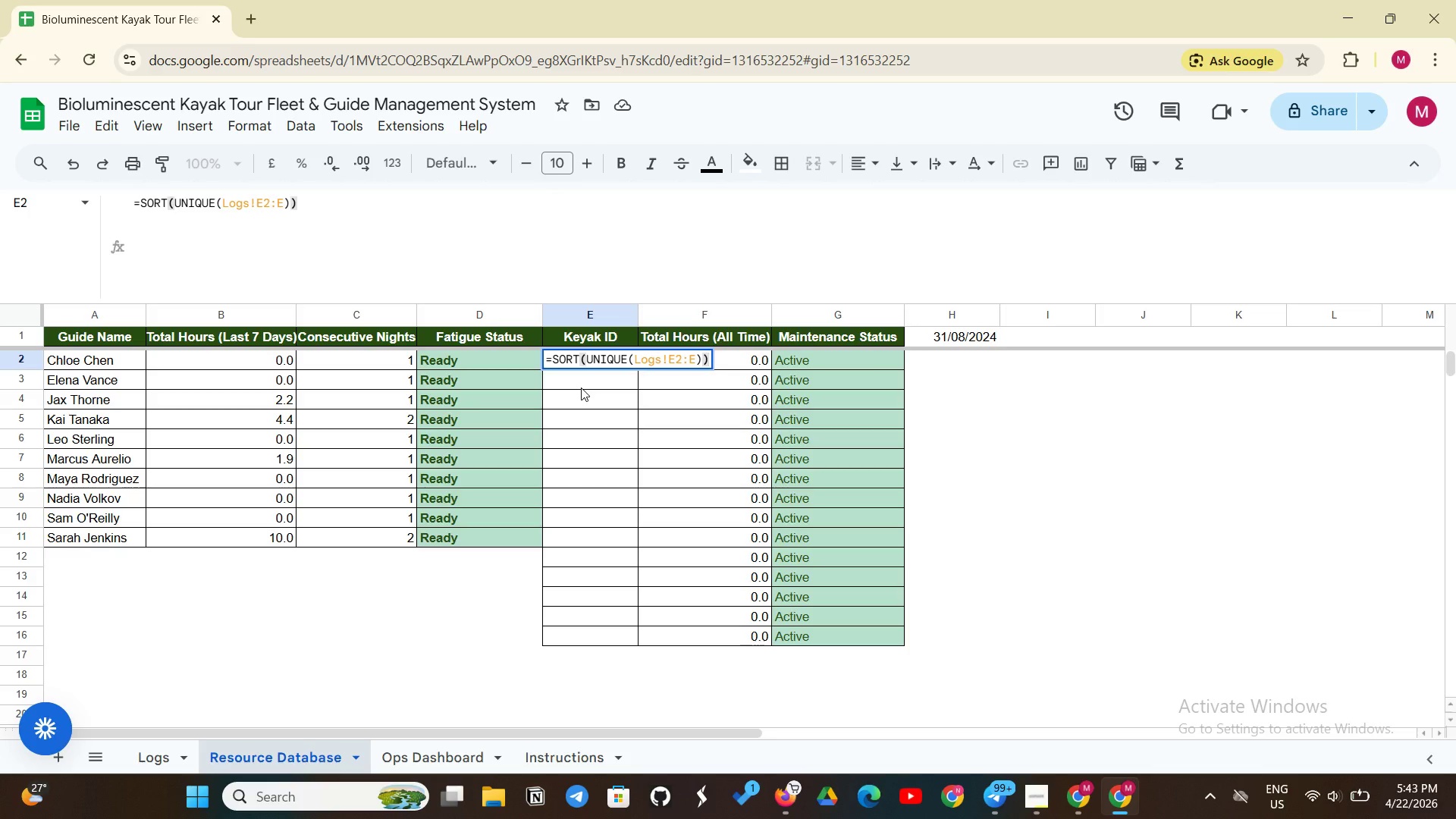 
key(Enter)
 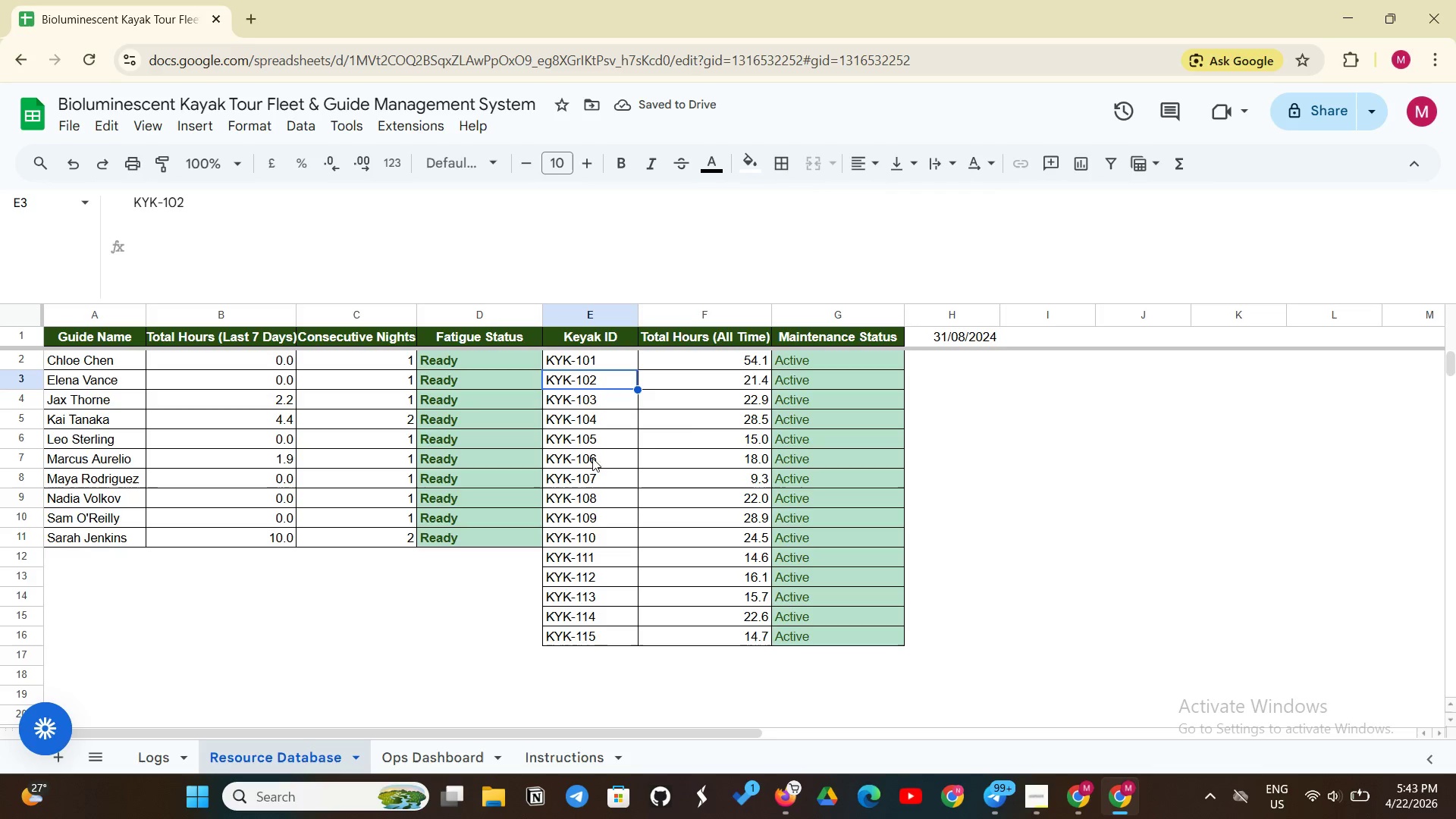 
left_click([694, 360])
 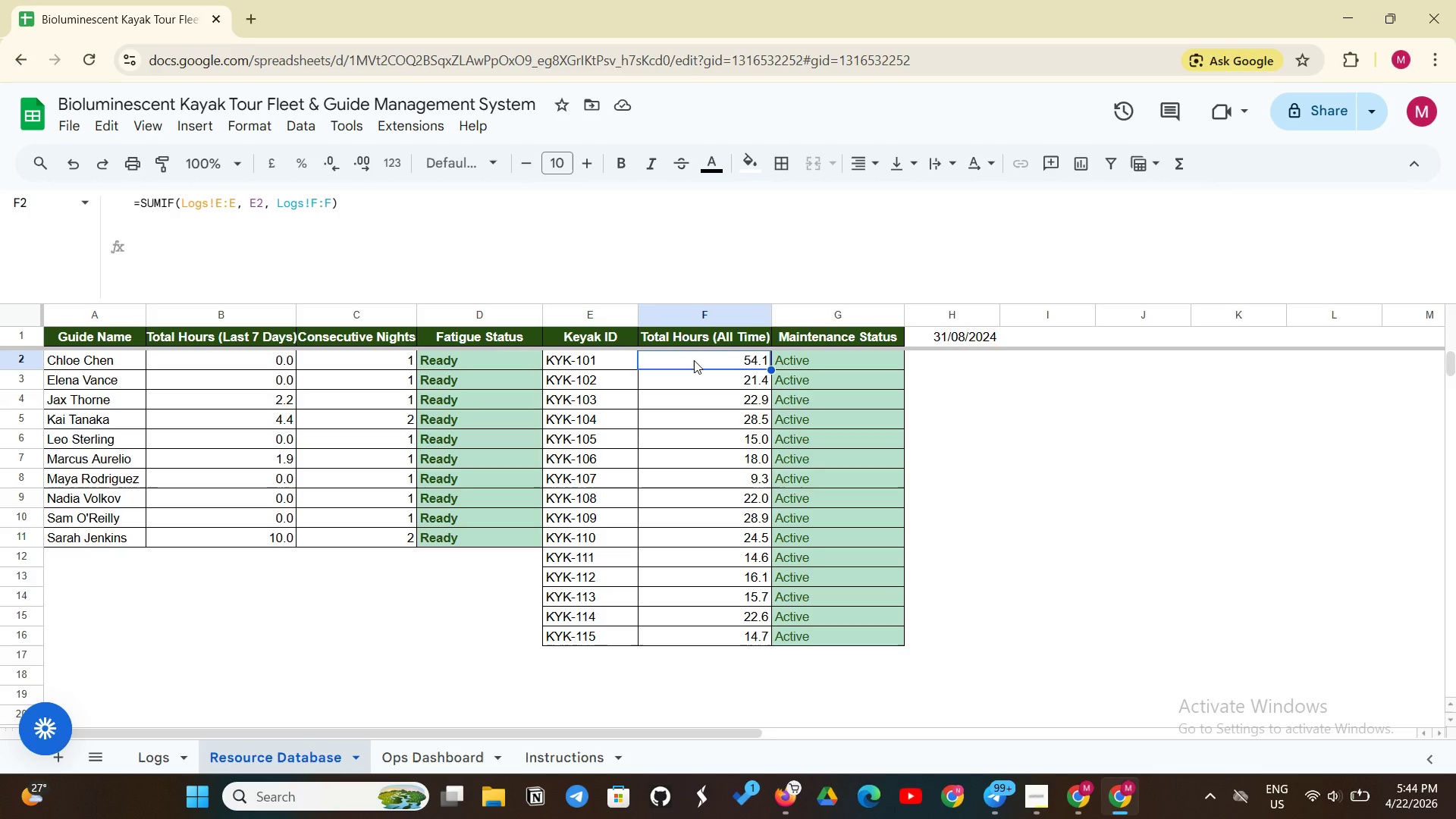 
wait(10.03)
 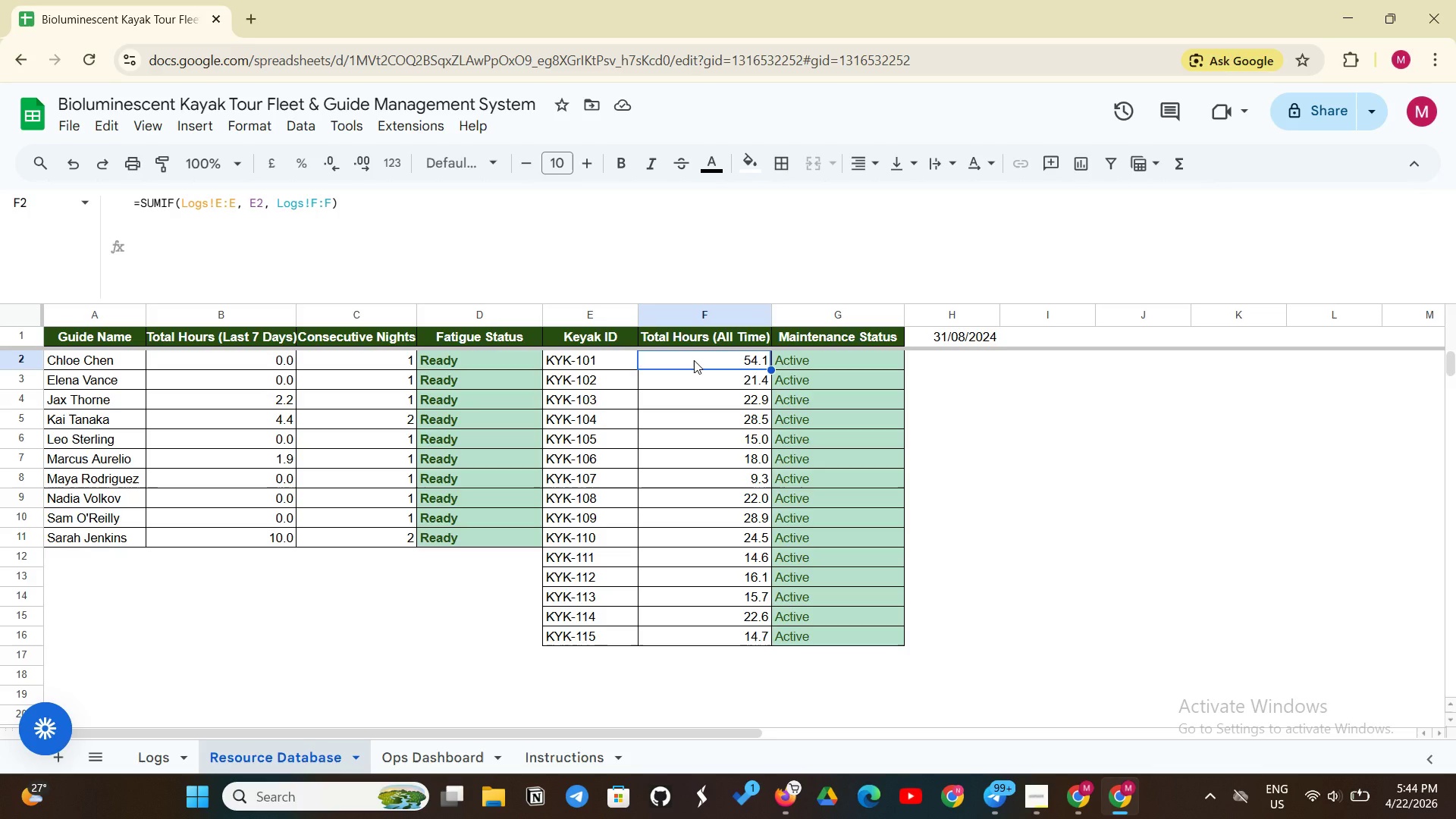 
left_click([813, 360])
 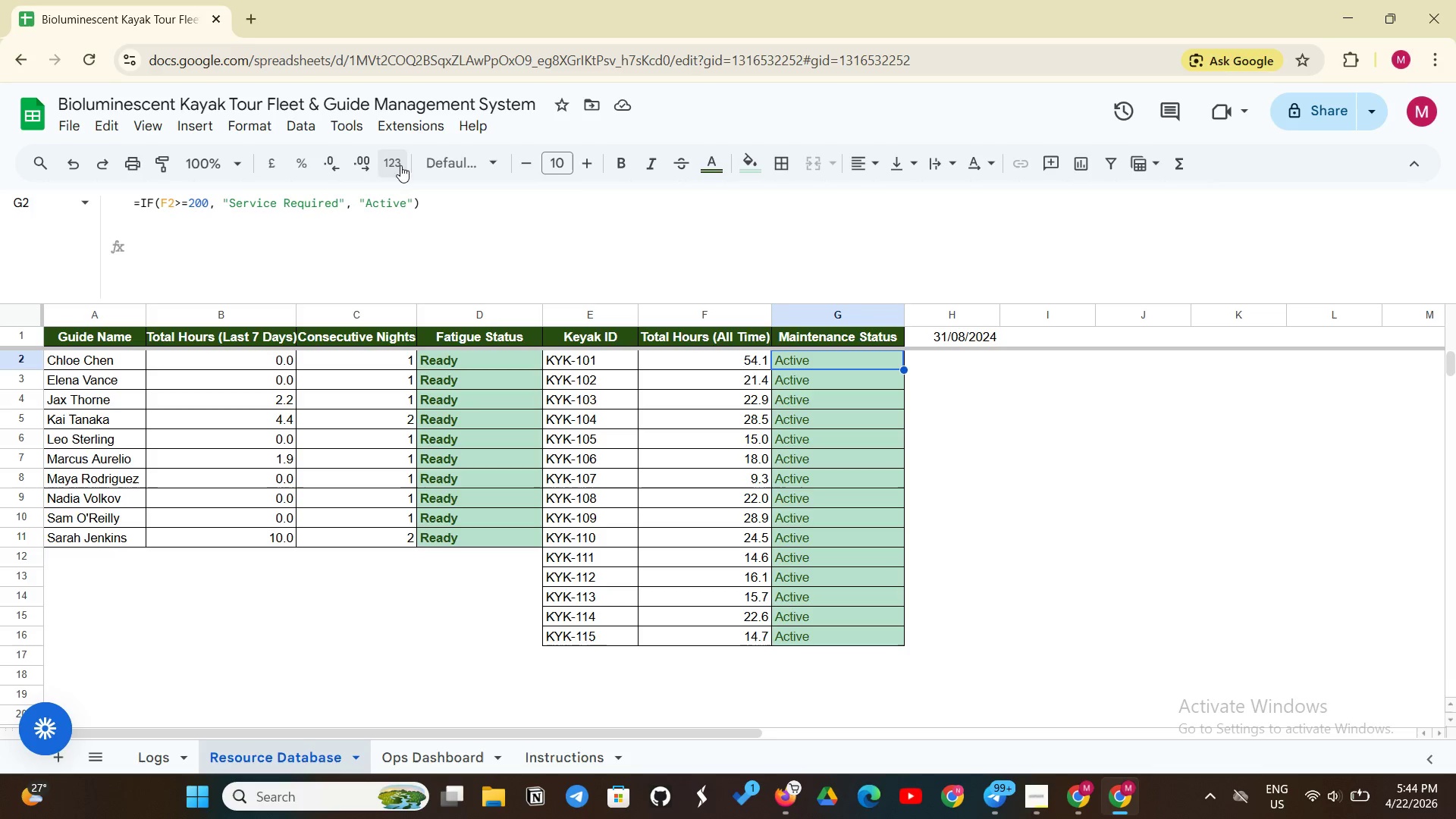 
left_click([212, 202])
 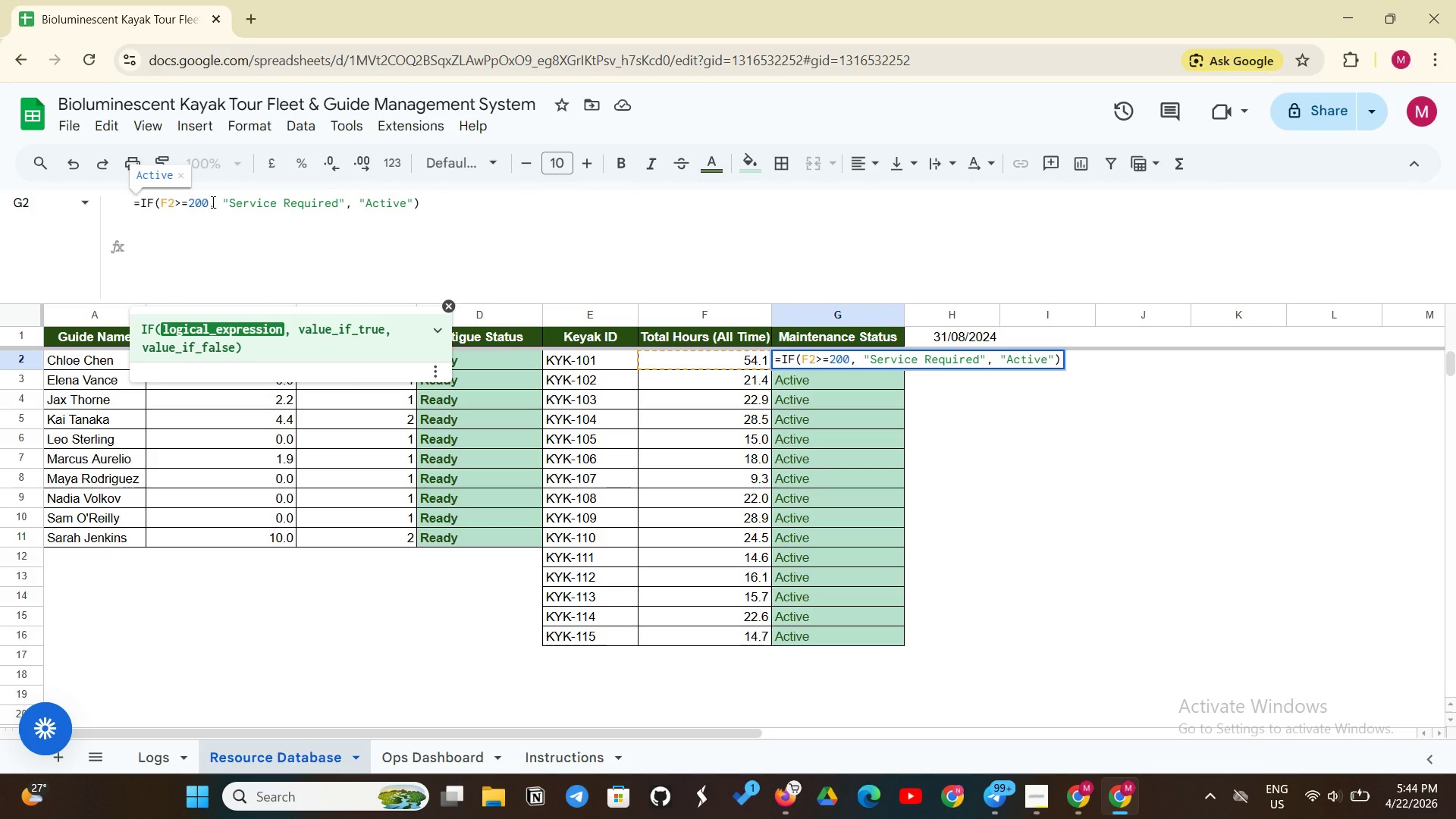 
key(Backspace)
key(Backspace)
key(Backspace)
type(50)
 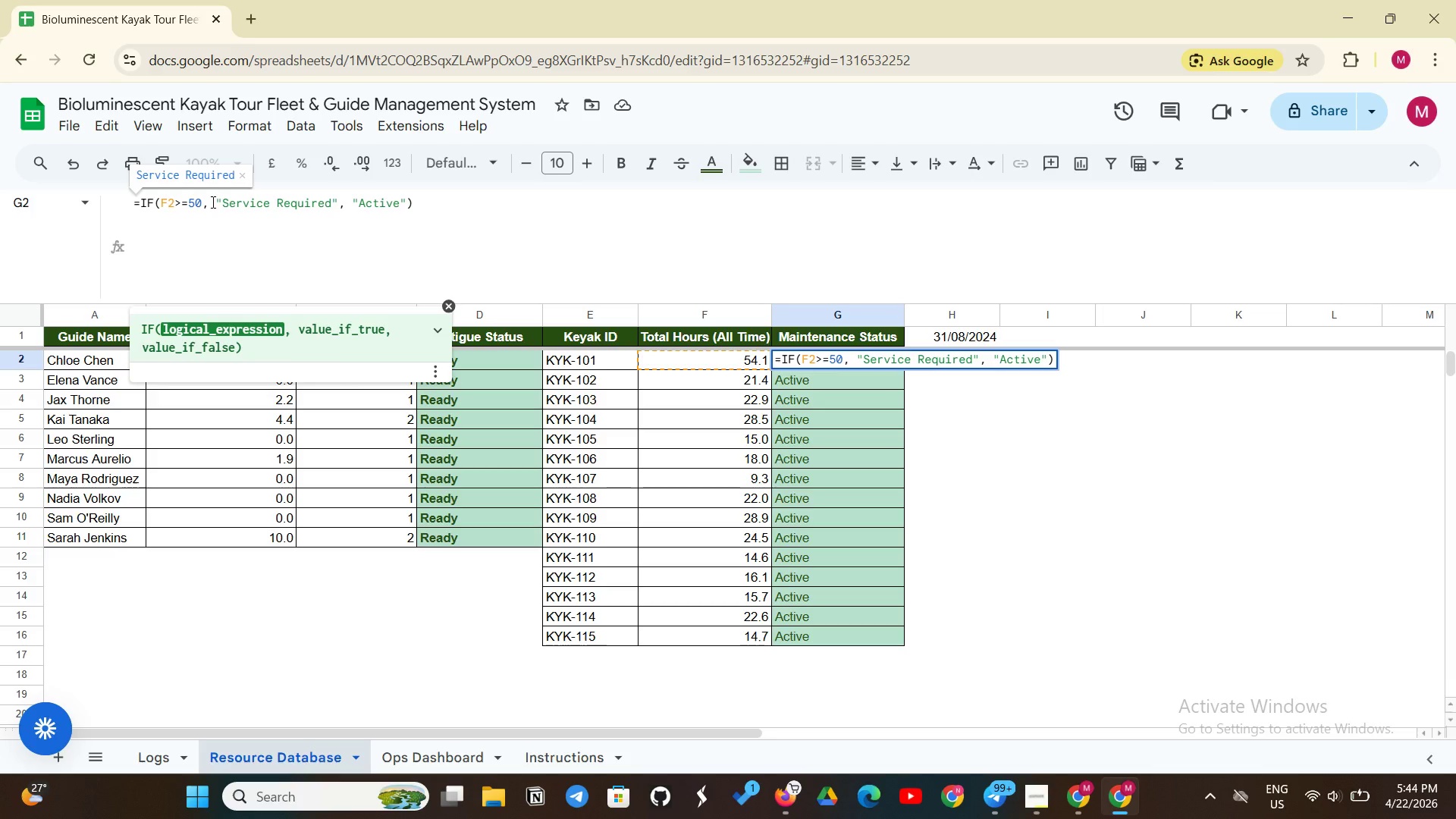 
key(Enter)
 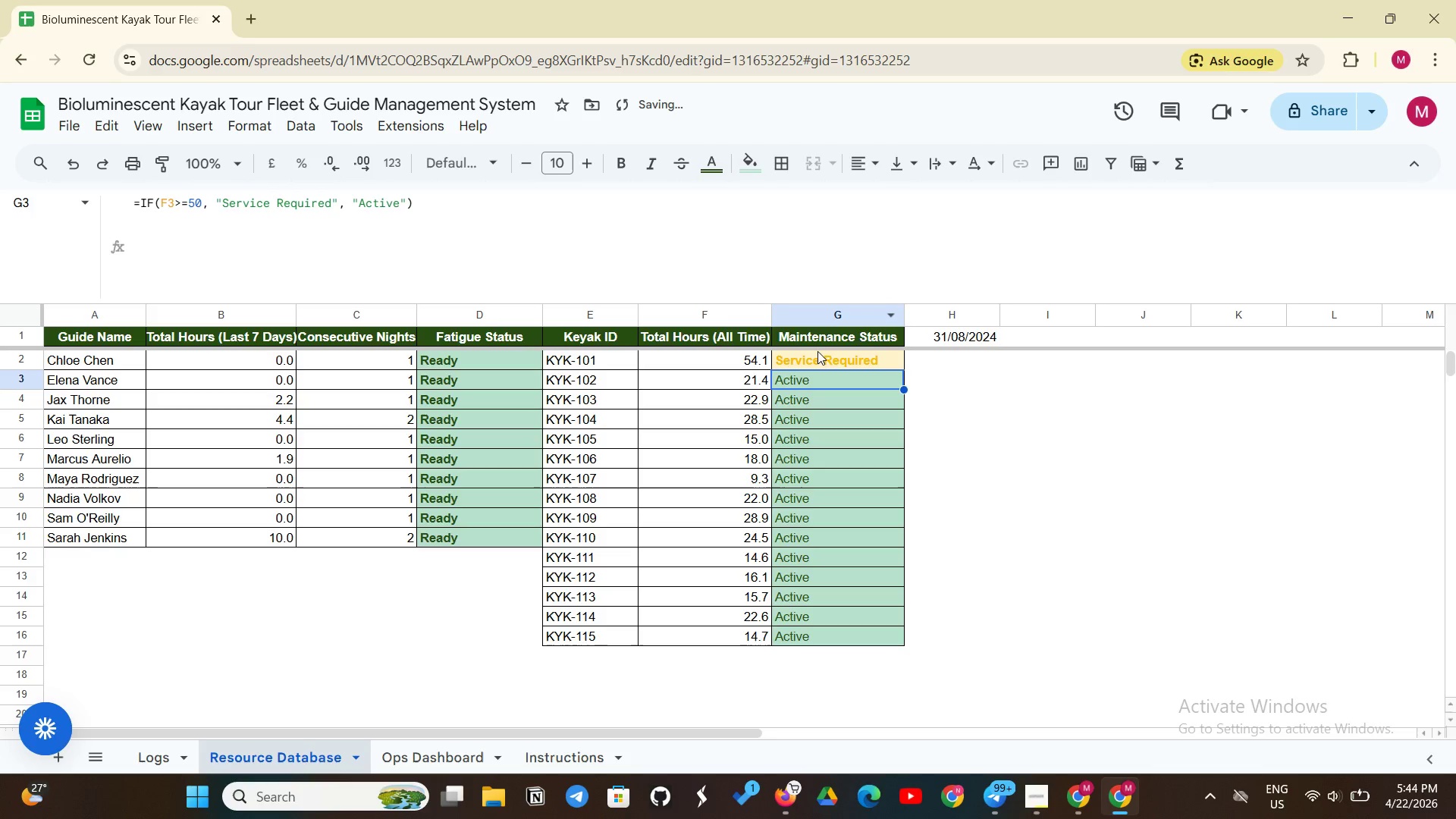 
left_click([834, 359])
 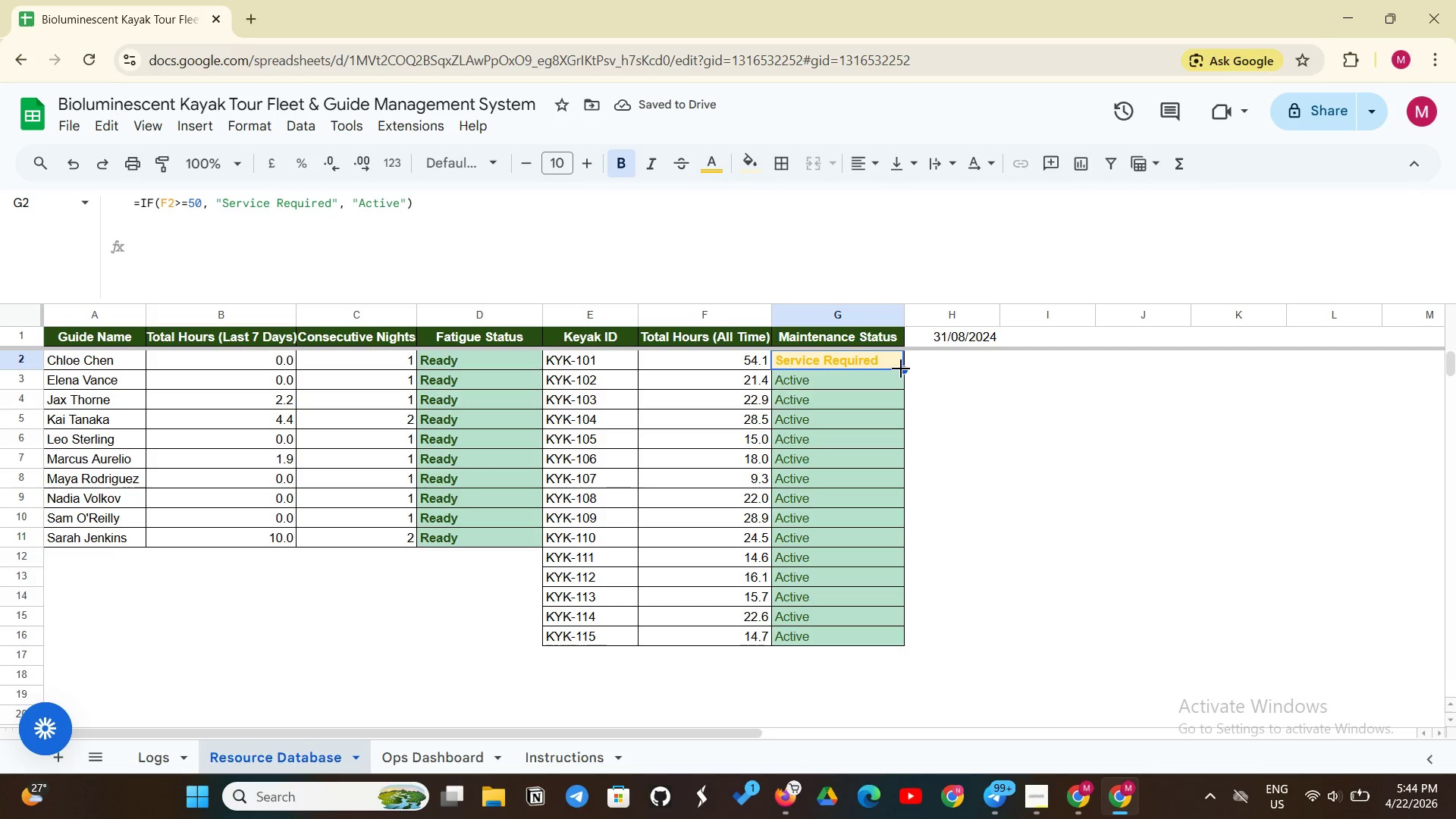 
left_click_drag(start_coordinate=[902, 369], to_coordinate=[895, 638])
 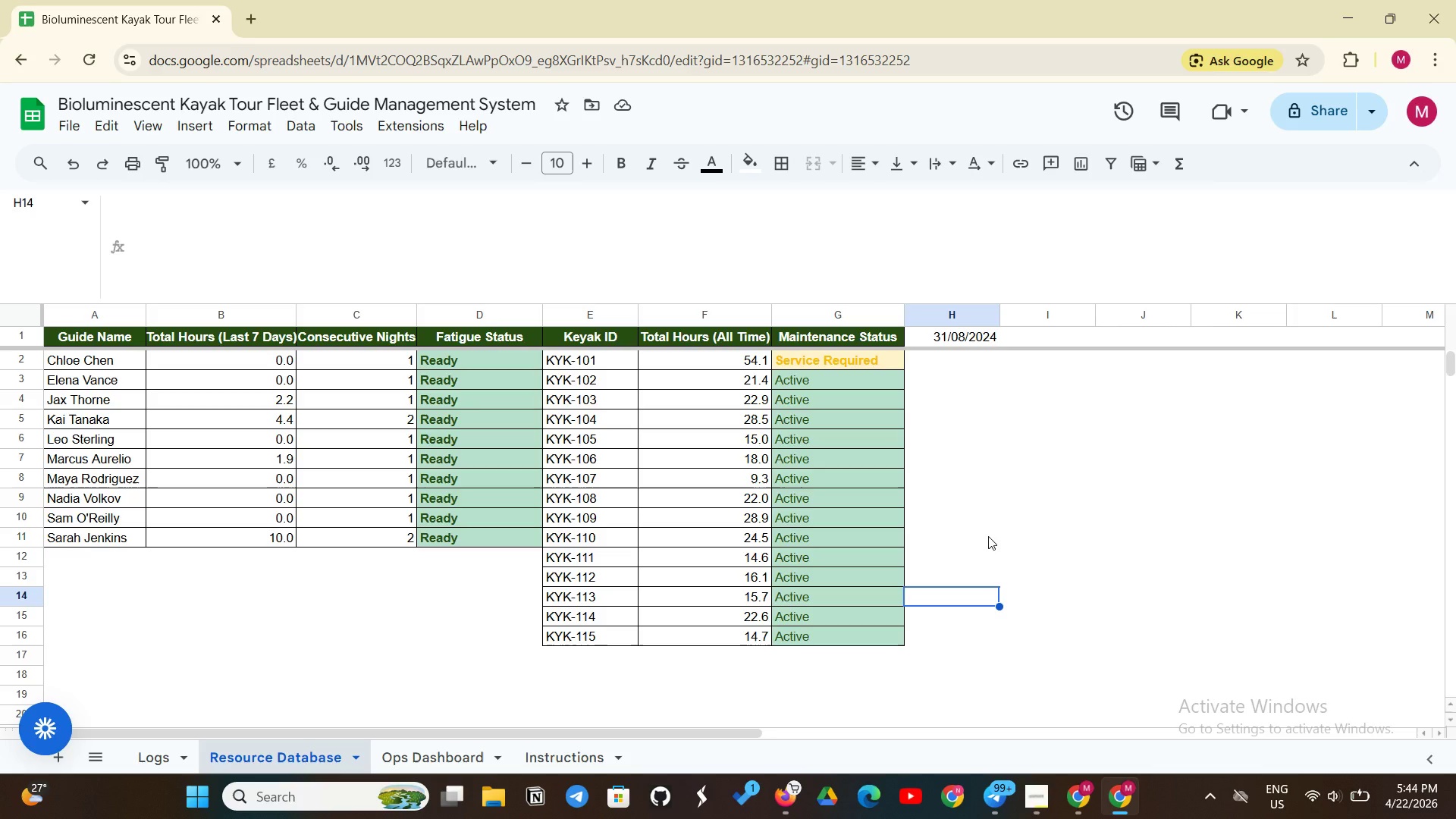 
wait(15.84)
 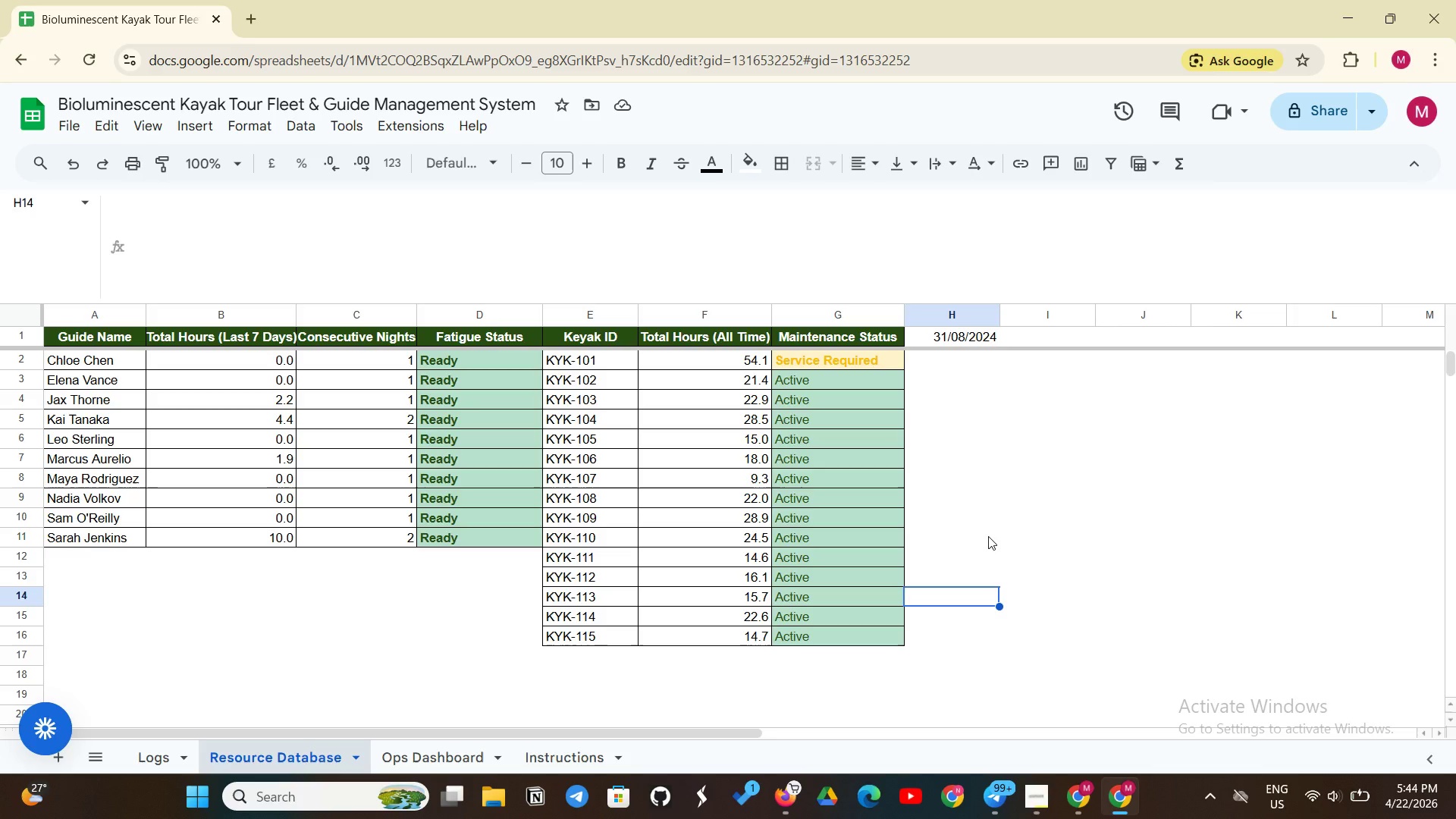 
left_click([474, 752])
 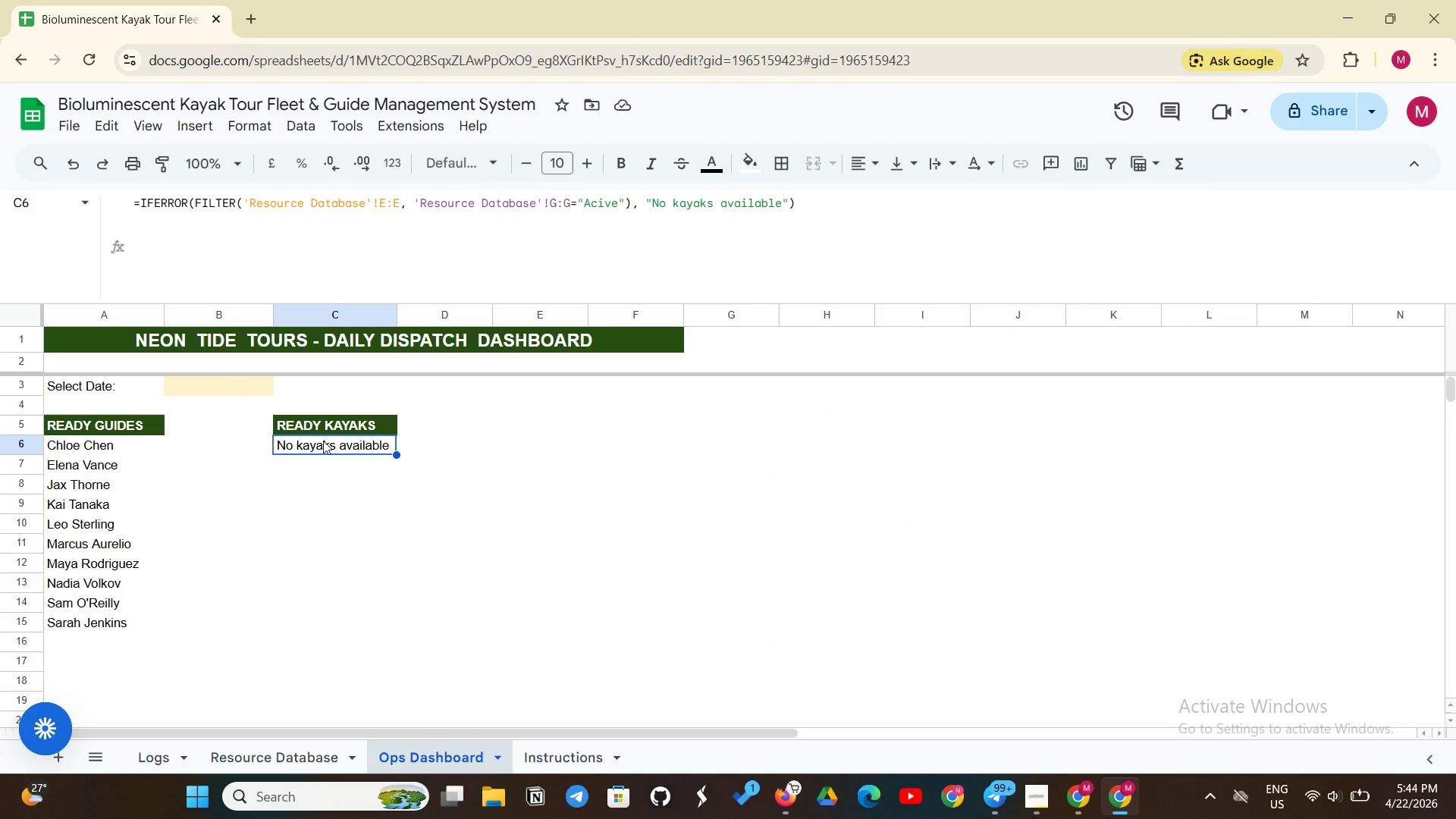 
left_click([325, 444])
 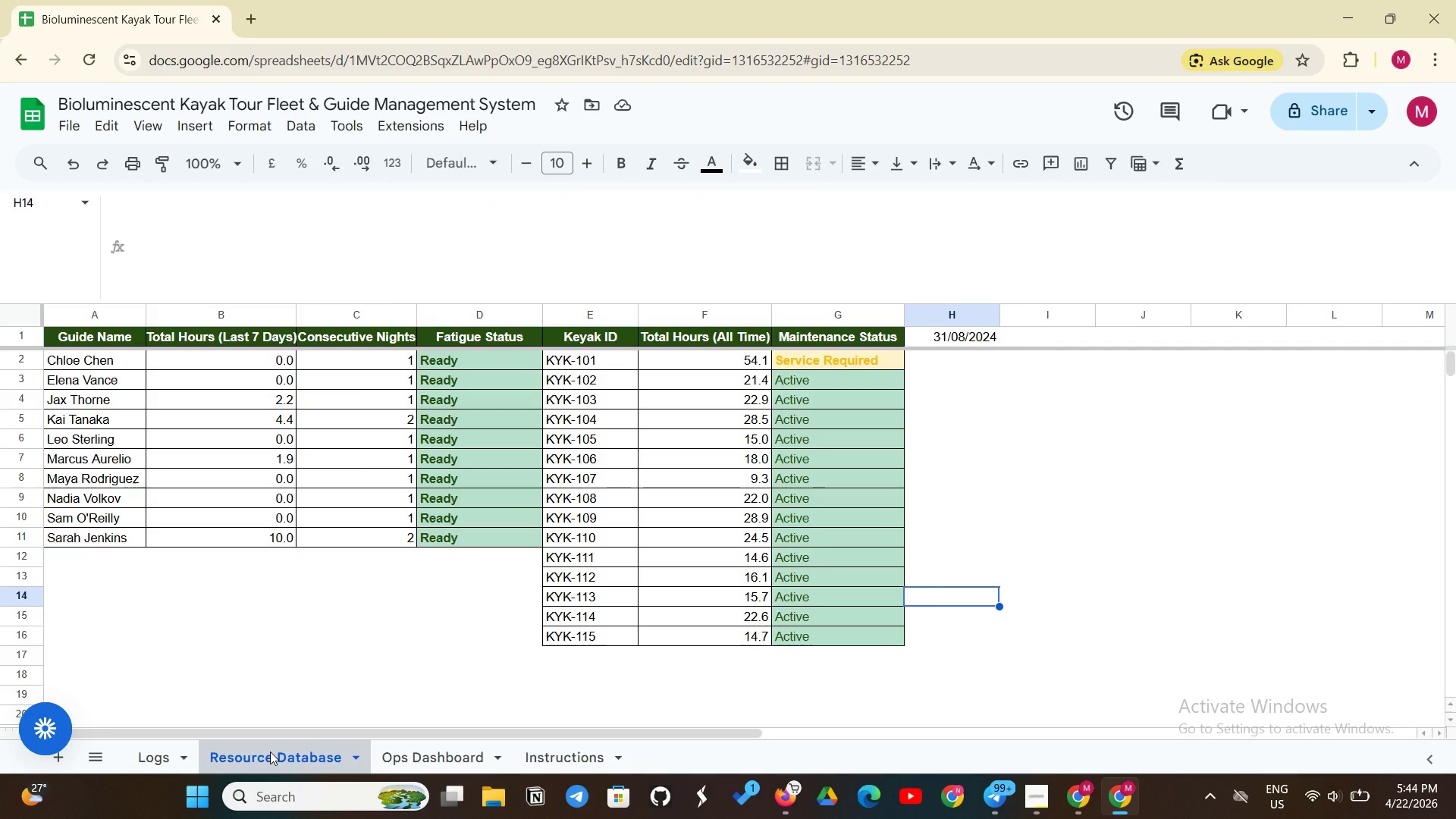 
wait(7.25)
 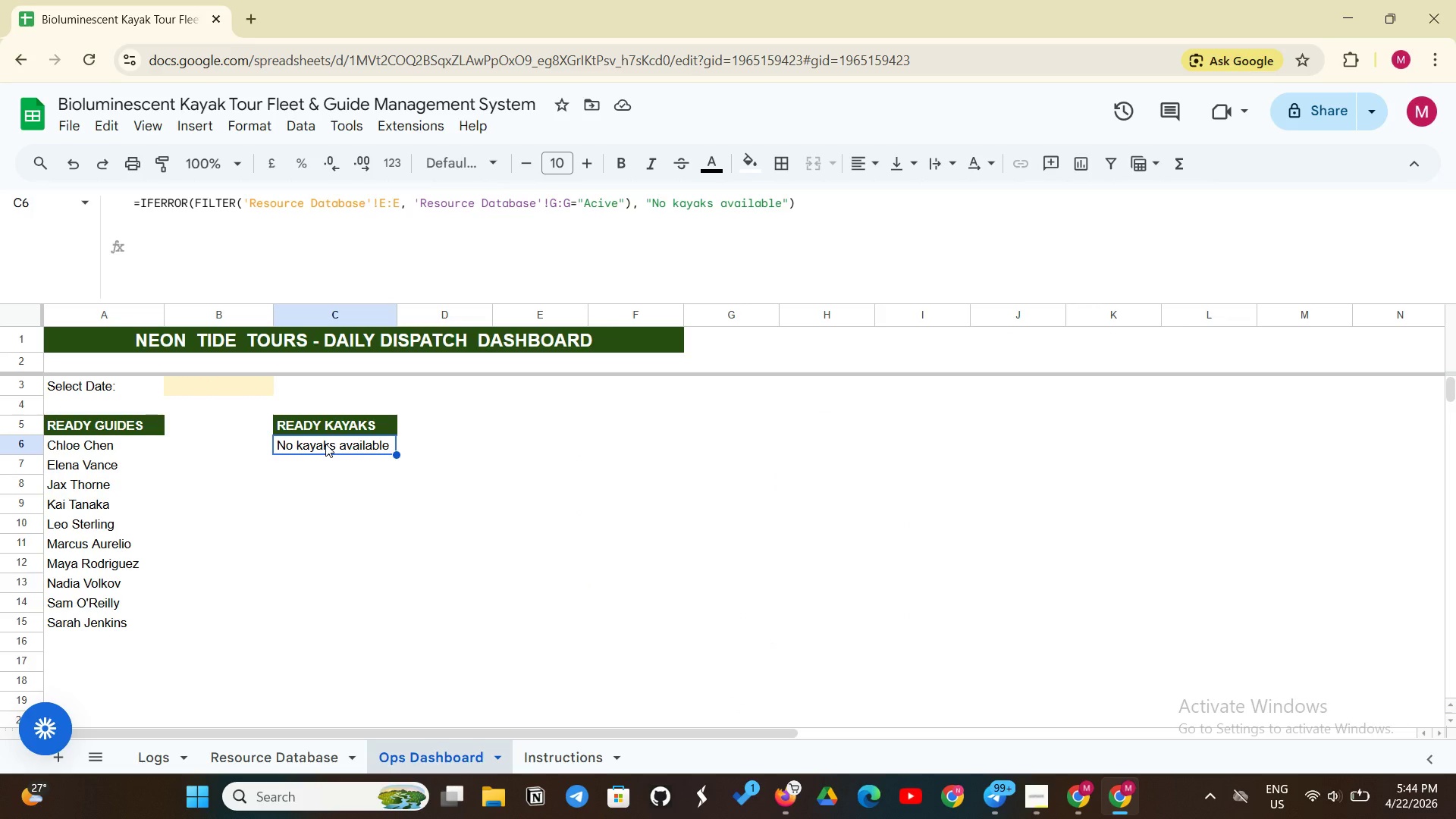 
left_click([445, 755])
 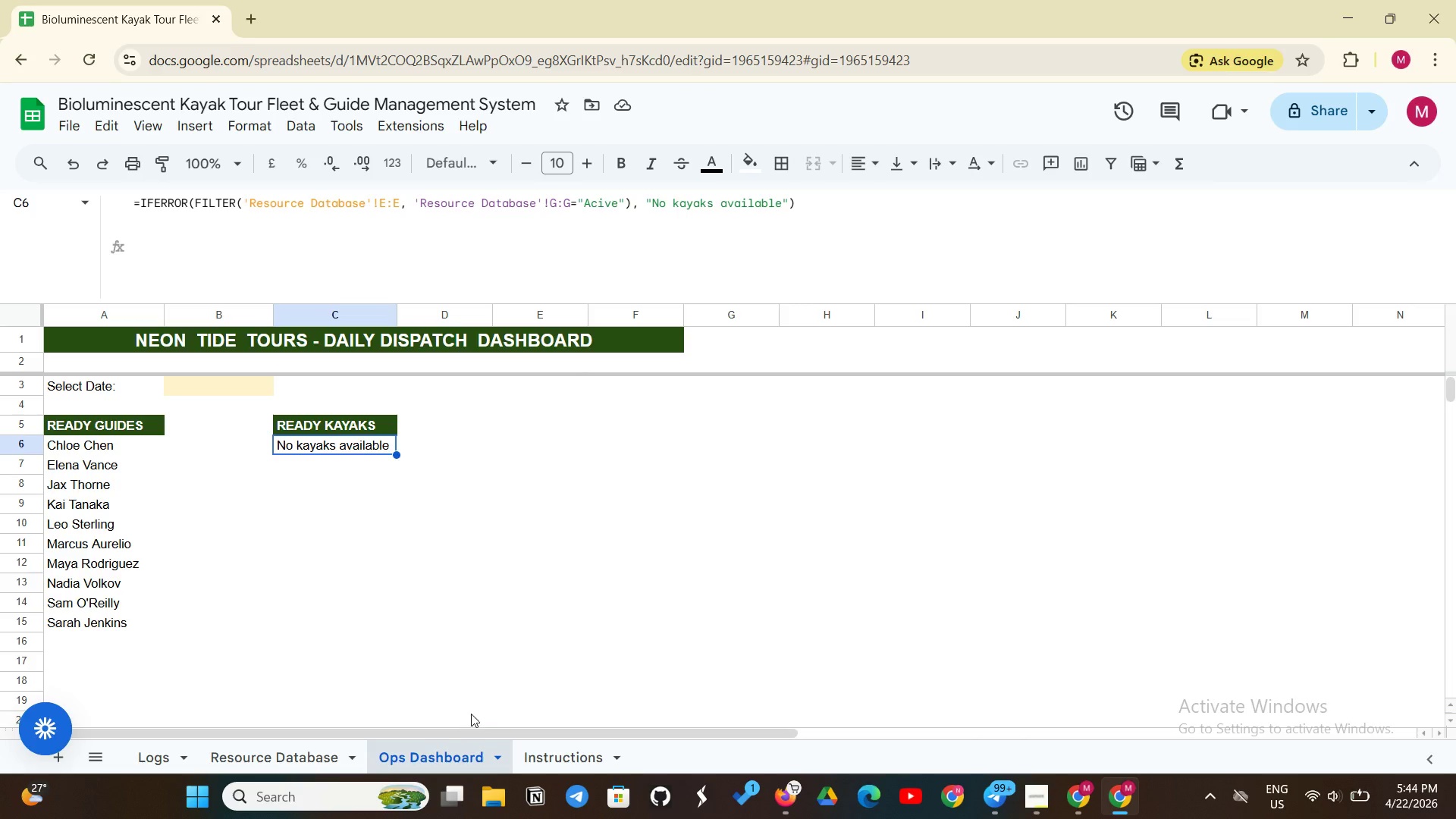 
wait(7.22)
 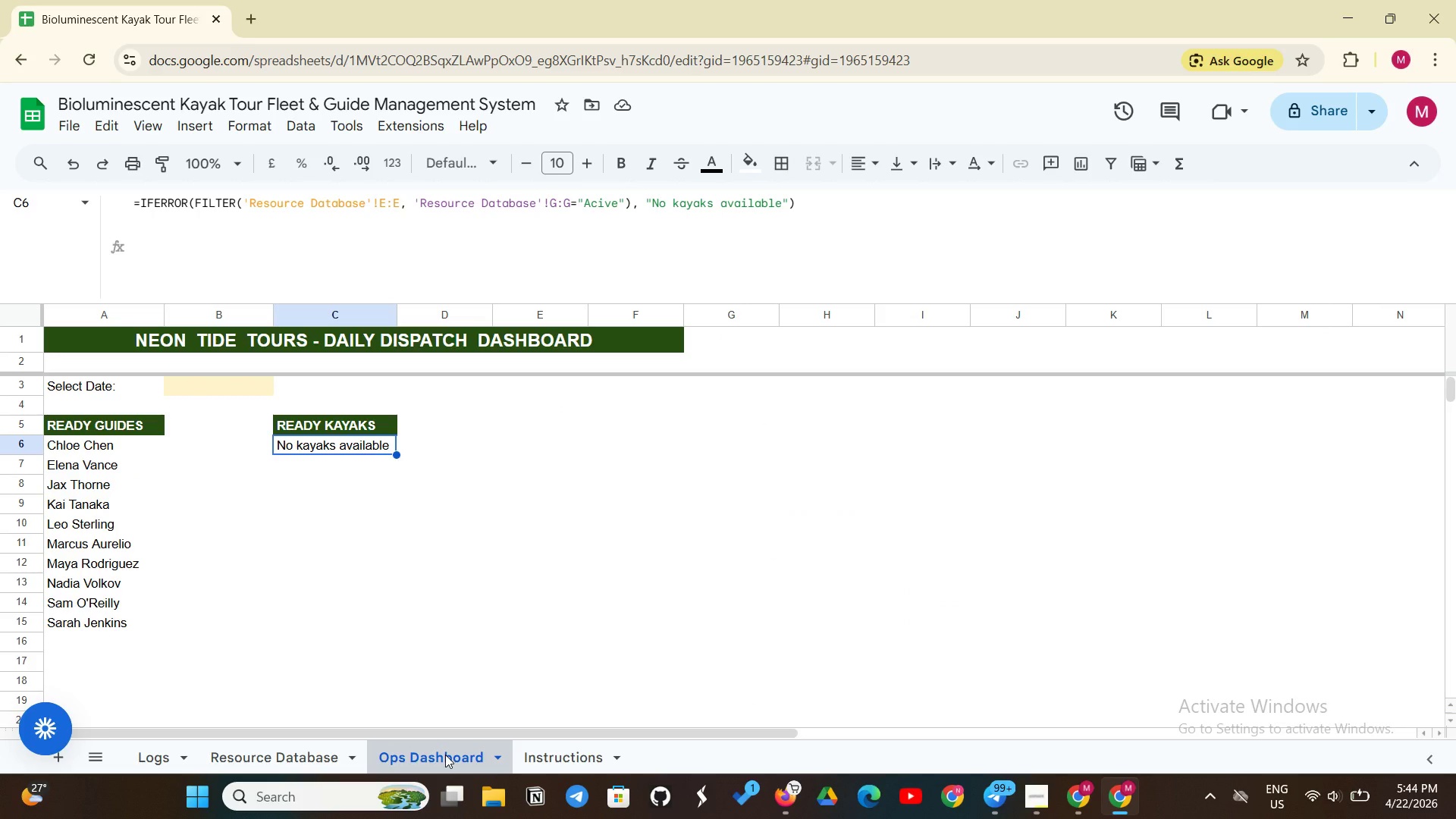 
left_click([375, 447])
 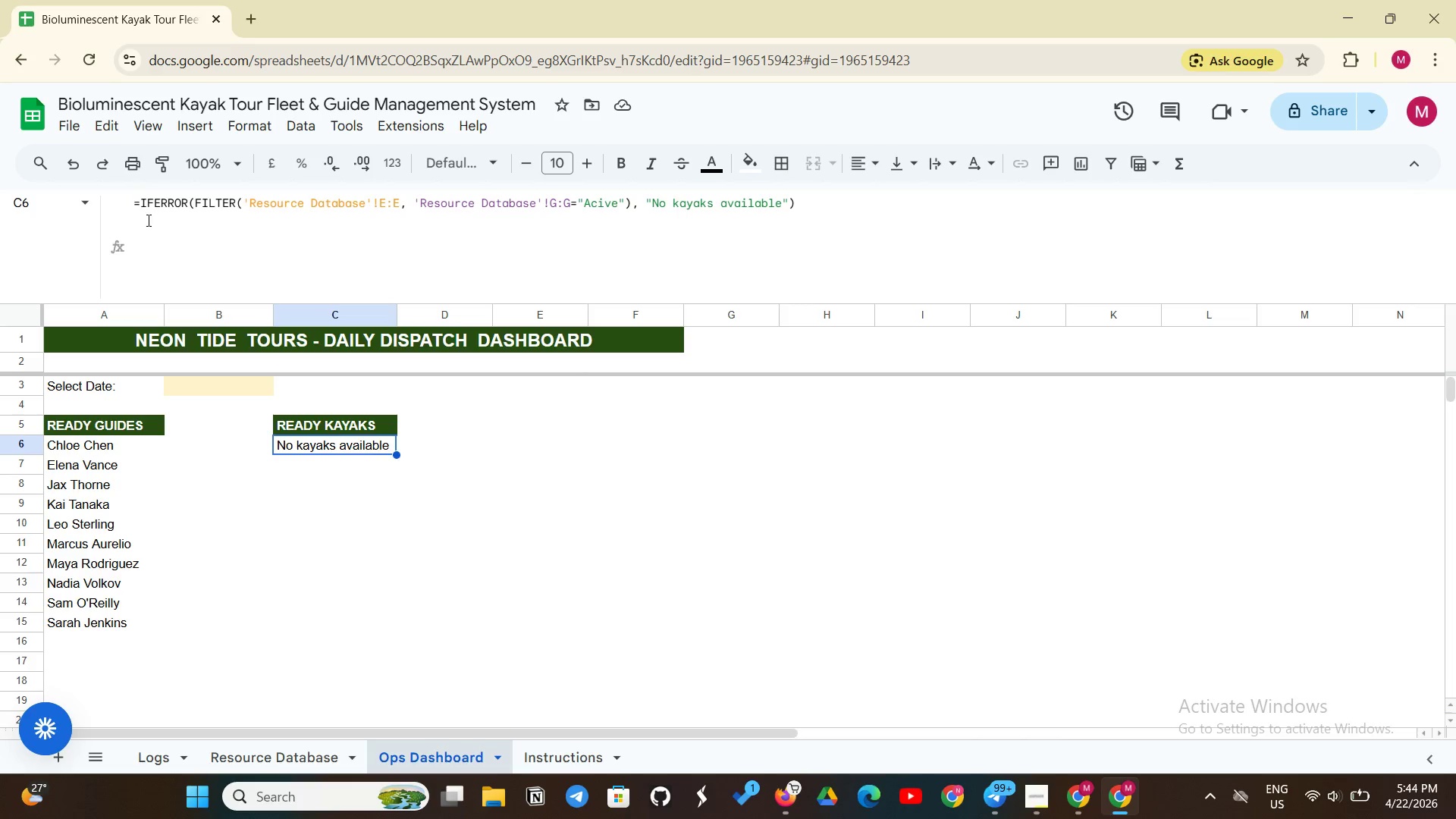 
left_click_drag(start_coordinate=[136, 204], to_coordinate=[877, 221])
 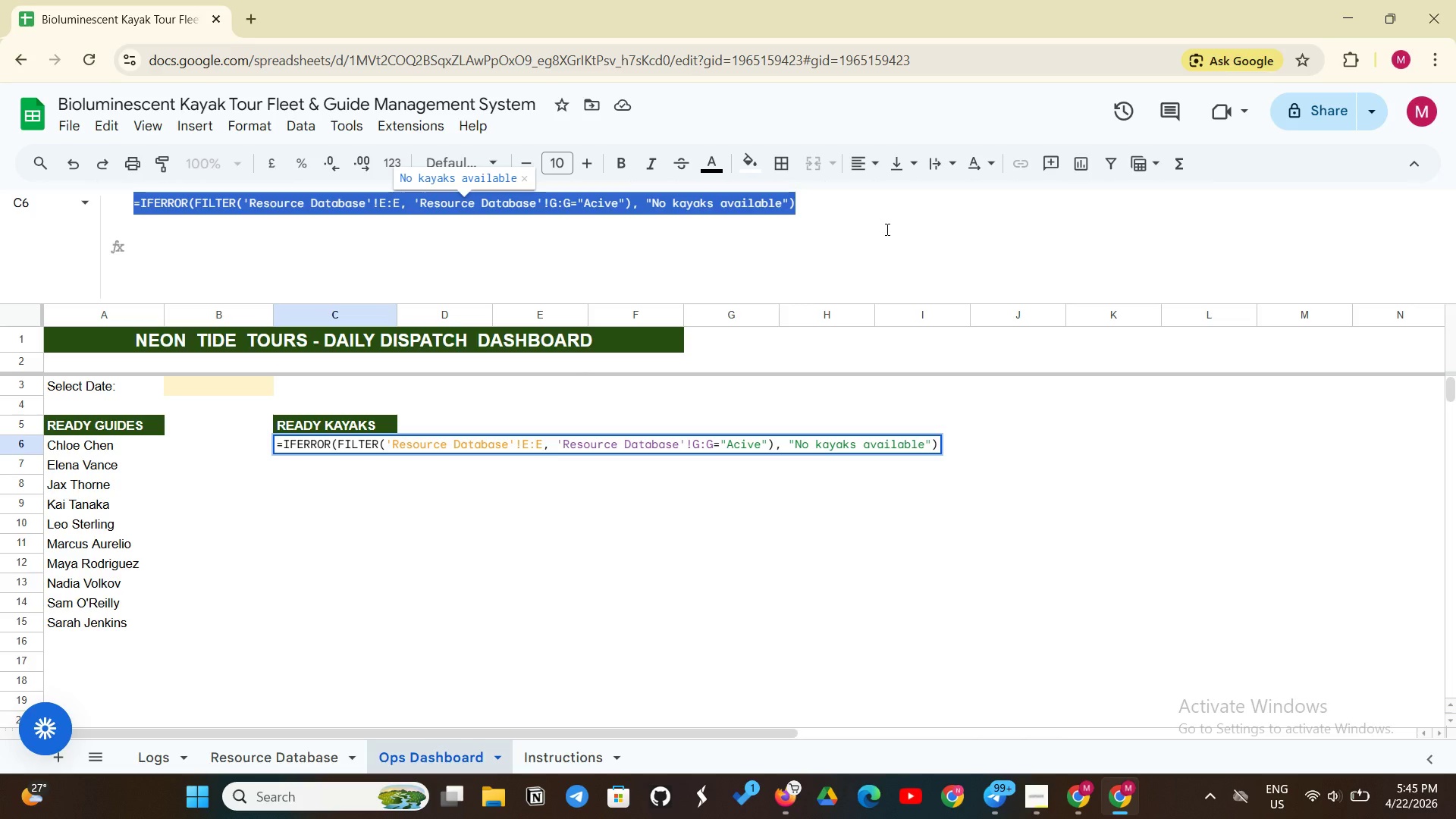 
key(Control+C)
 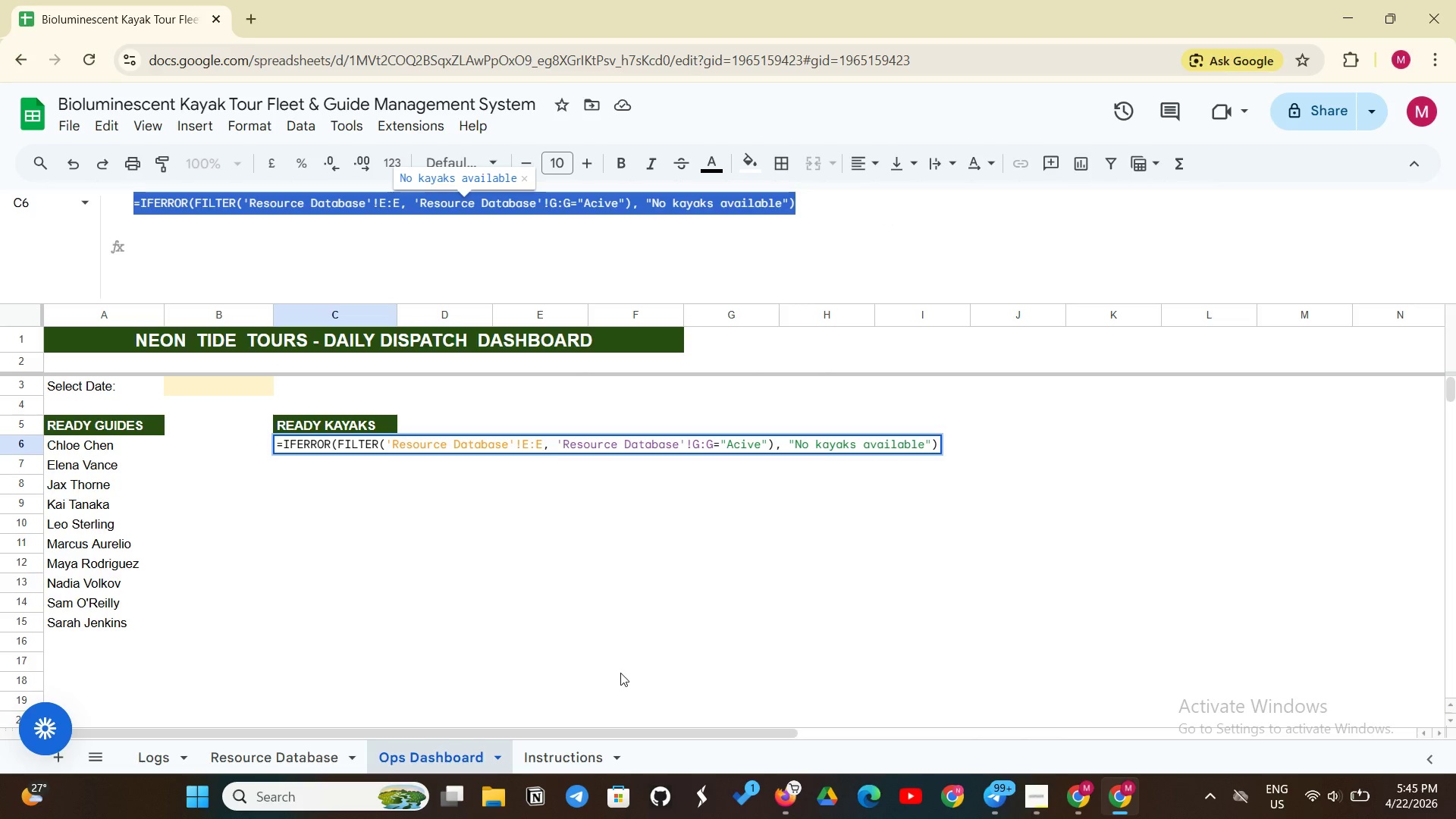 
left_click([620, 673])
 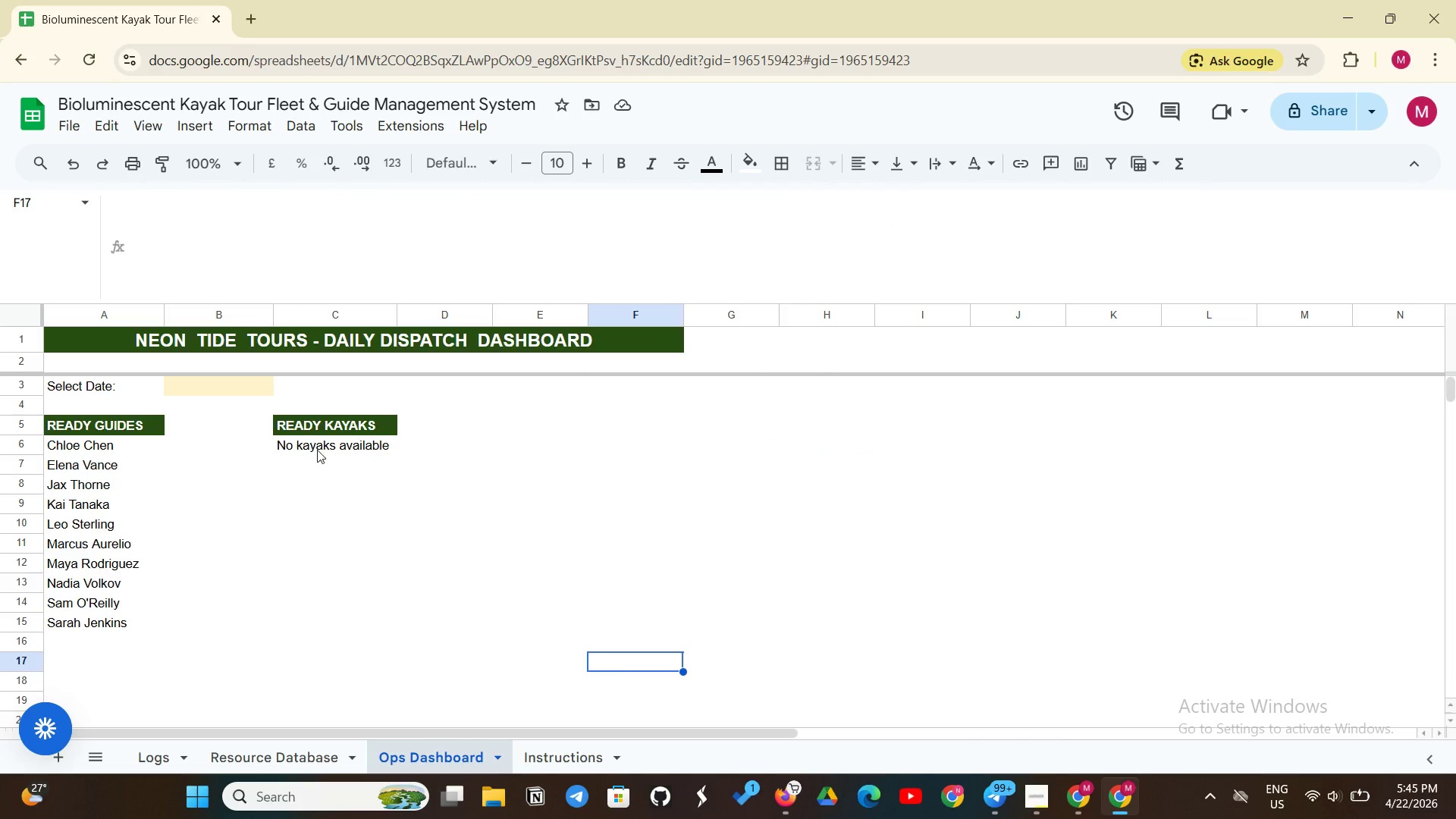 
left_click([317, 450])
 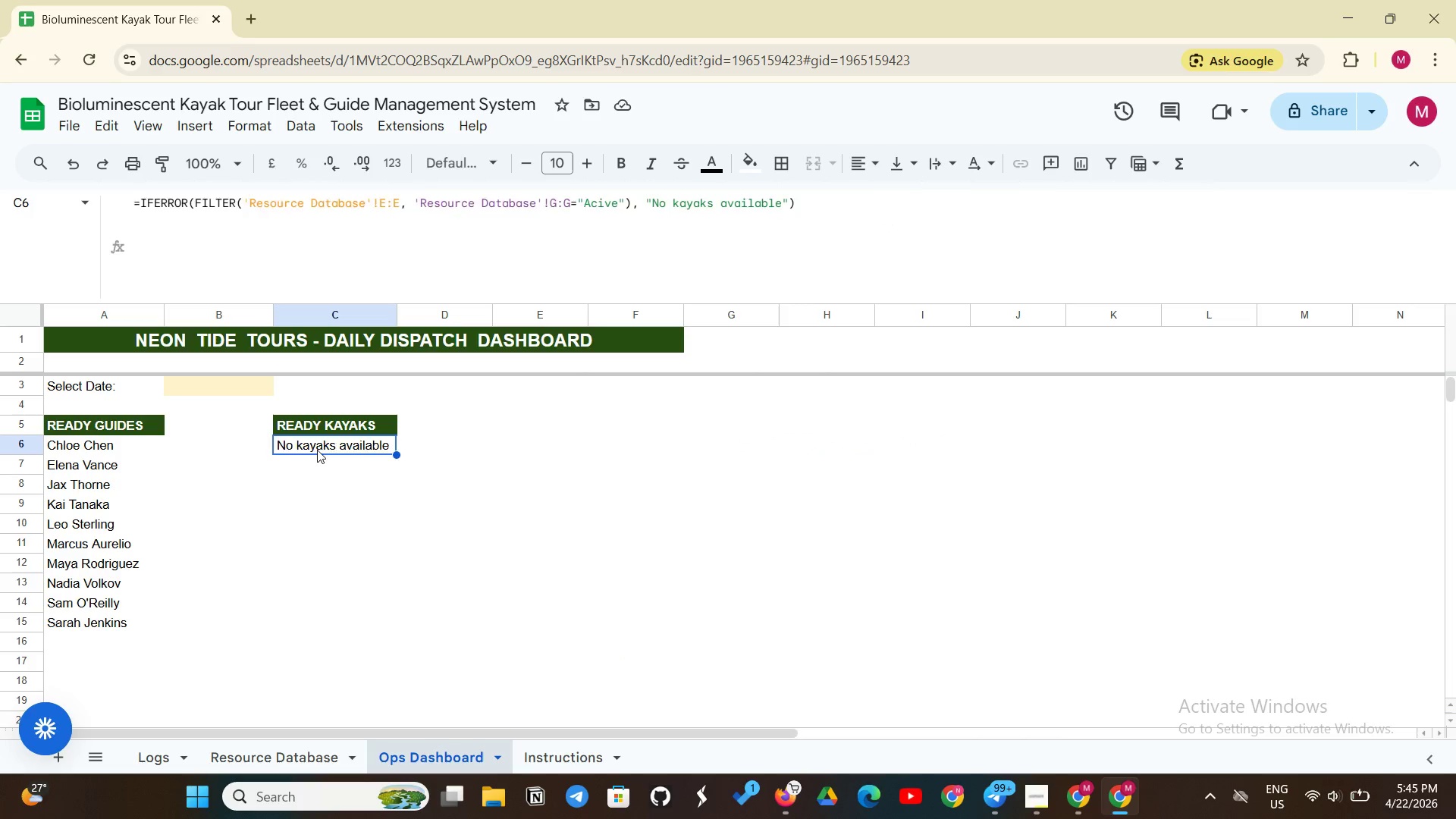 
key(Control+Backspace)
 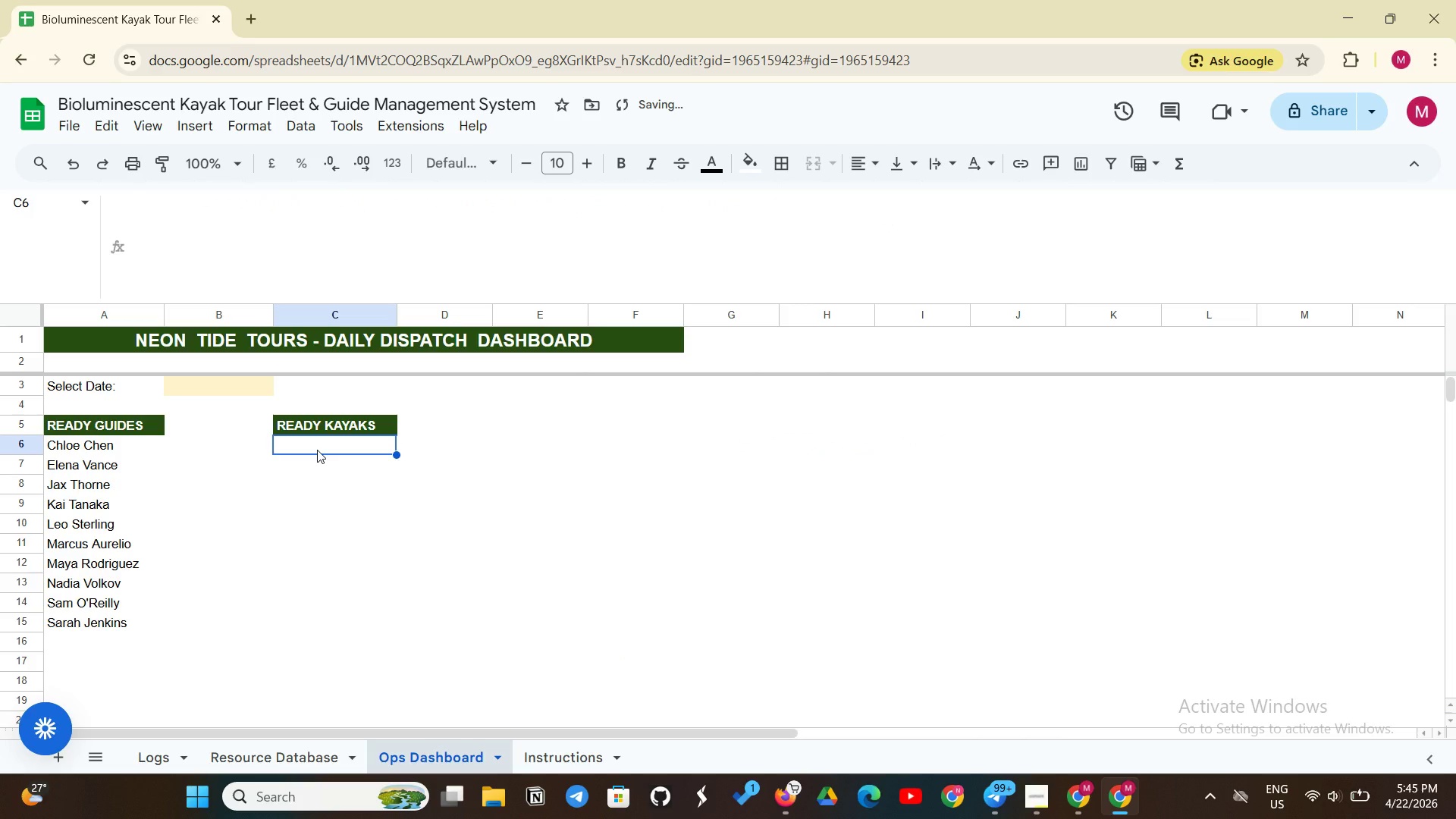 
key(Control+V)
 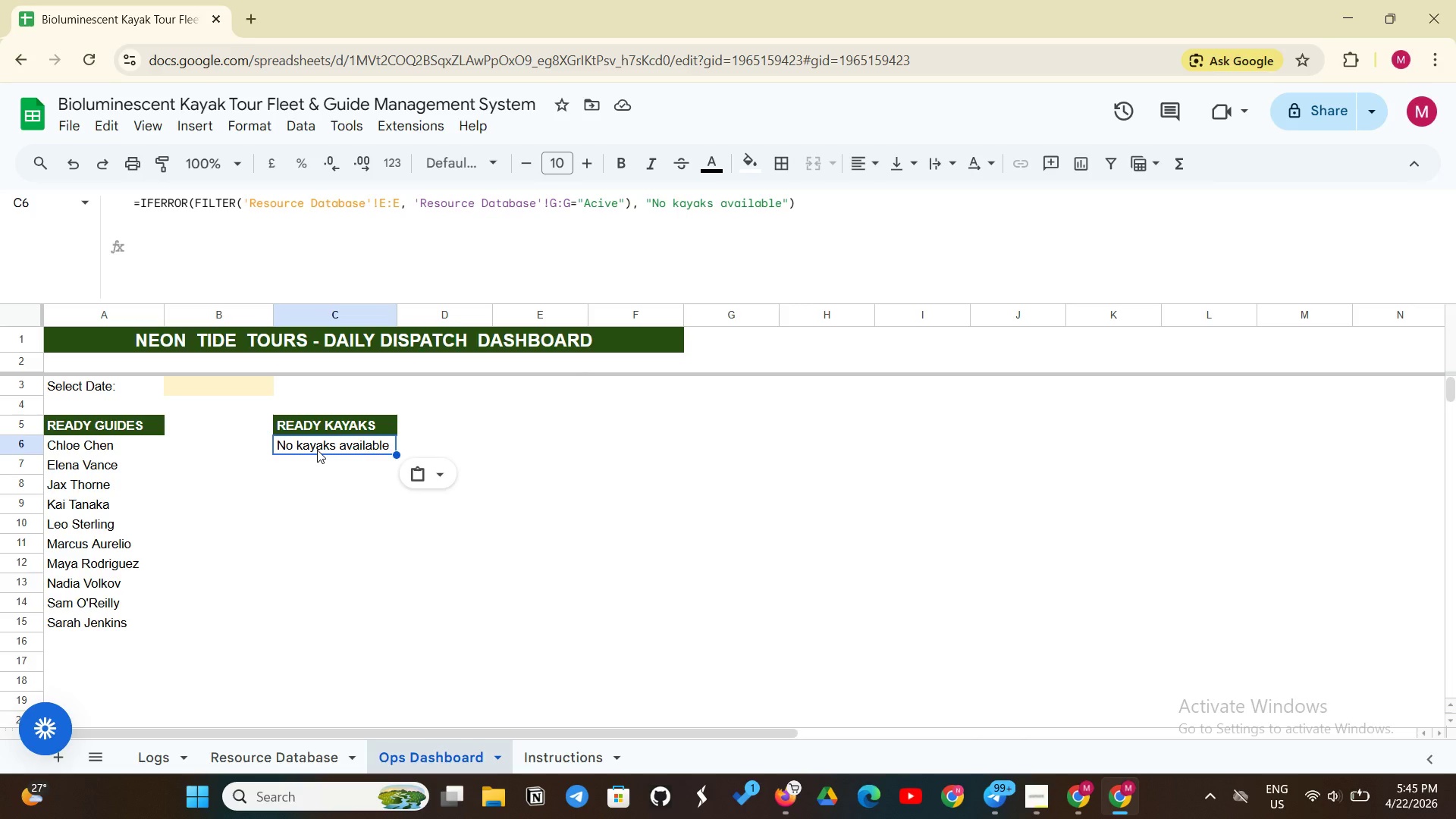 
wait(13.02)
 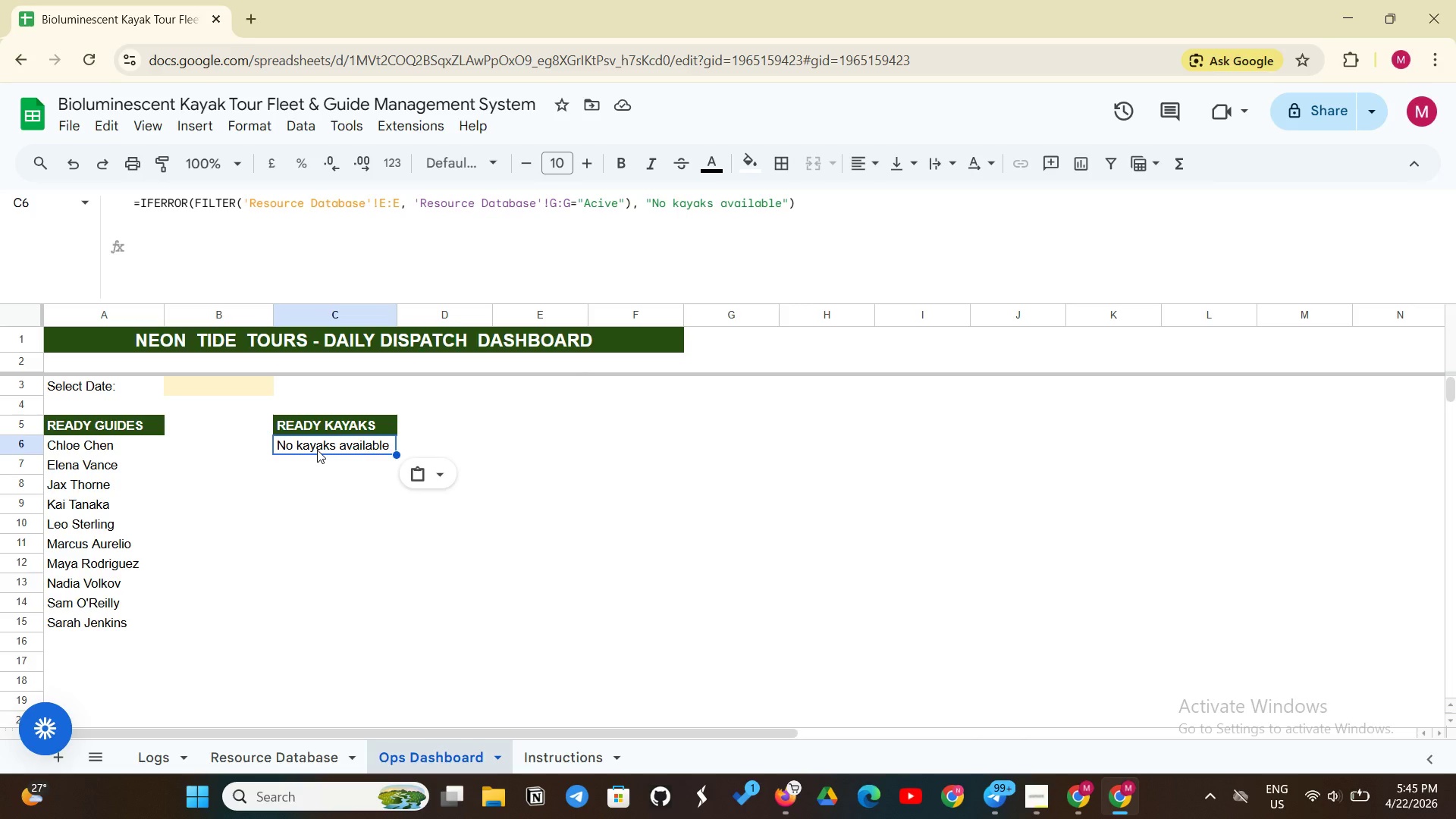 
left_click([268, 764])
 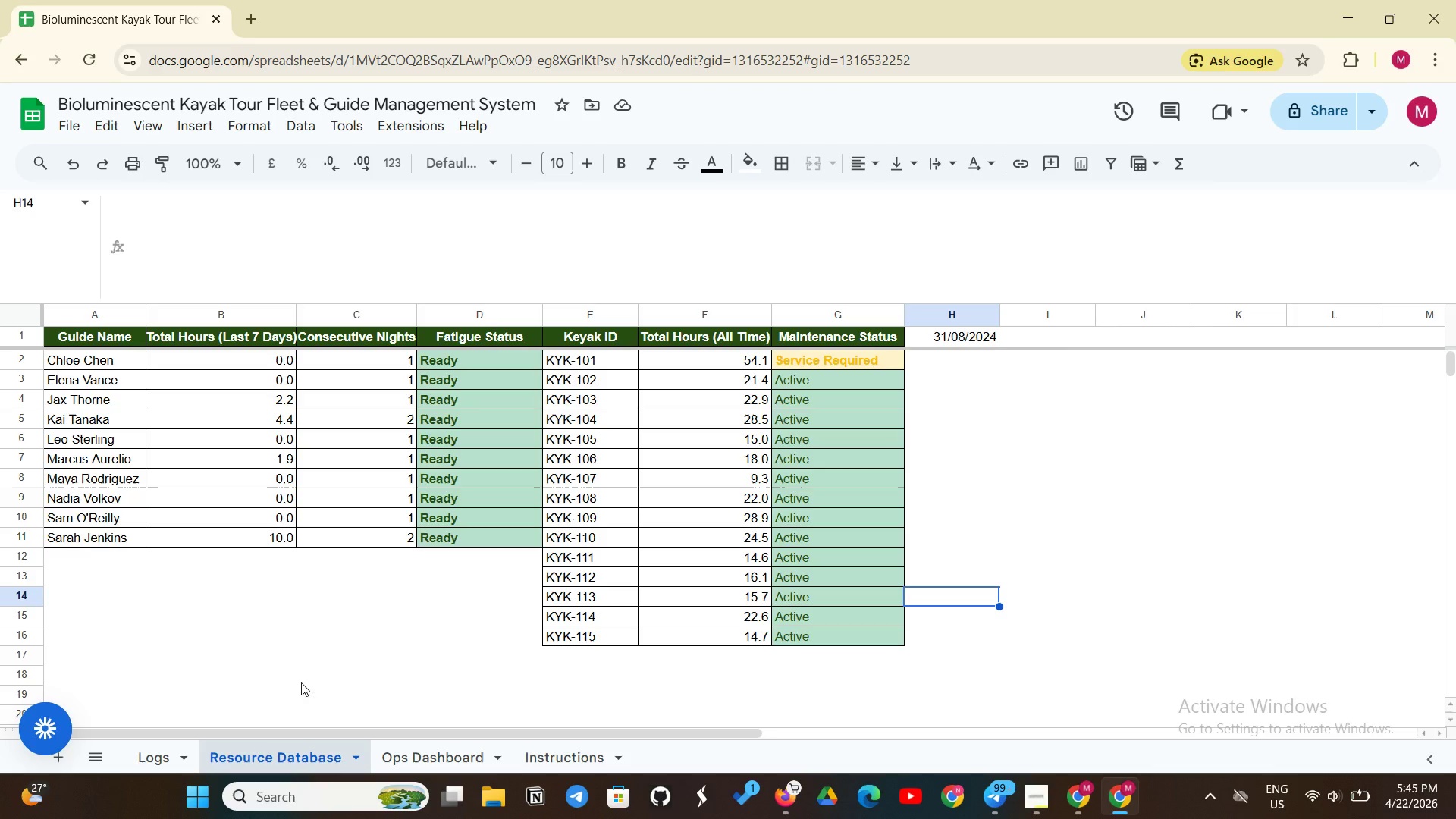 
left_click([314, 656])
 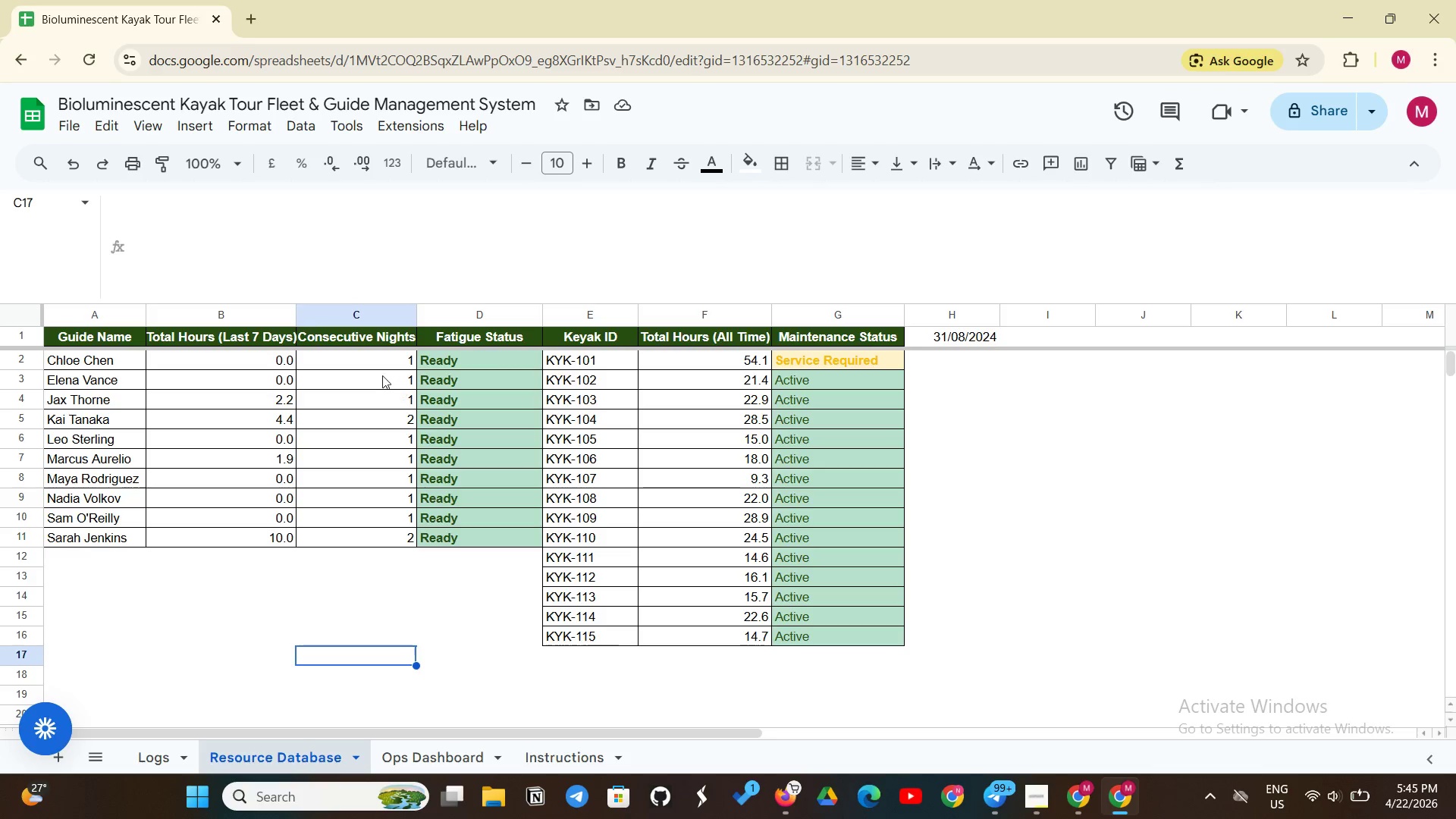 
left_click([275, 384])
 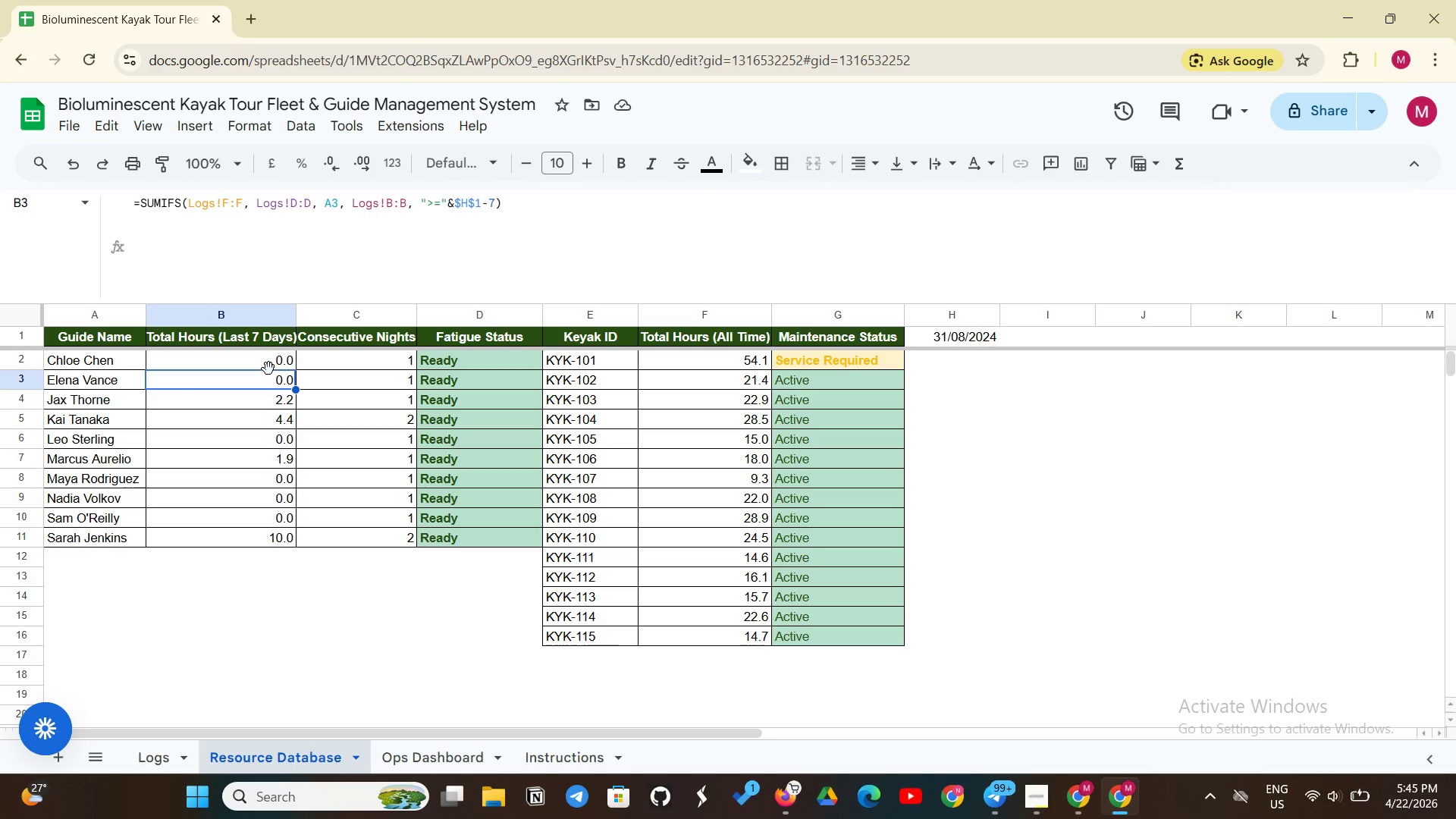 
left_click([266, 366])
 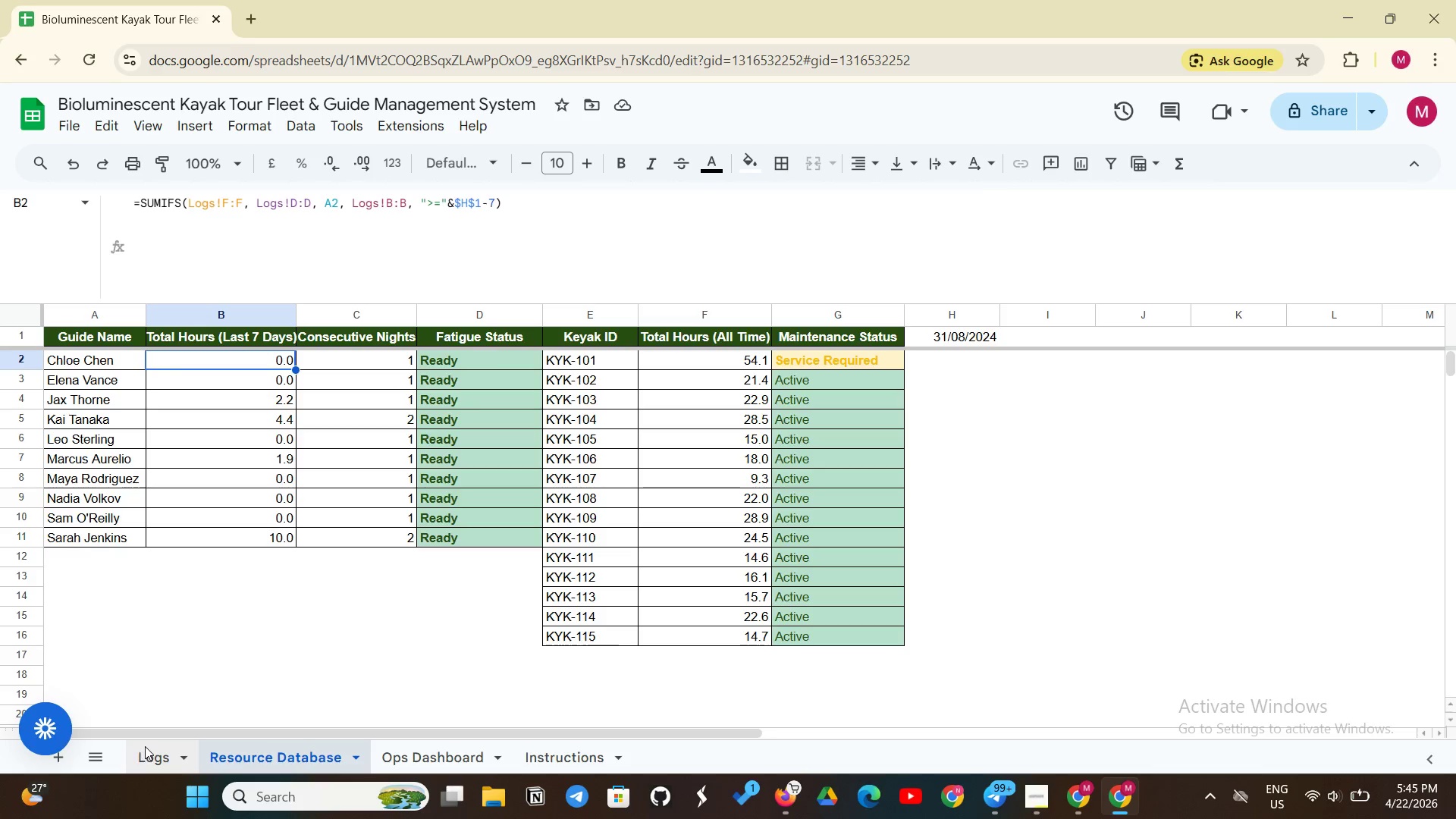 
left_click([145, 746])
 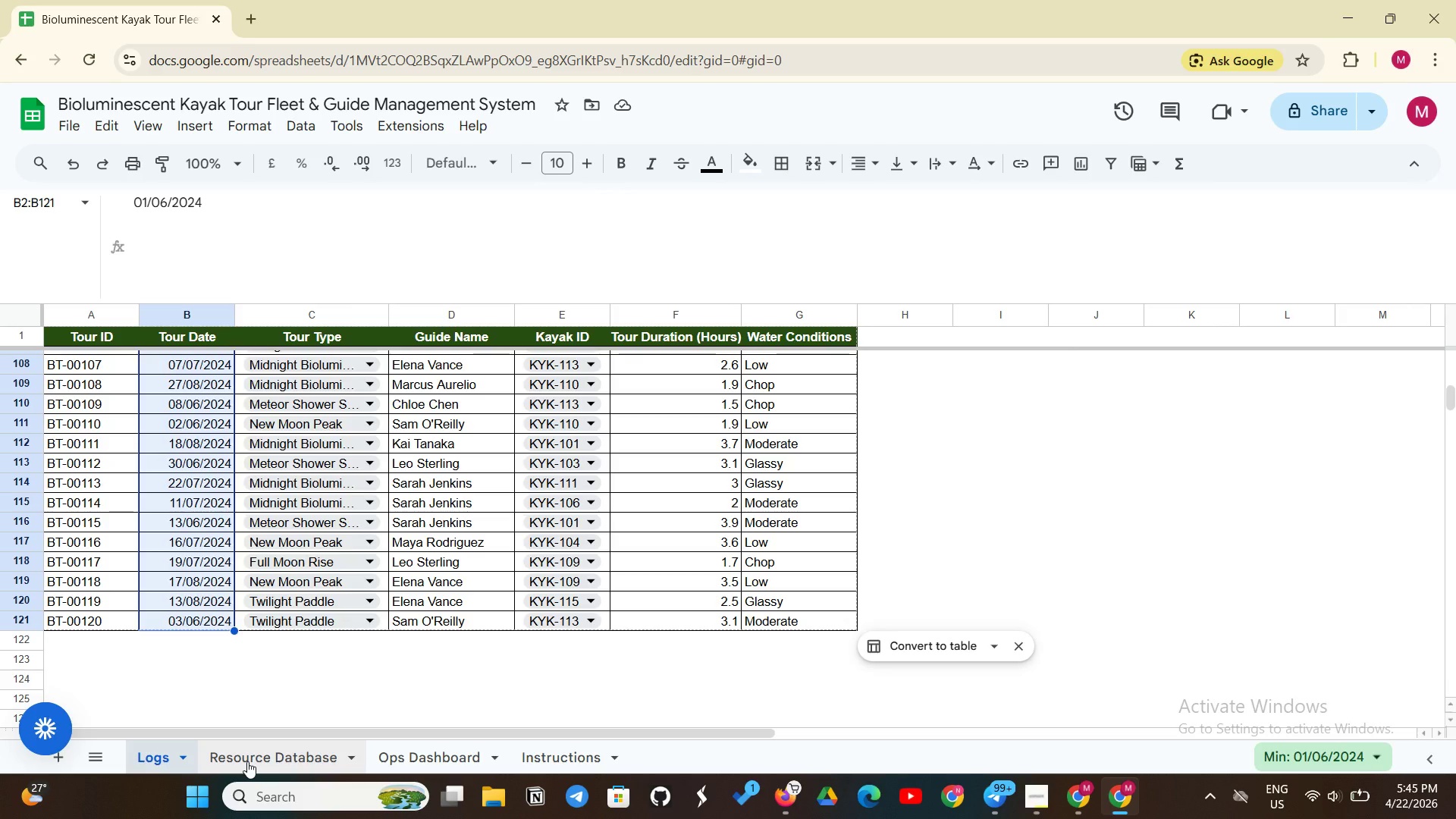 
wait(7.2)
 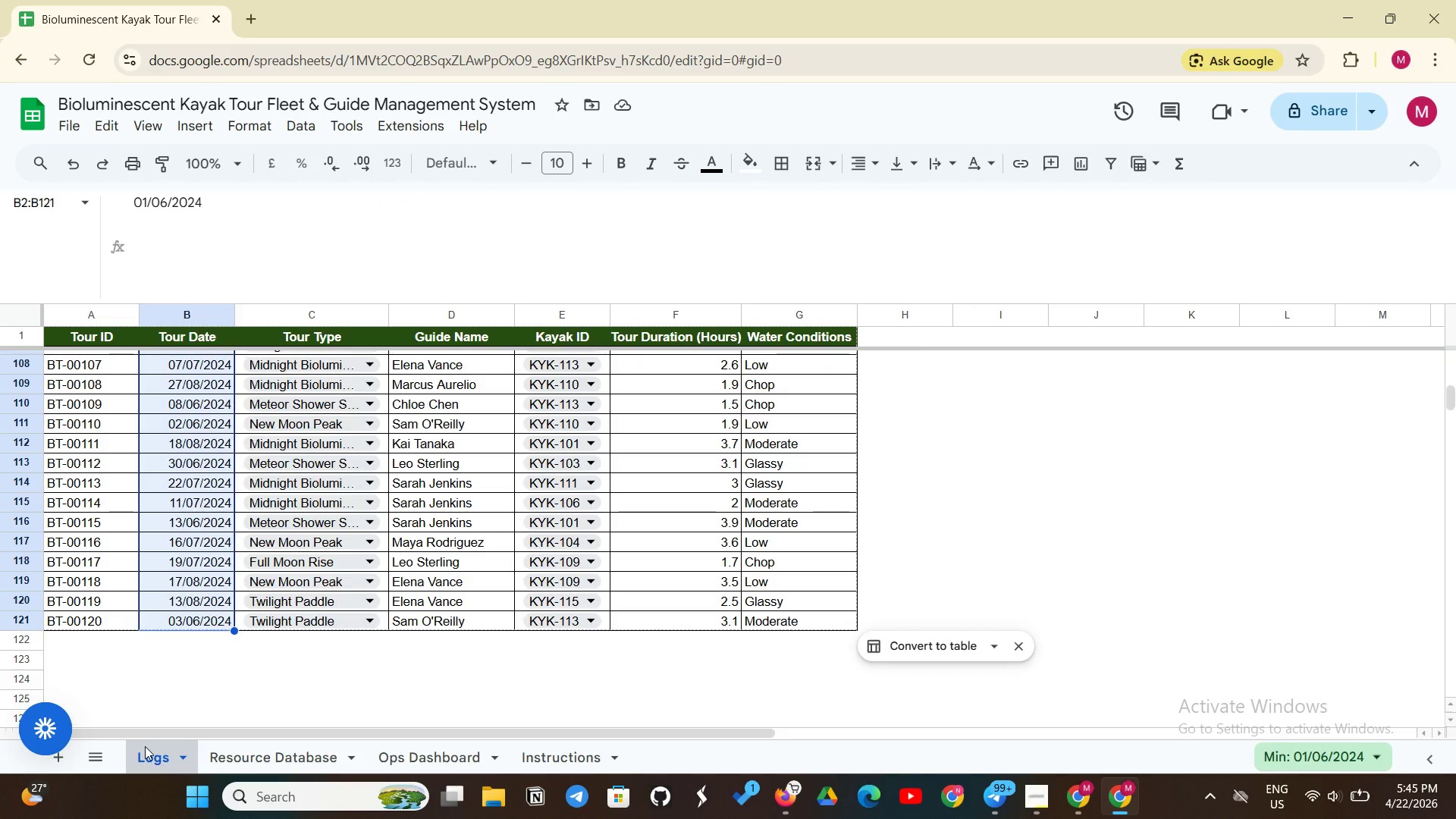 
left_click([247, 761])
 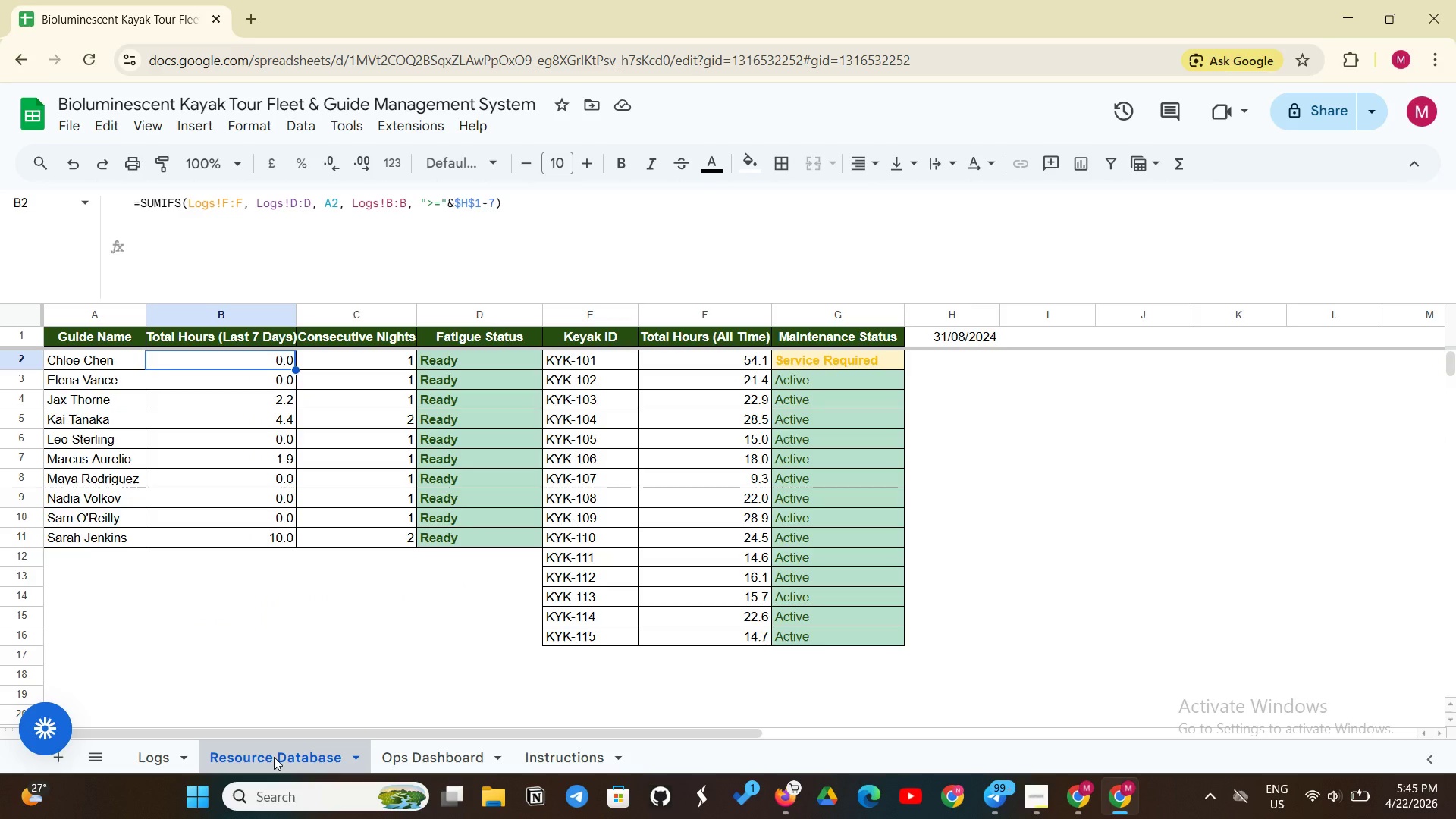 
wait(15.73)
 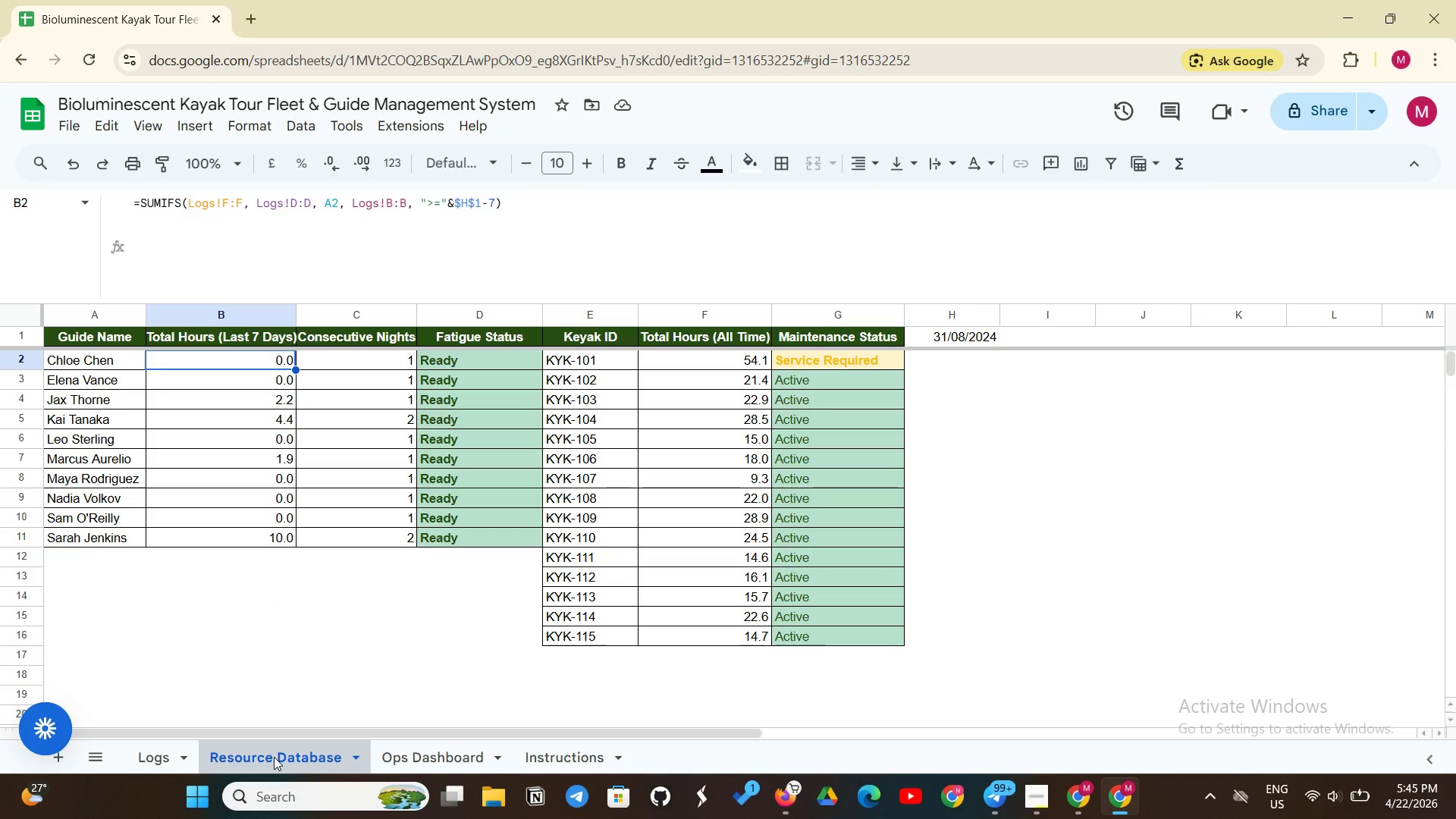 
left_click([723, 363])
 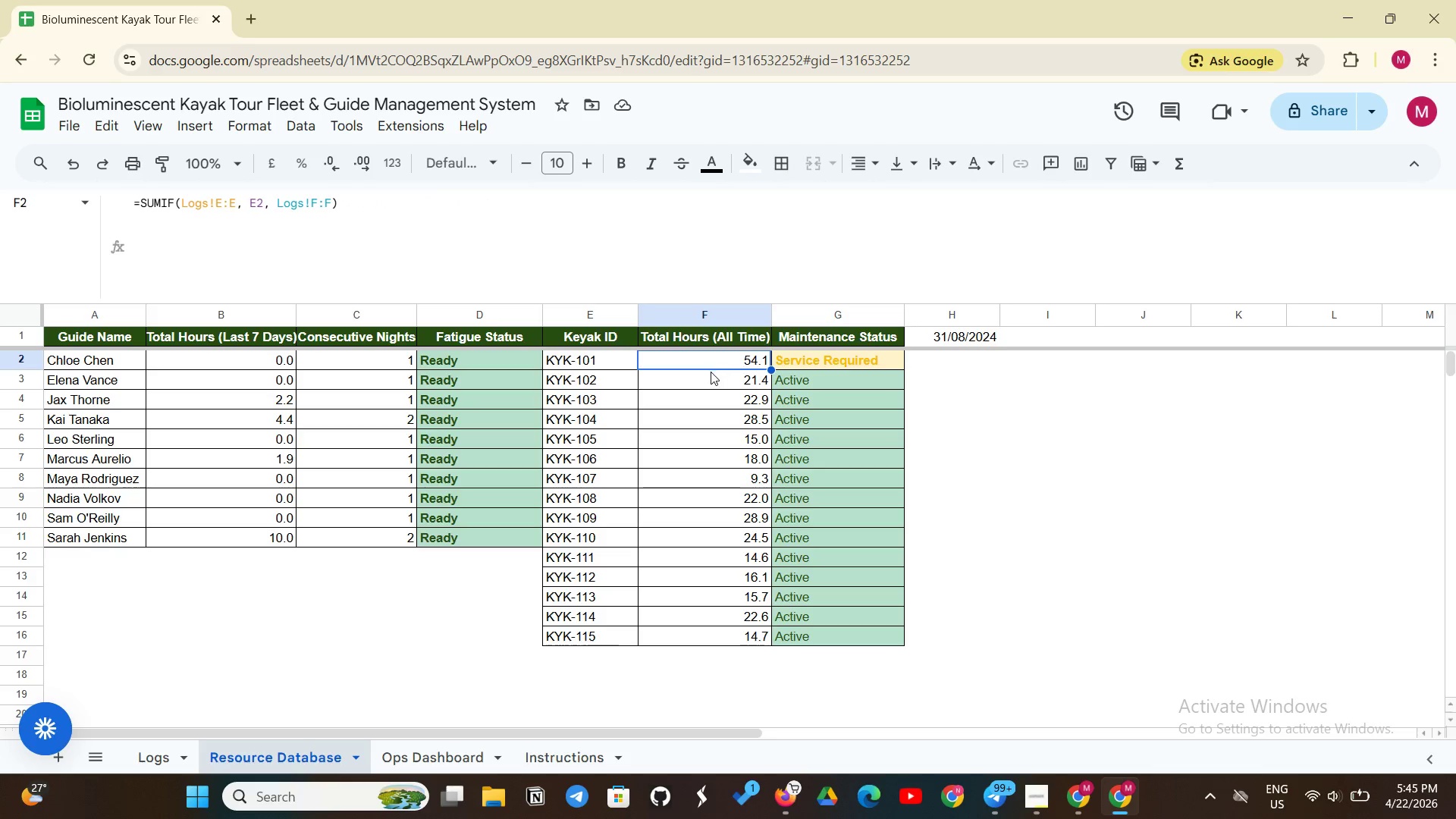 
left_click([710, 372])
 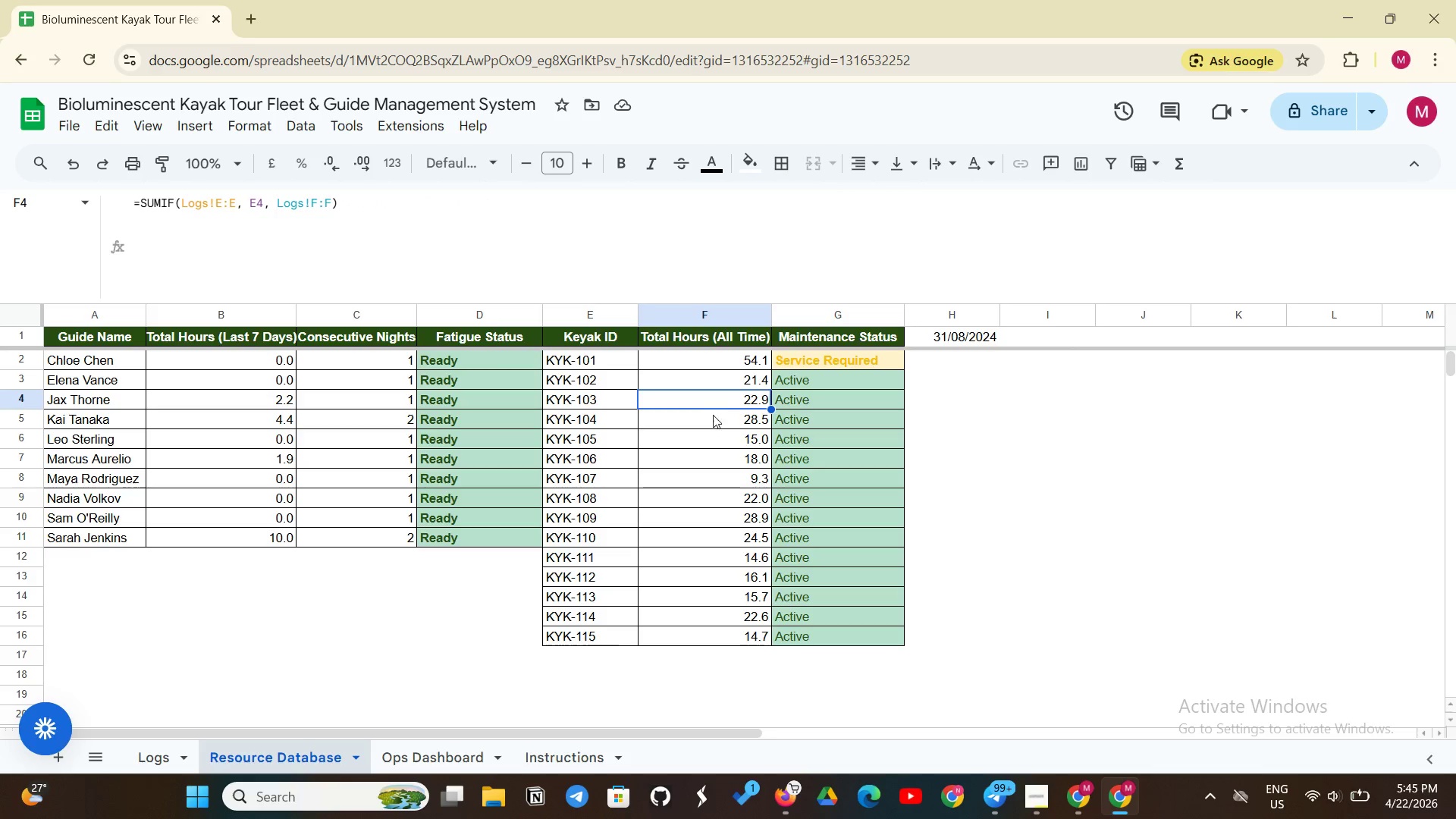 
double_click([713, 416])
 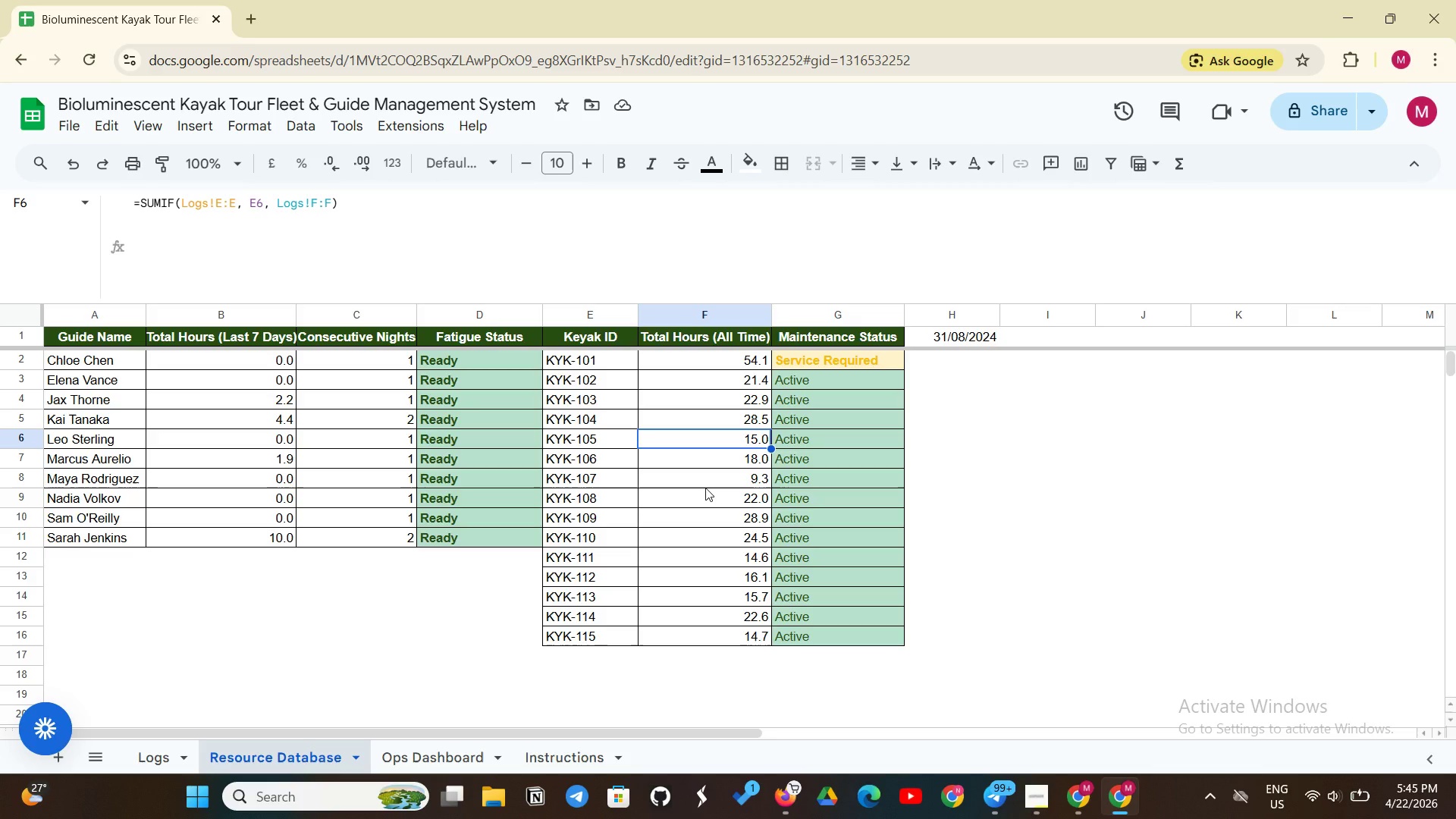 
left_click([705, 488])
 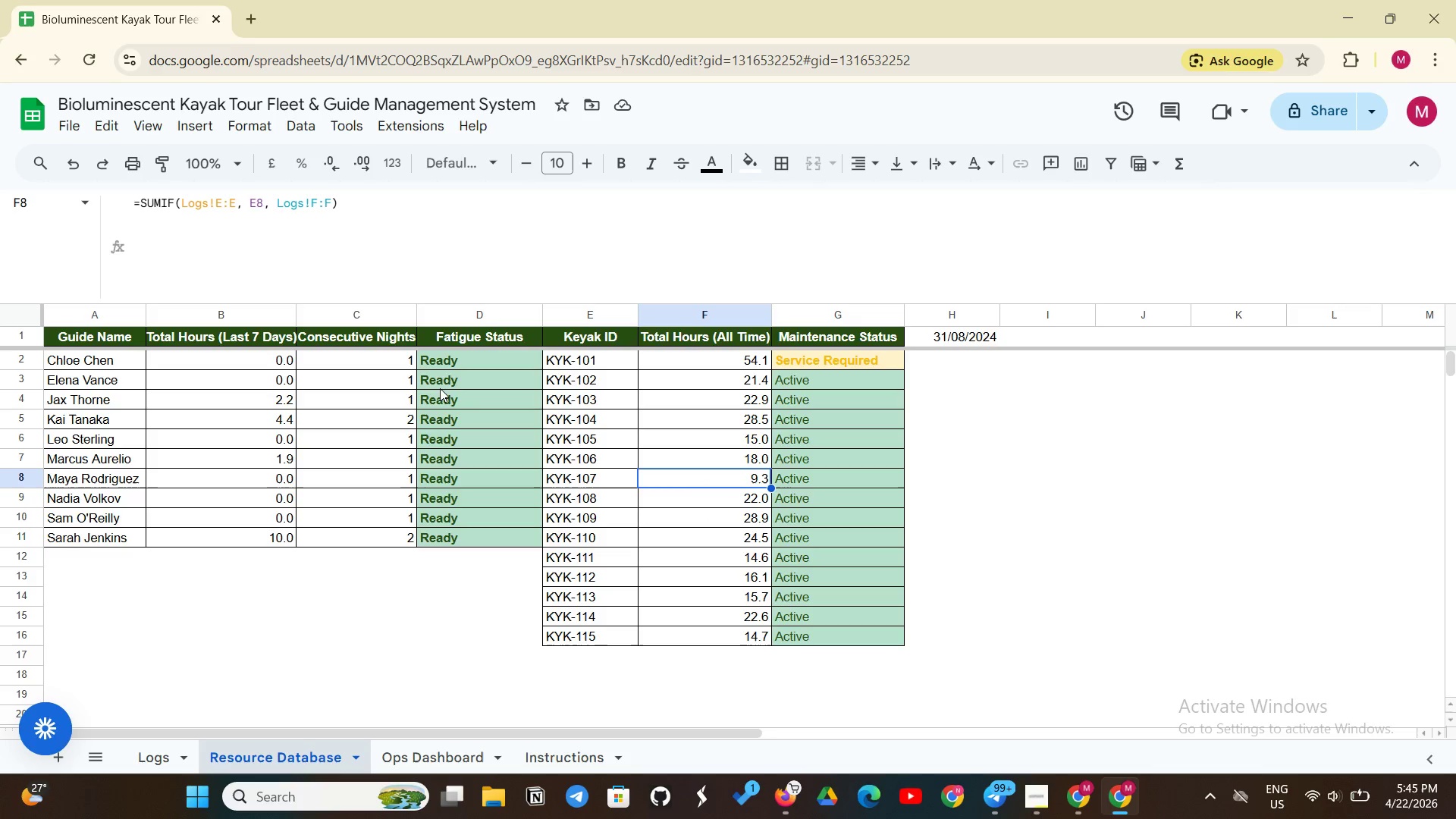 
left_click([479, 357])
 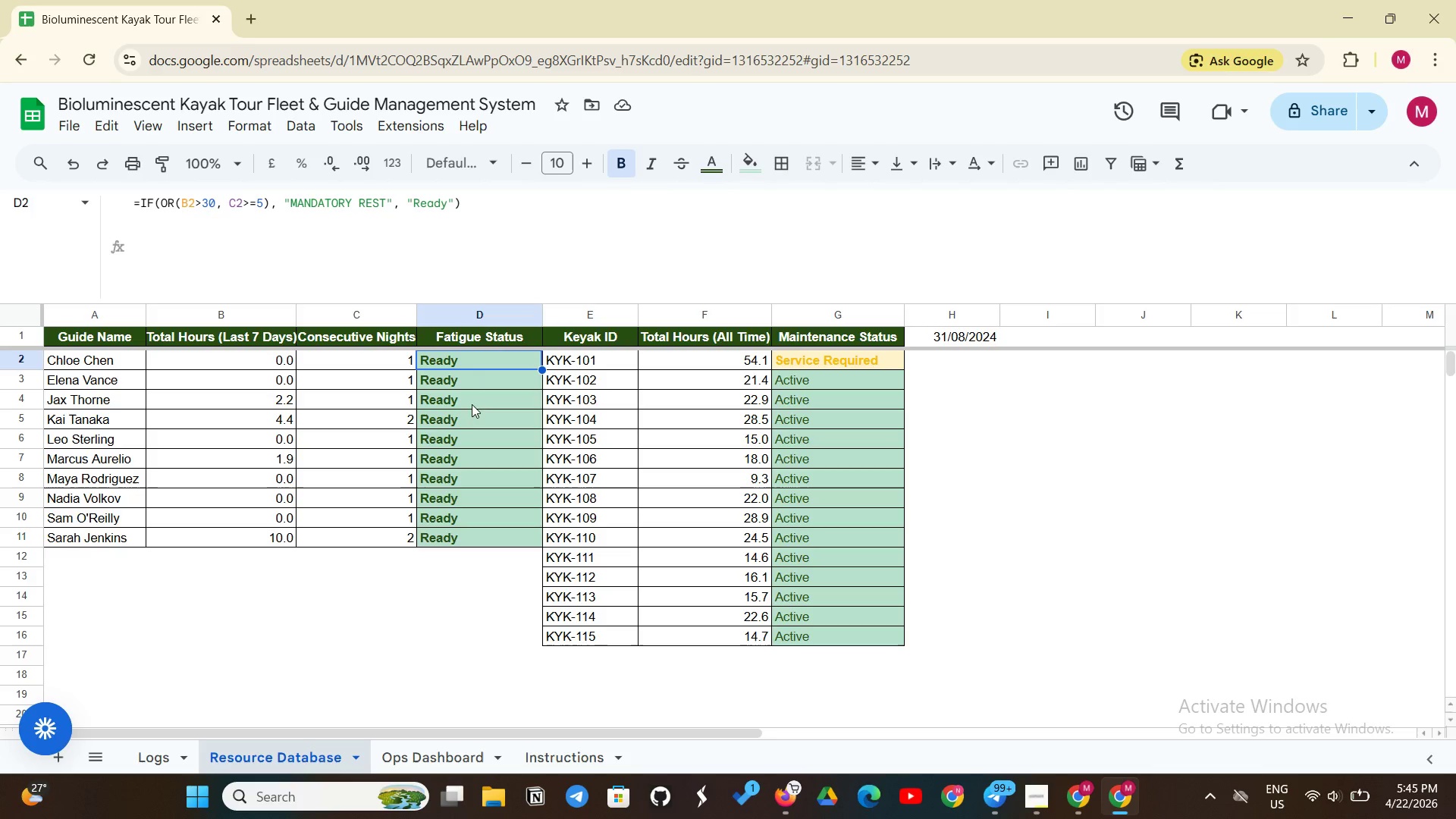 
left_click([468, 421])
 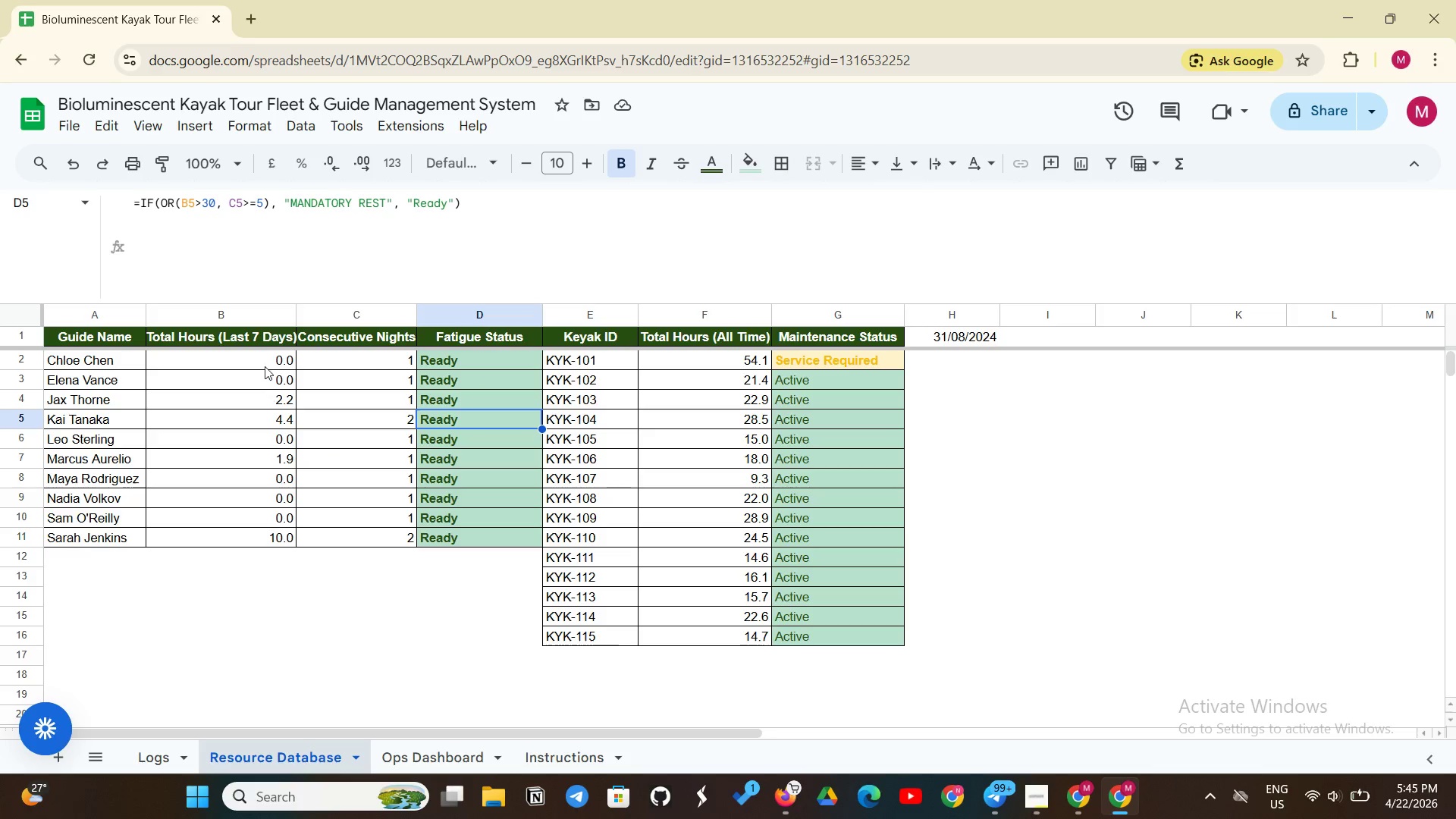 
left_click([265, 366])
 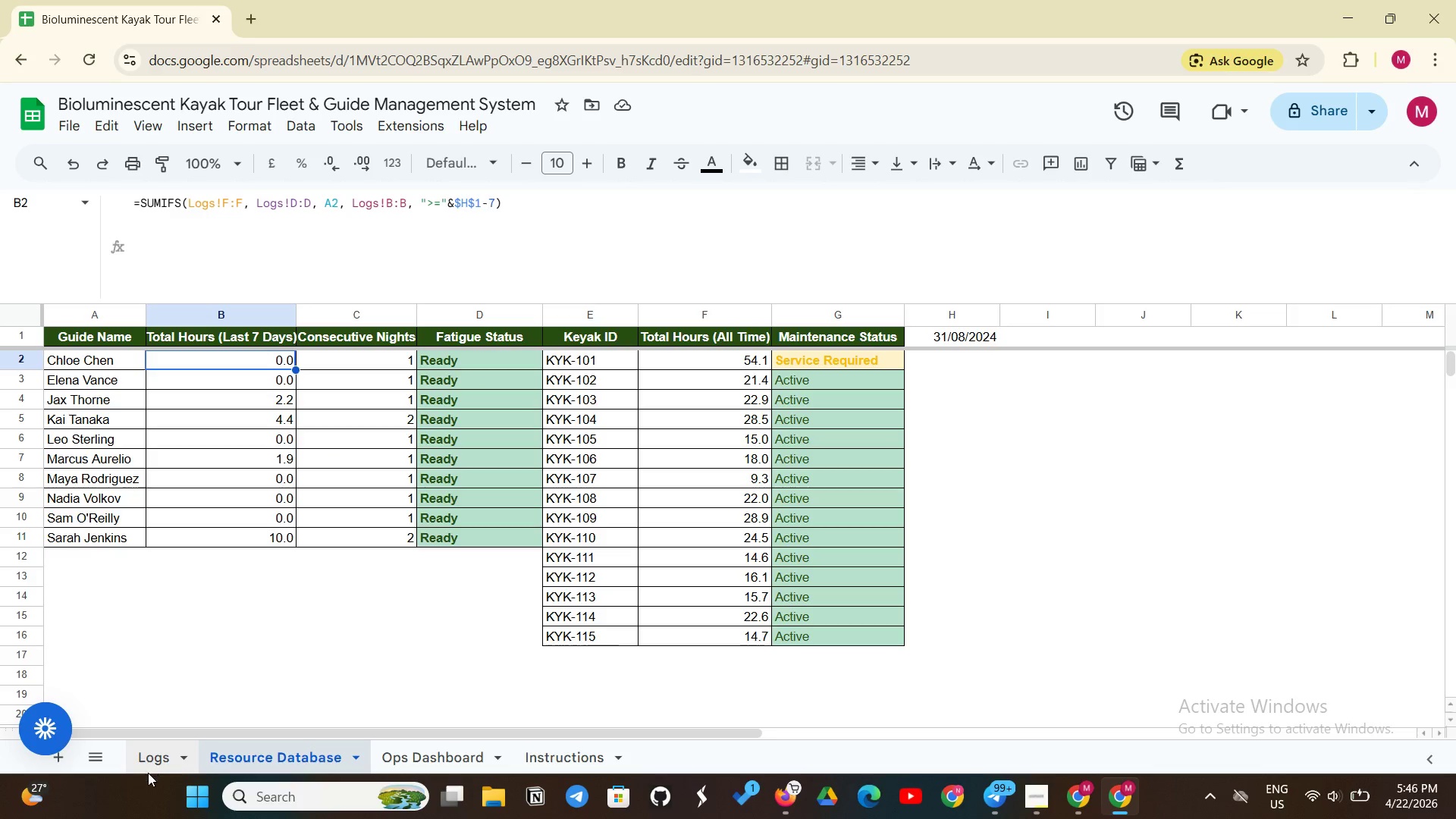 
left_click([146, 773])
 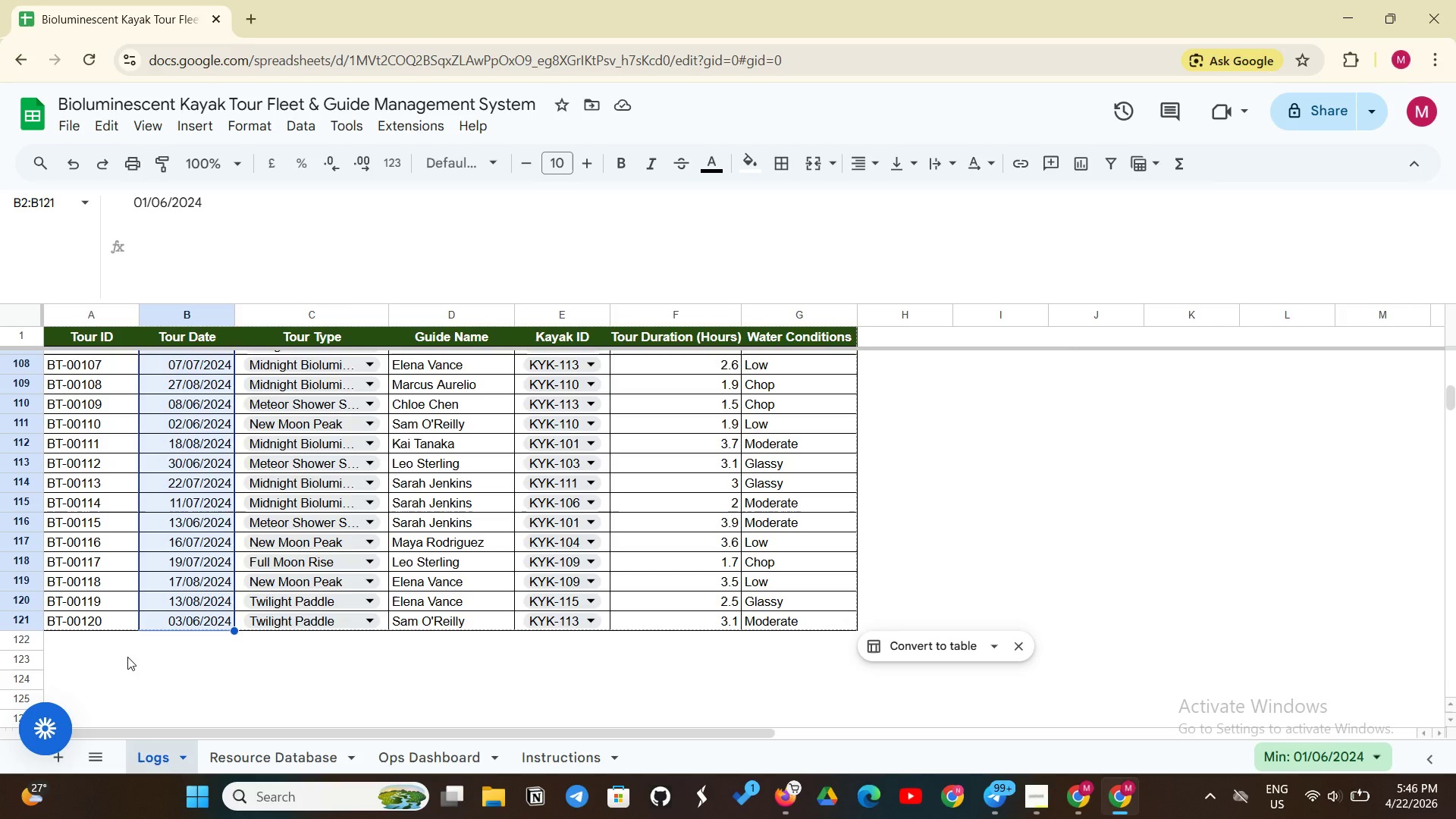 
scroll: coordinate [133, 620], scroll_direction: up, amount: 33.0
 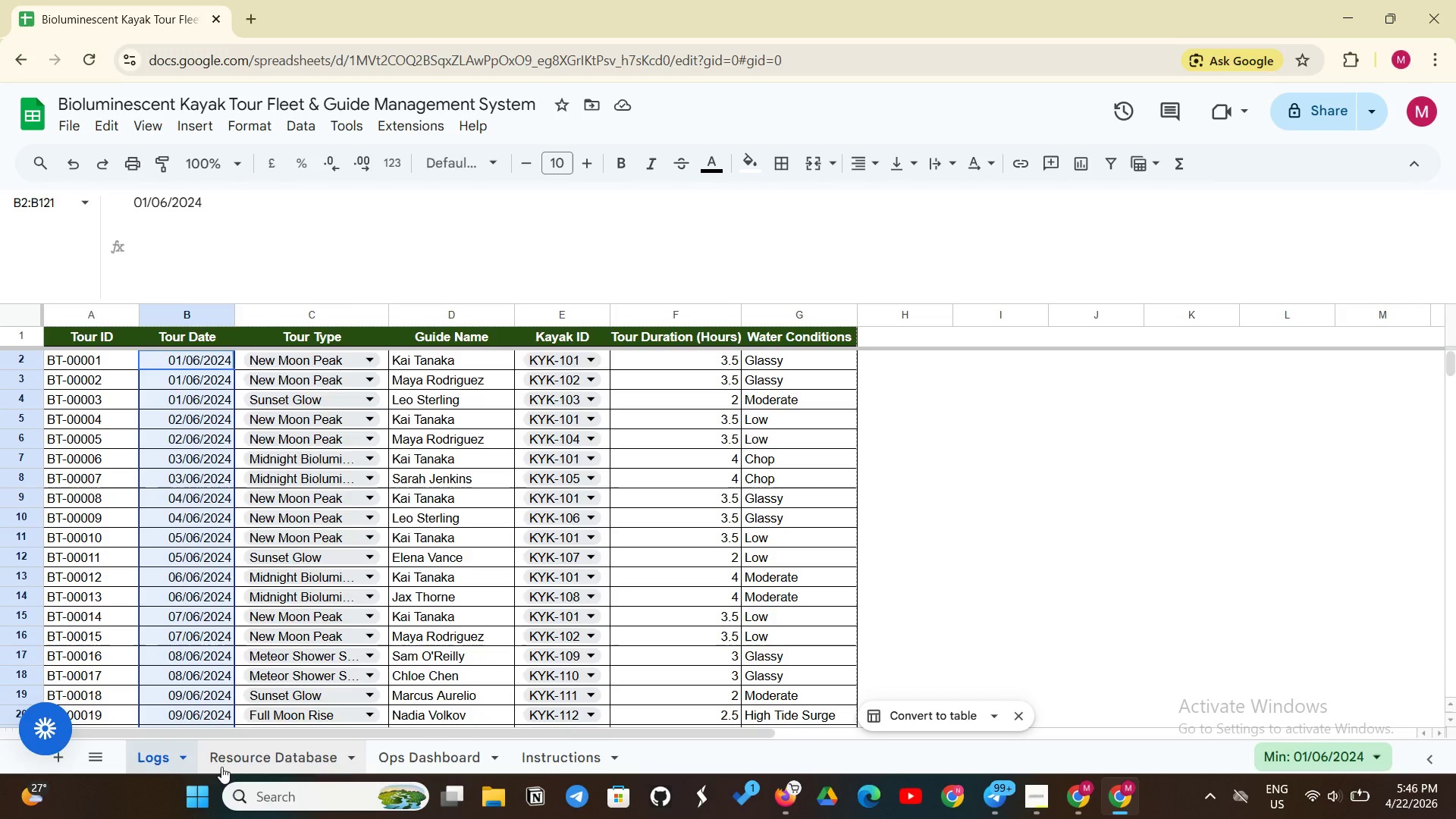 
left_click([299, 752])
 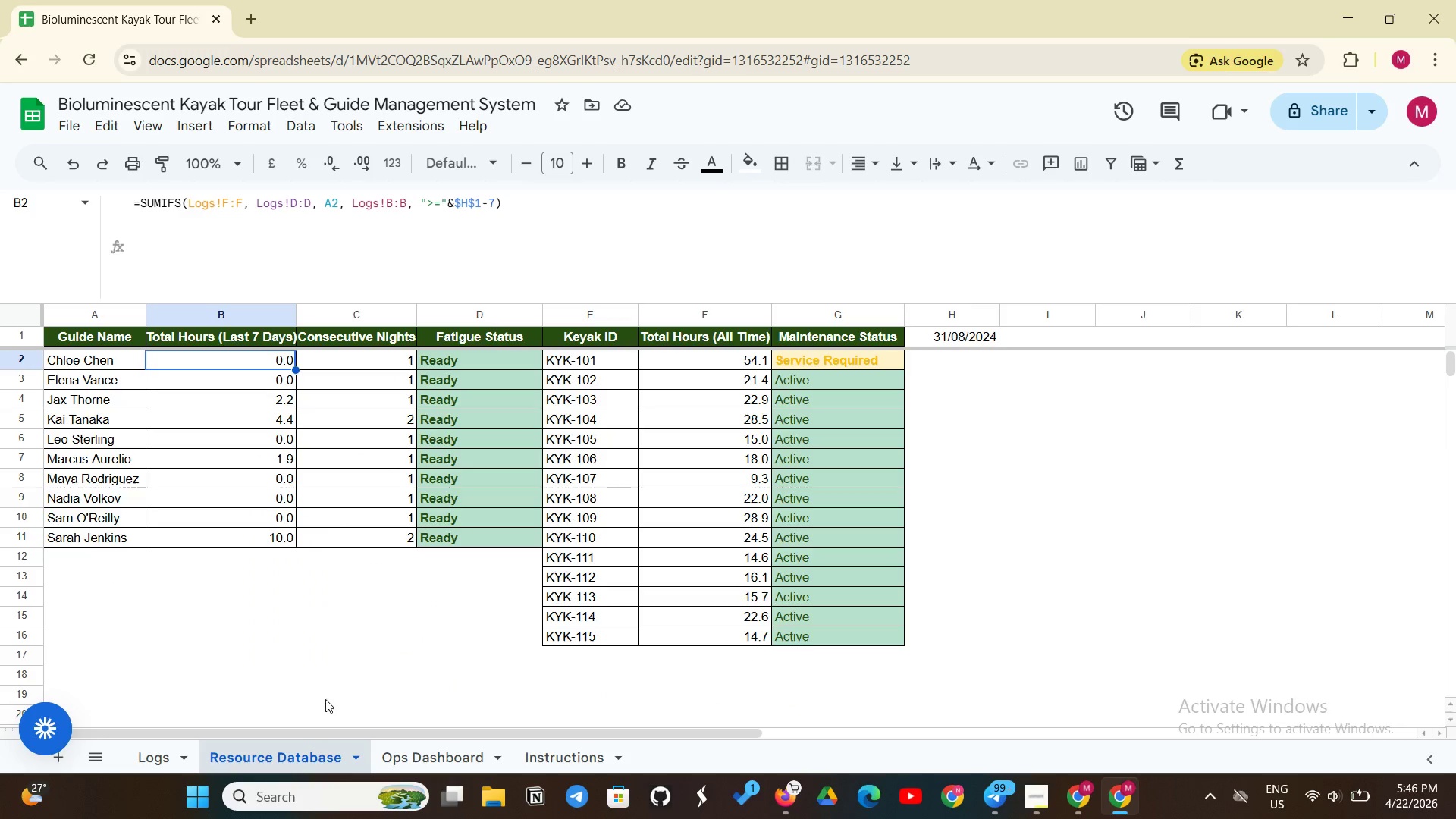 
scroll: coordinate [326, 698], scroll_direction: up, amount: 5.0
 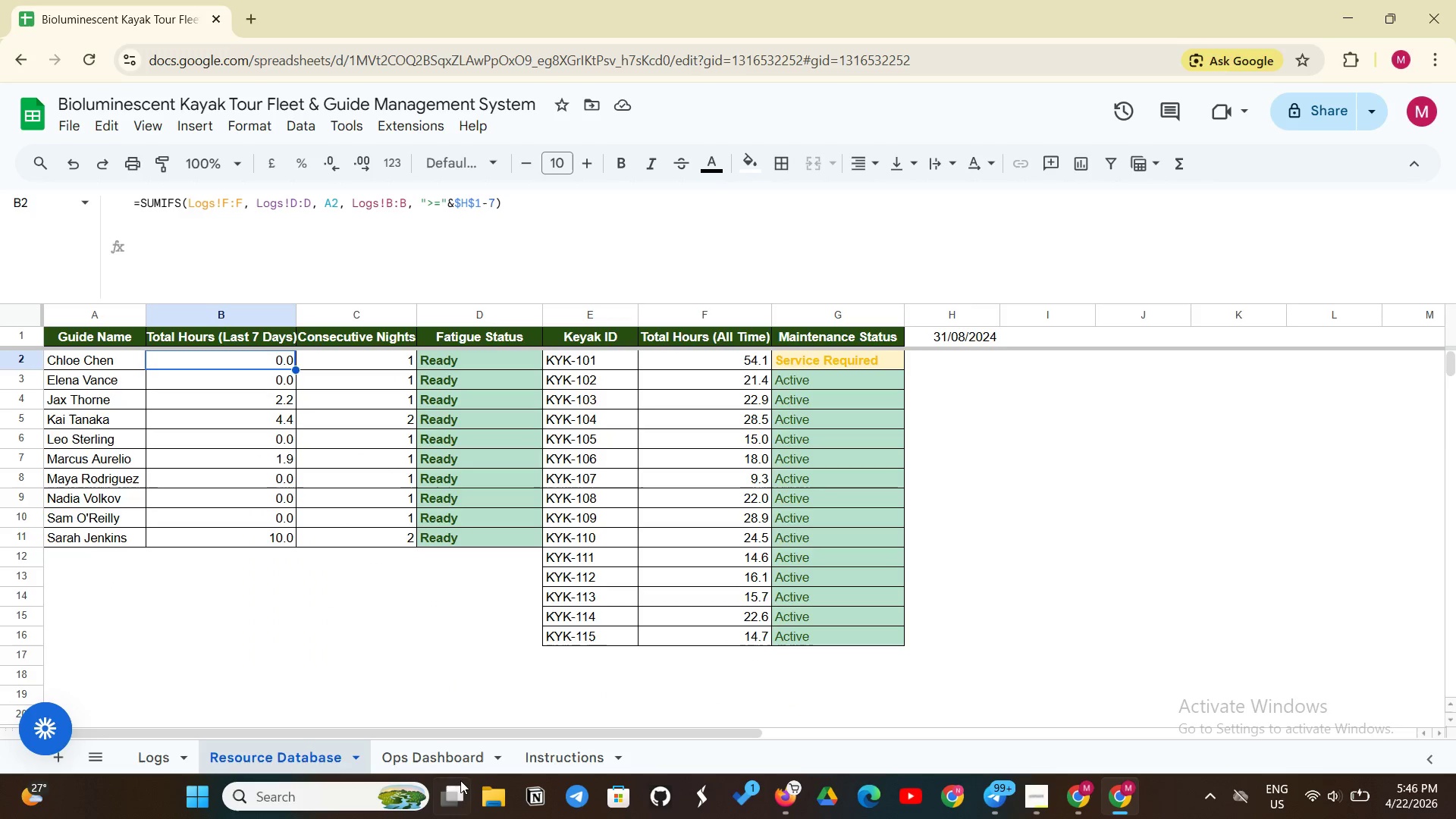 
left_click([446, 761])
 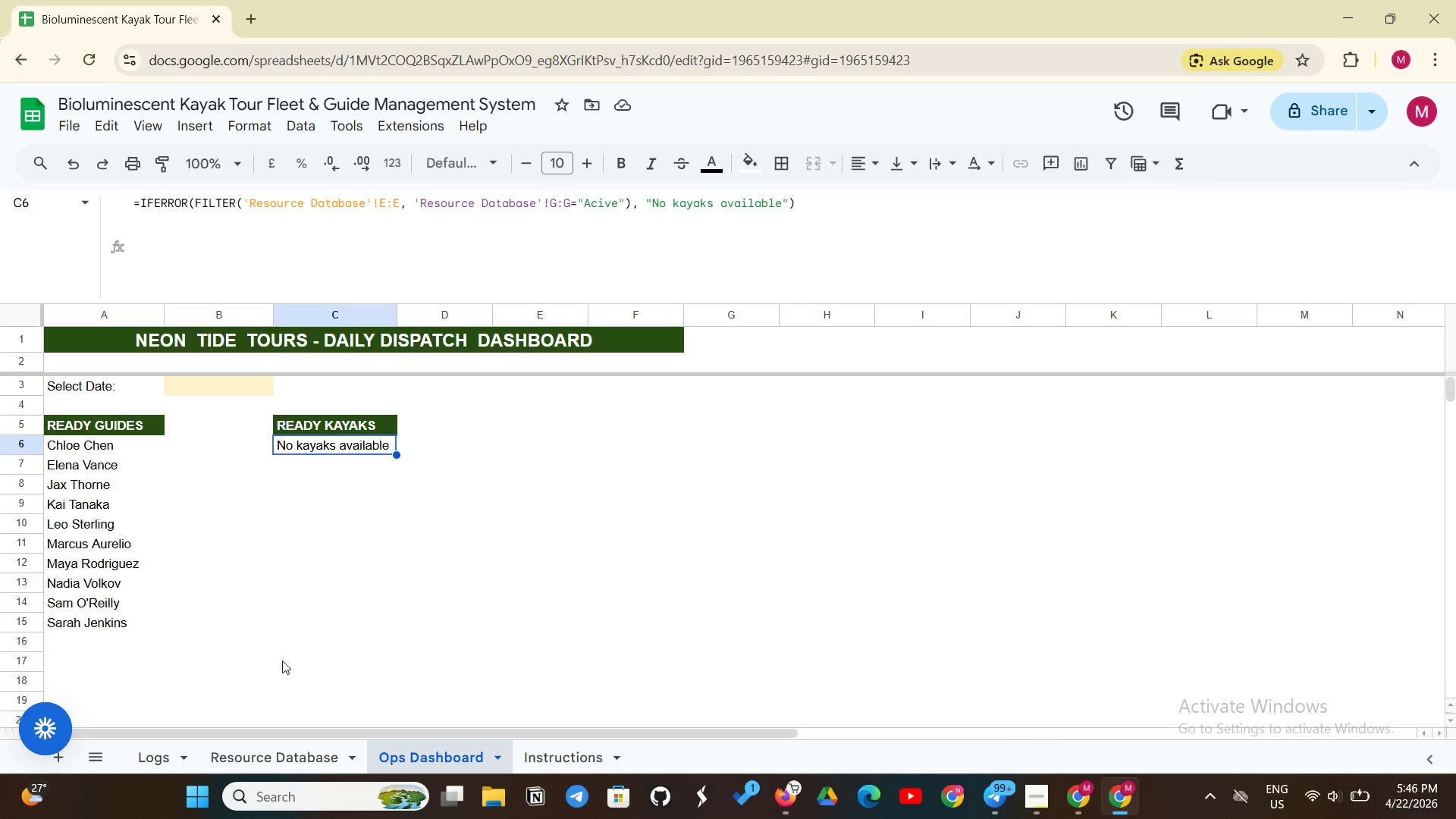 
scroll: coordinate [283, 654], scroll_direction: up, amount: 4.0
 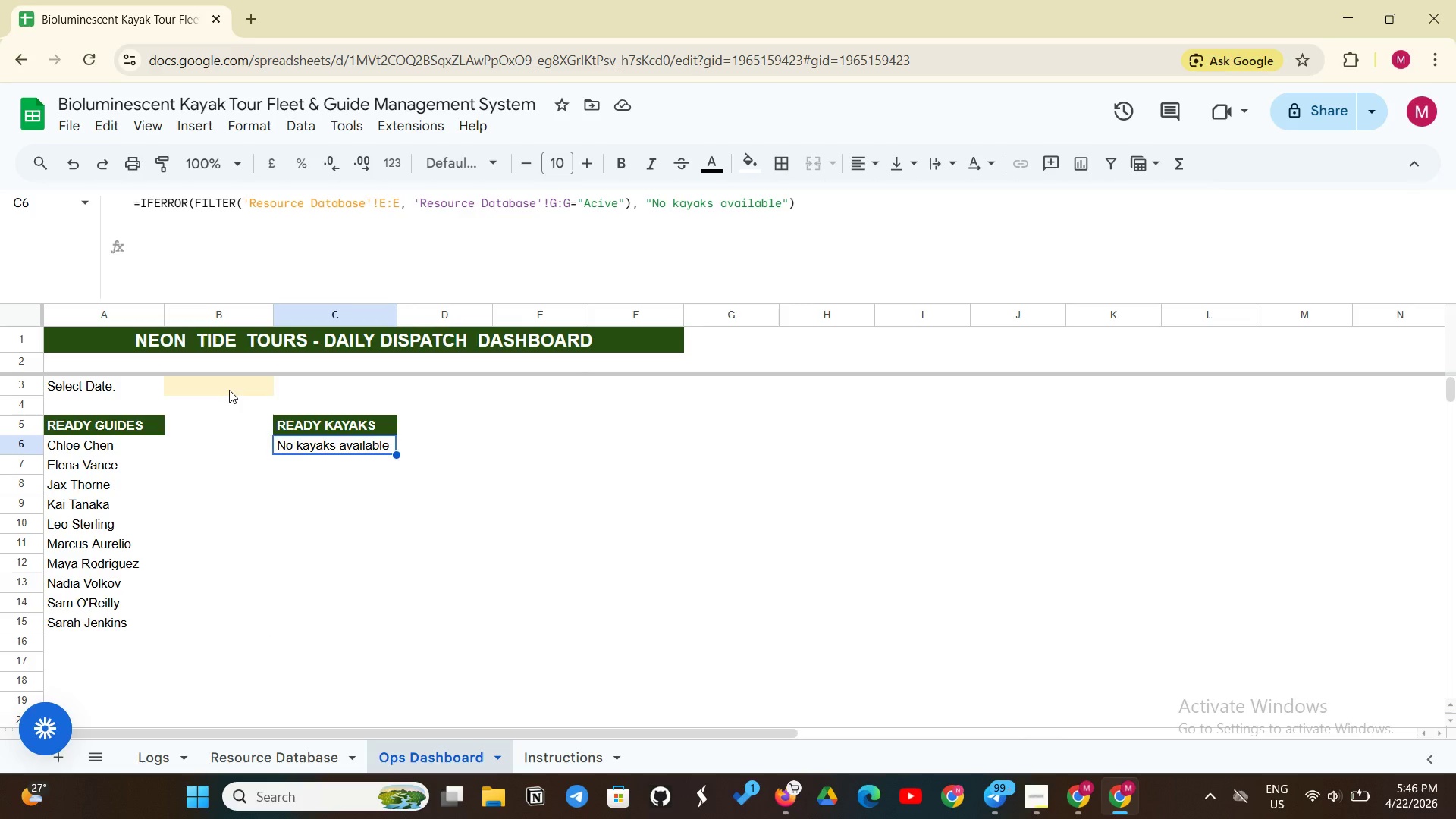 
left_click([229, 390])
 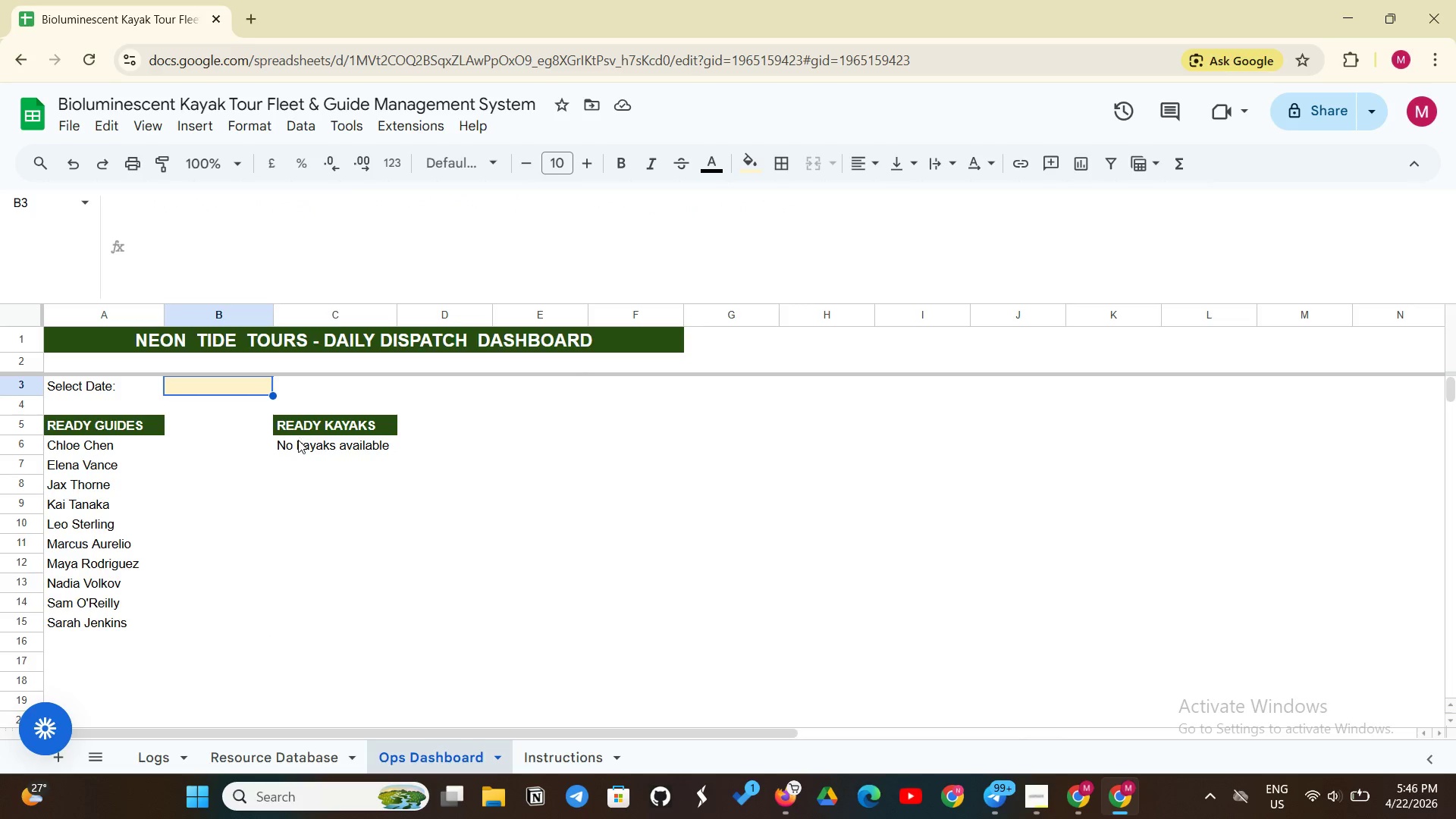 
left_click([298, 440])
 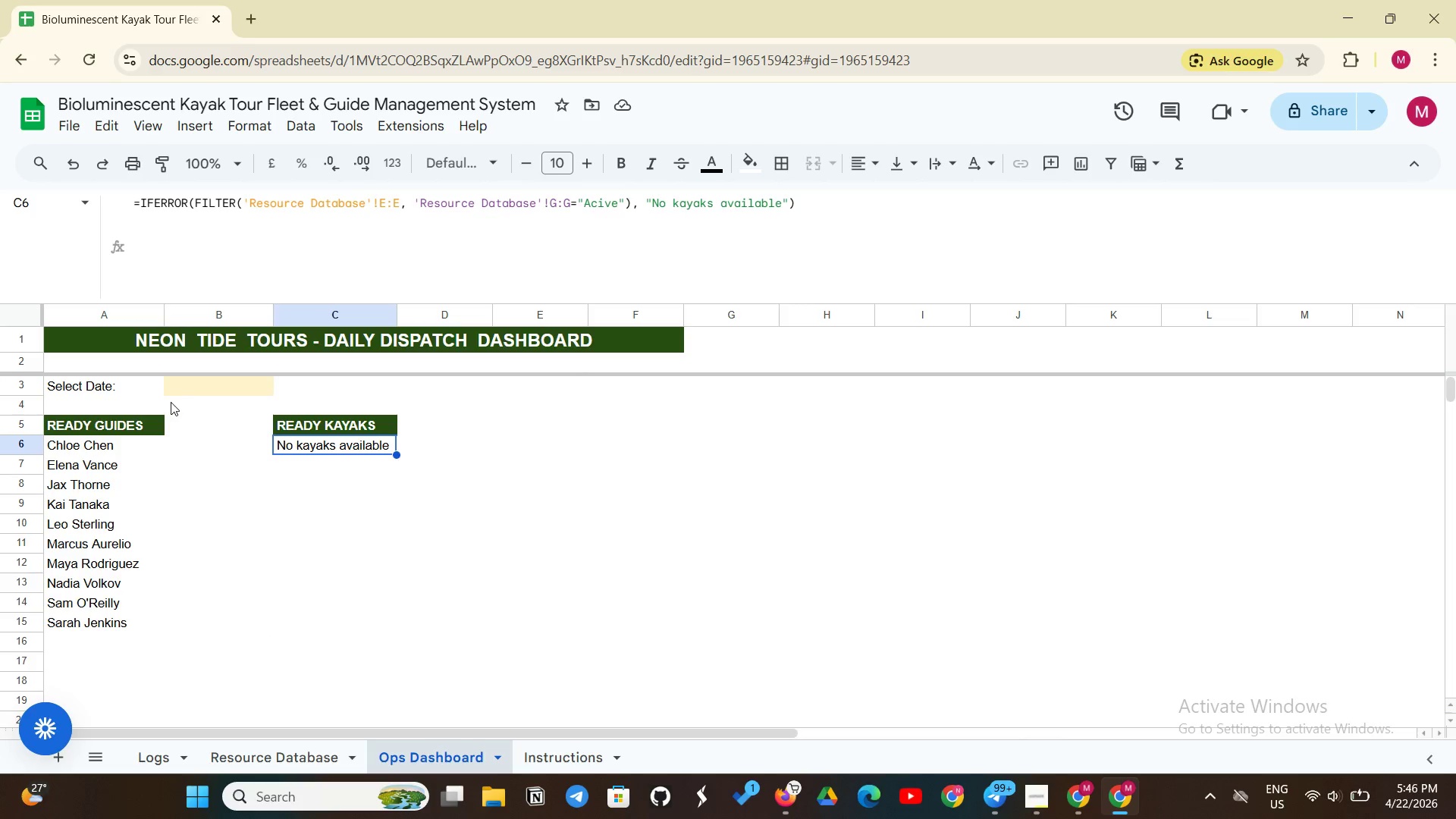 
left_click([204, 391])
 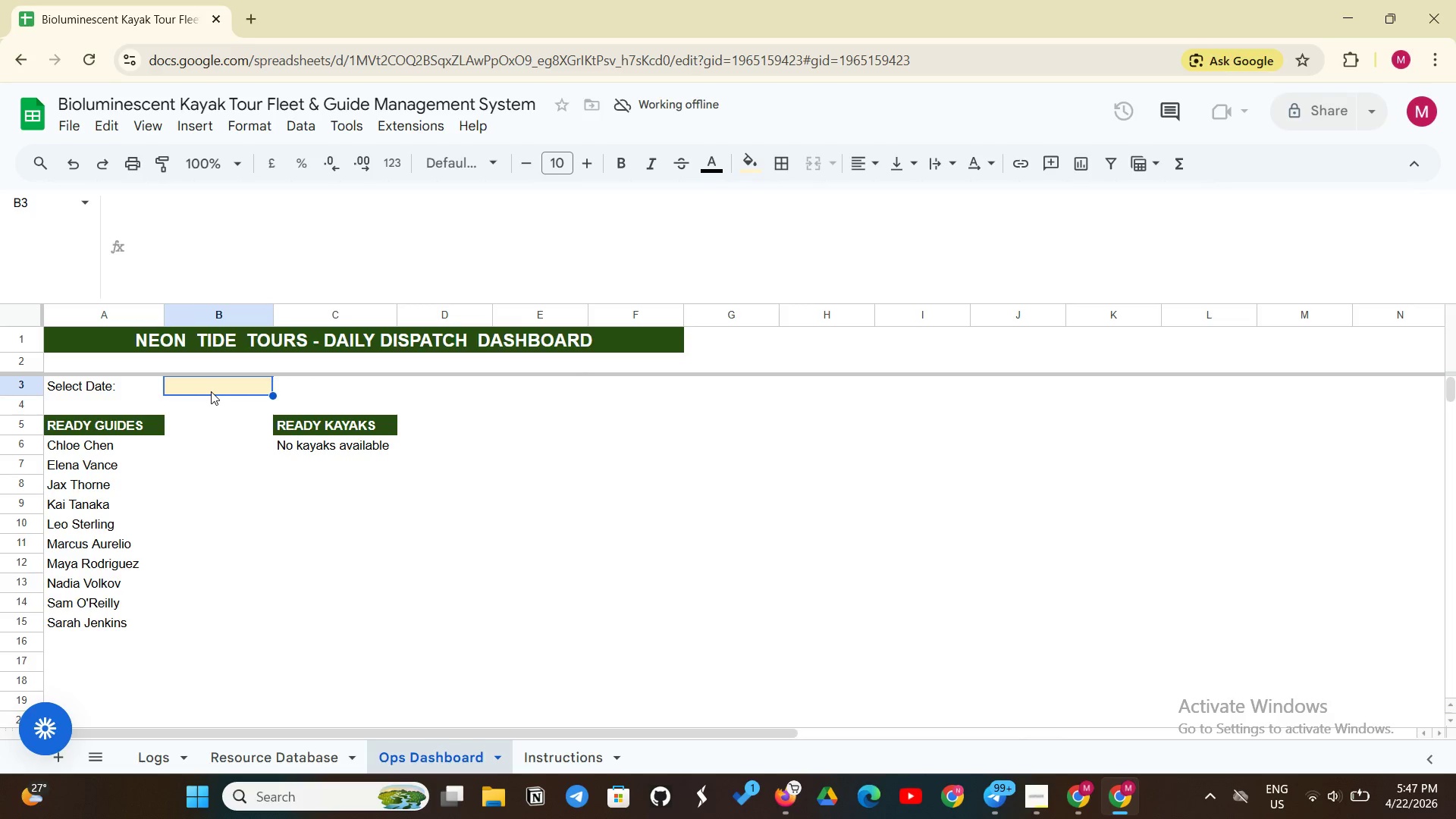 
wait(53.88)
 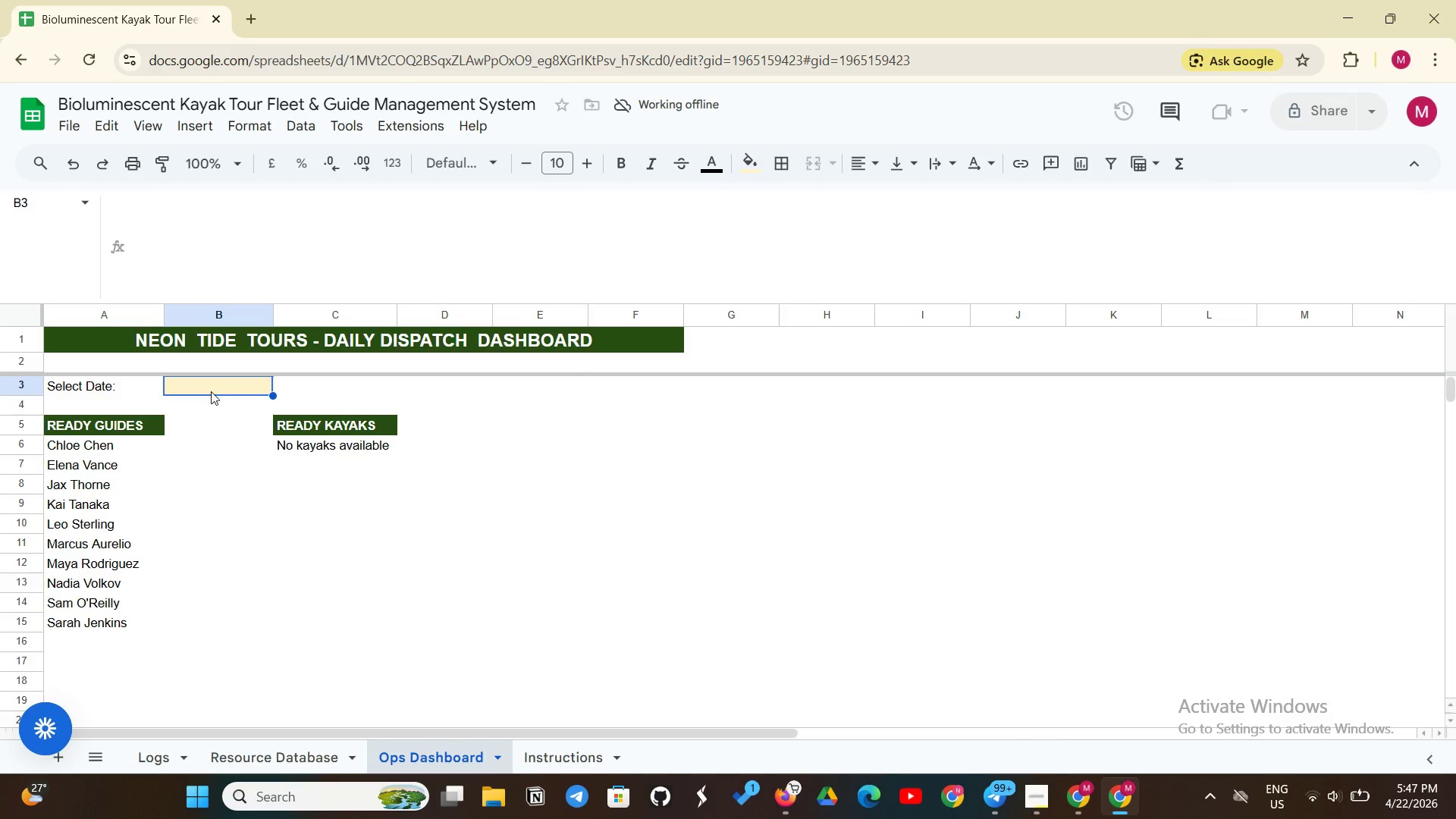 
left_click([77, 462])
 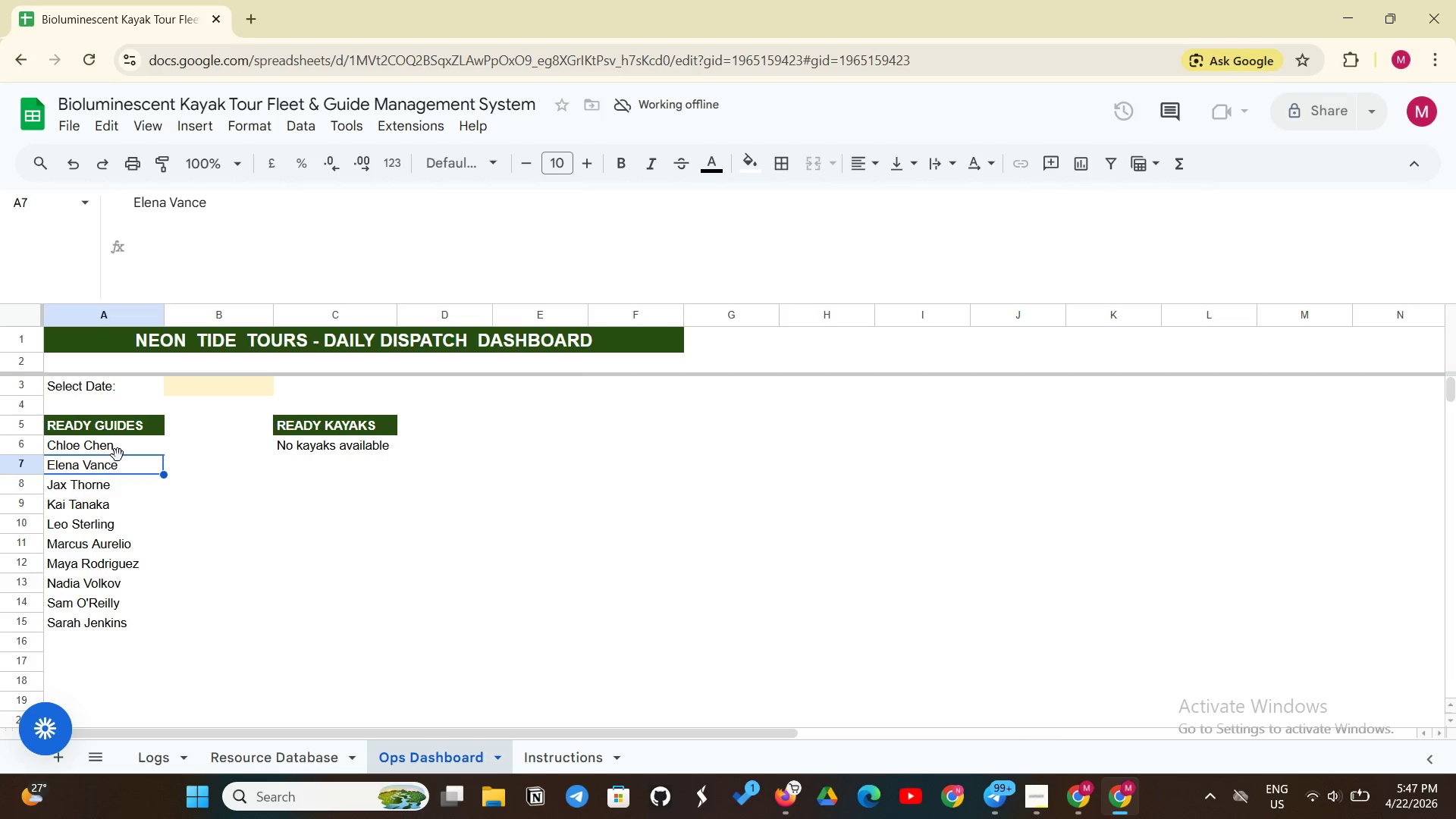 
left_click([123, 447])
 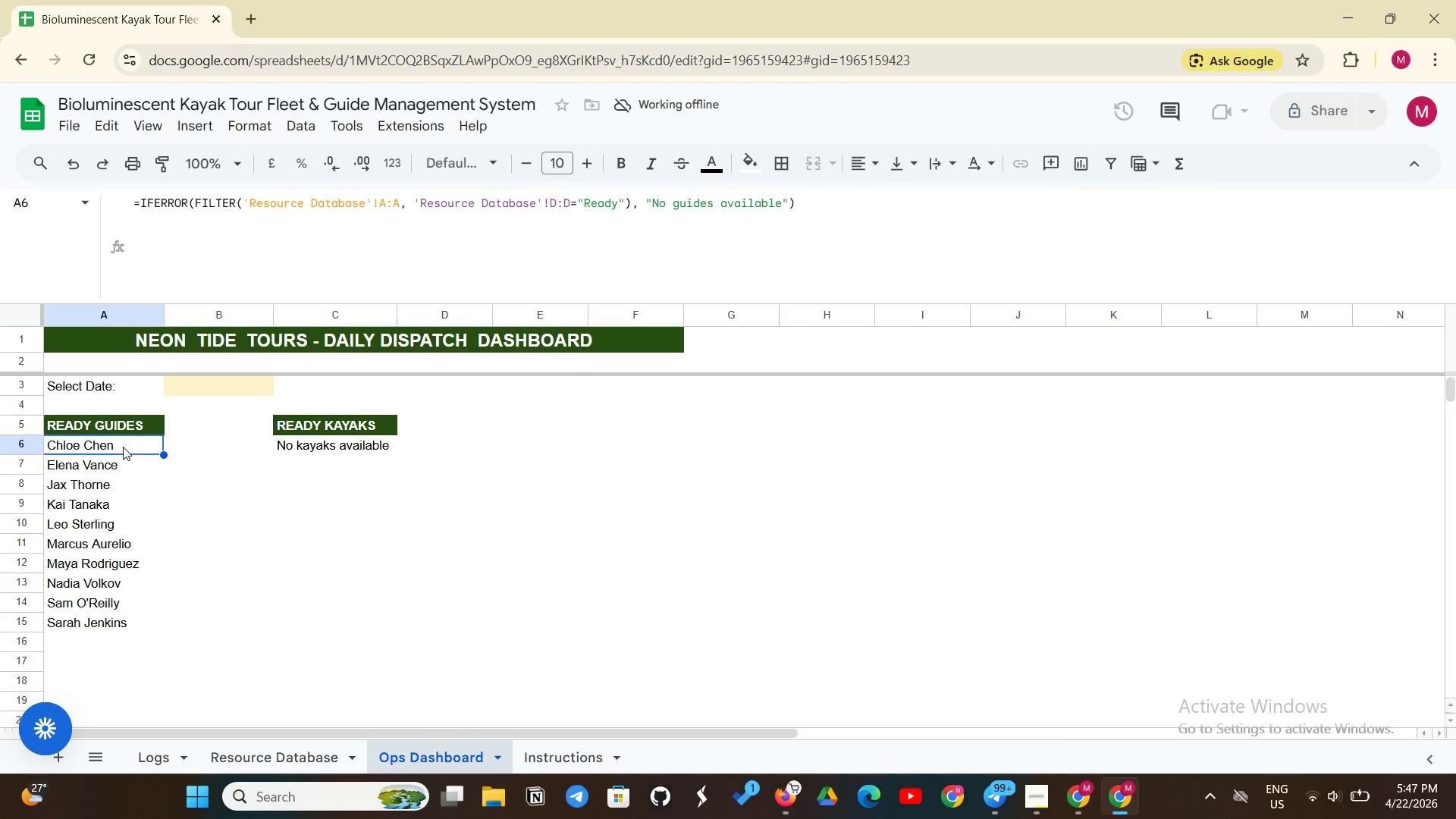 
left_click([298, 443])
 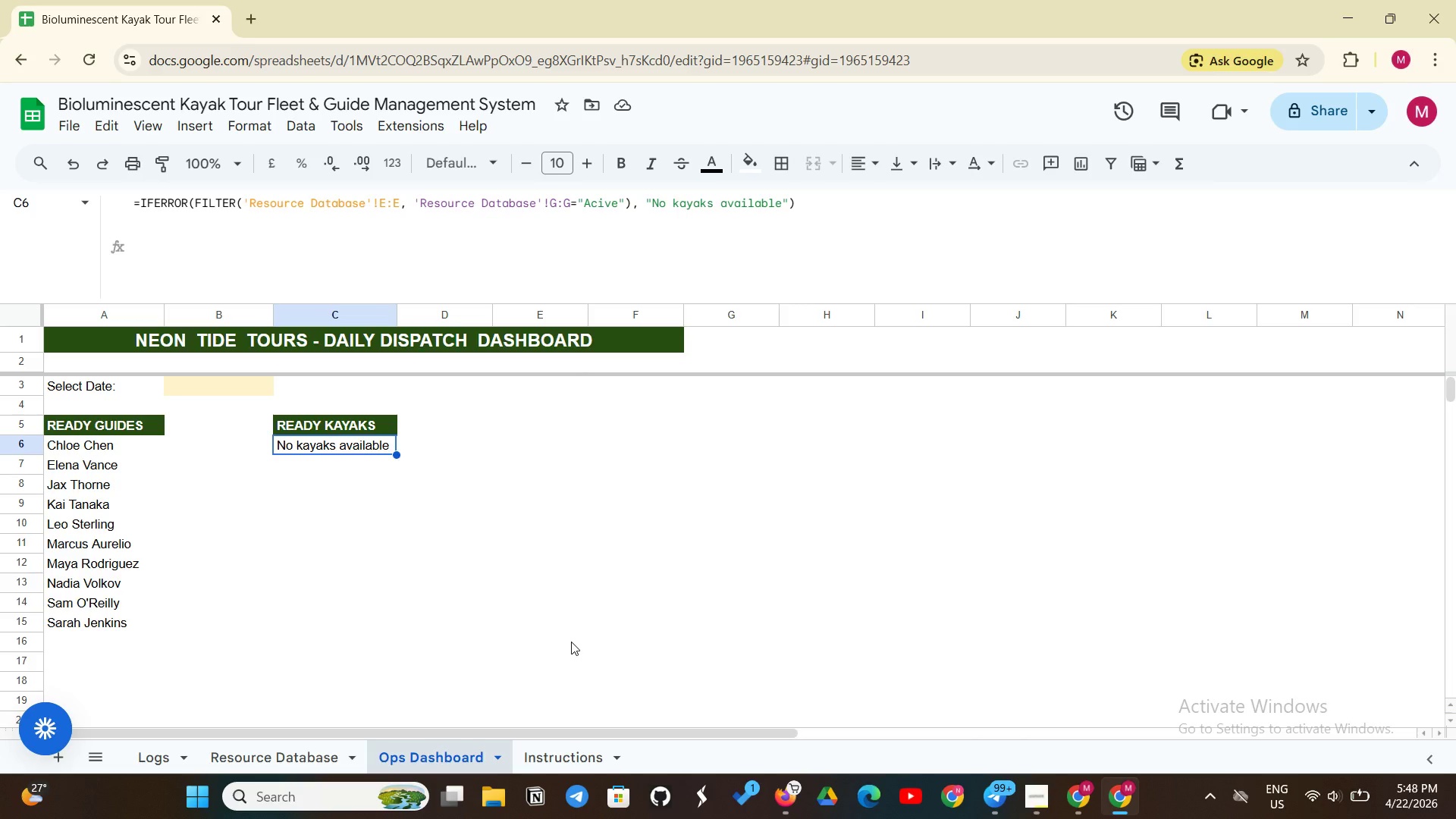 
wait(50.23)
 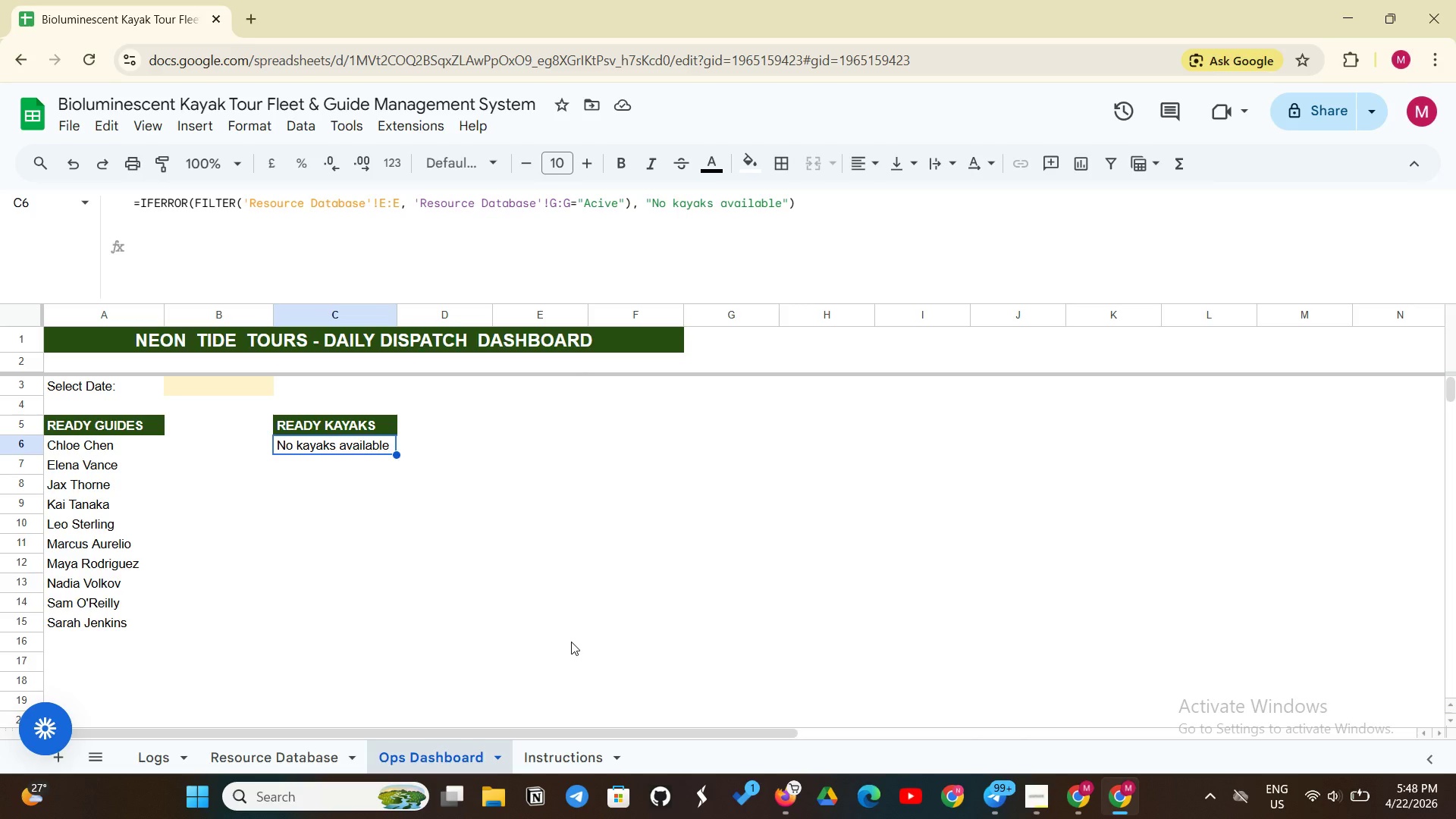 
left_click([356, 441])
 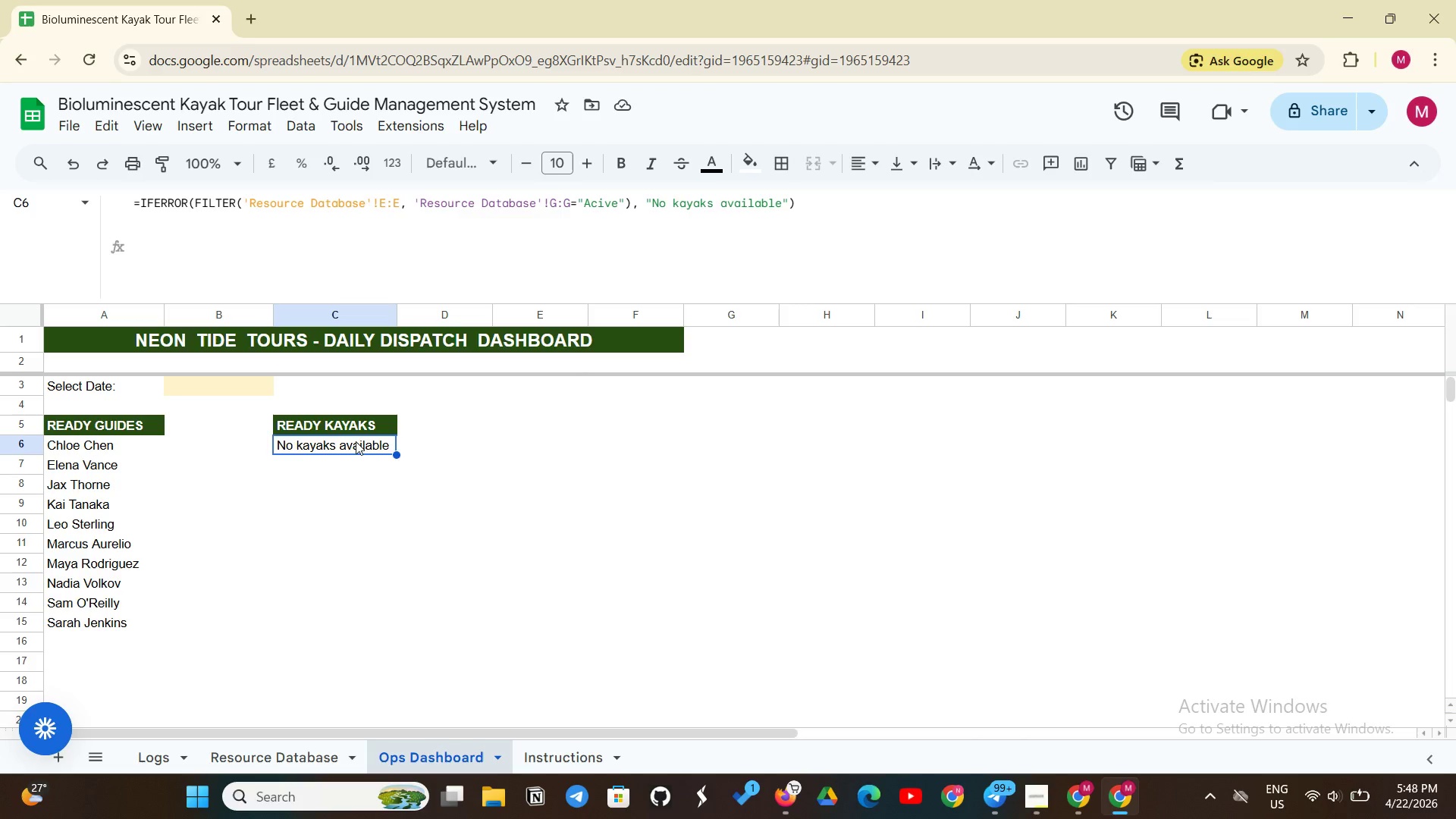 
key(Backspace)
 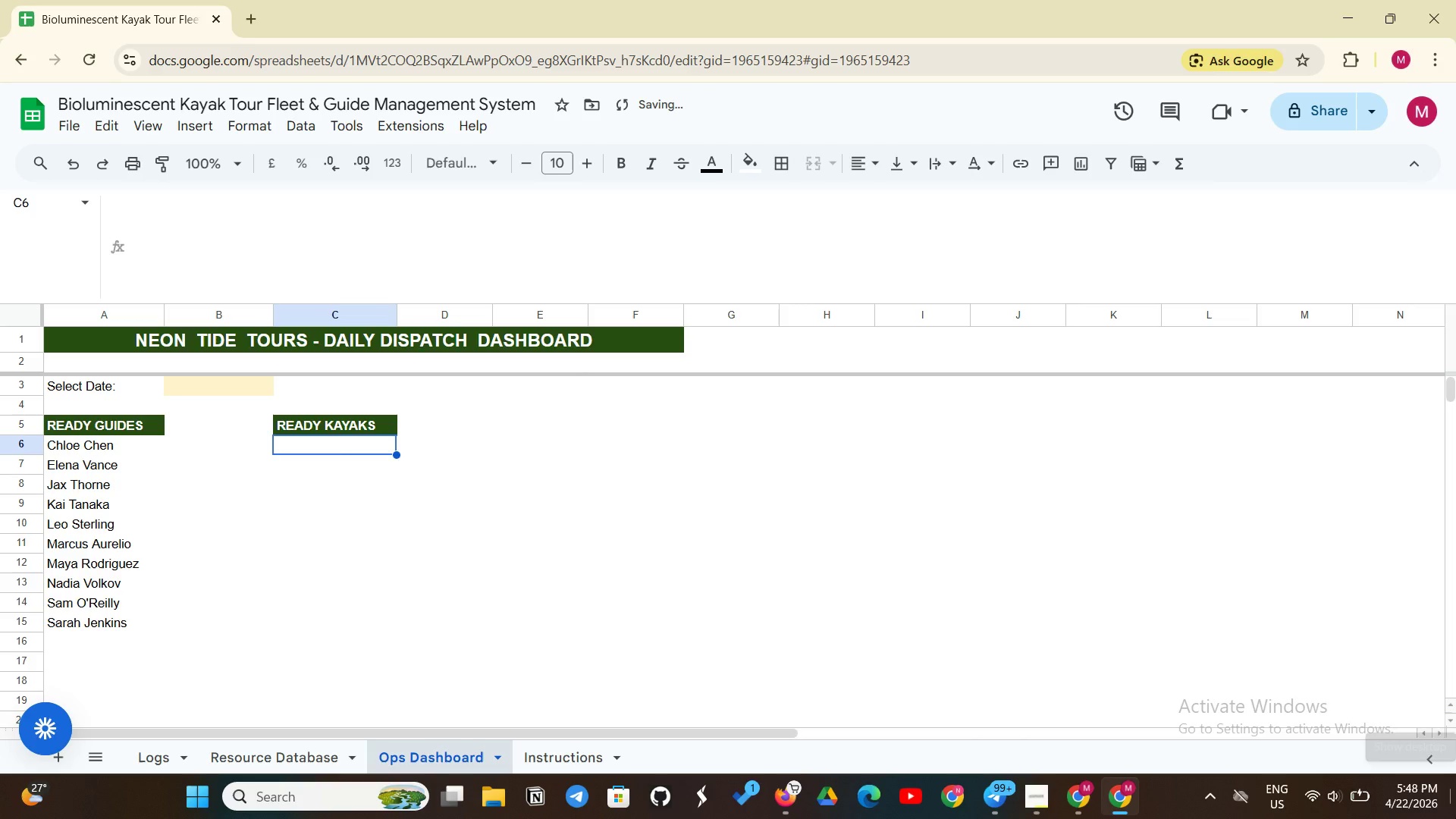 
key(Shift+Equal)
 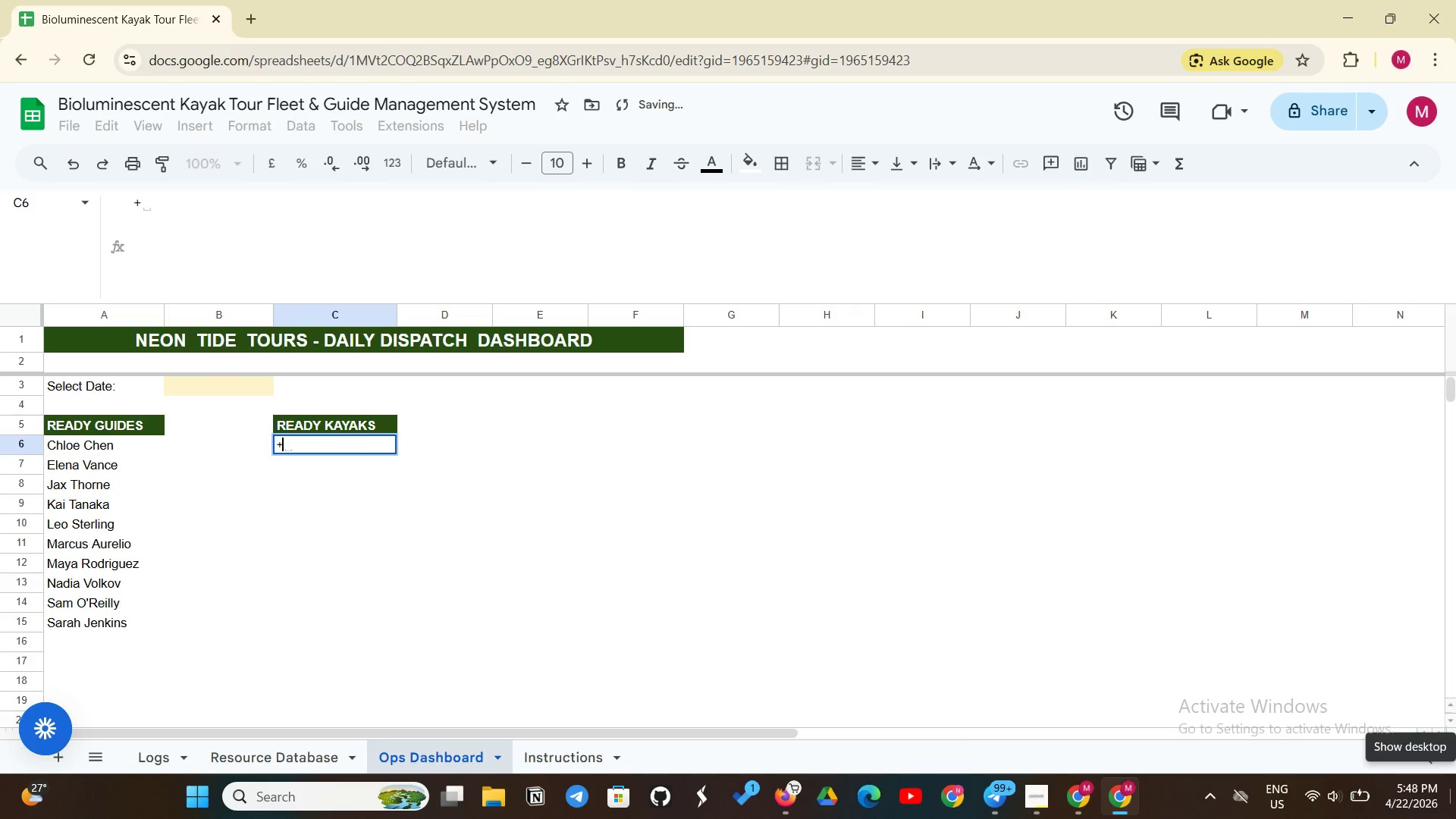 
key(Backspace)
 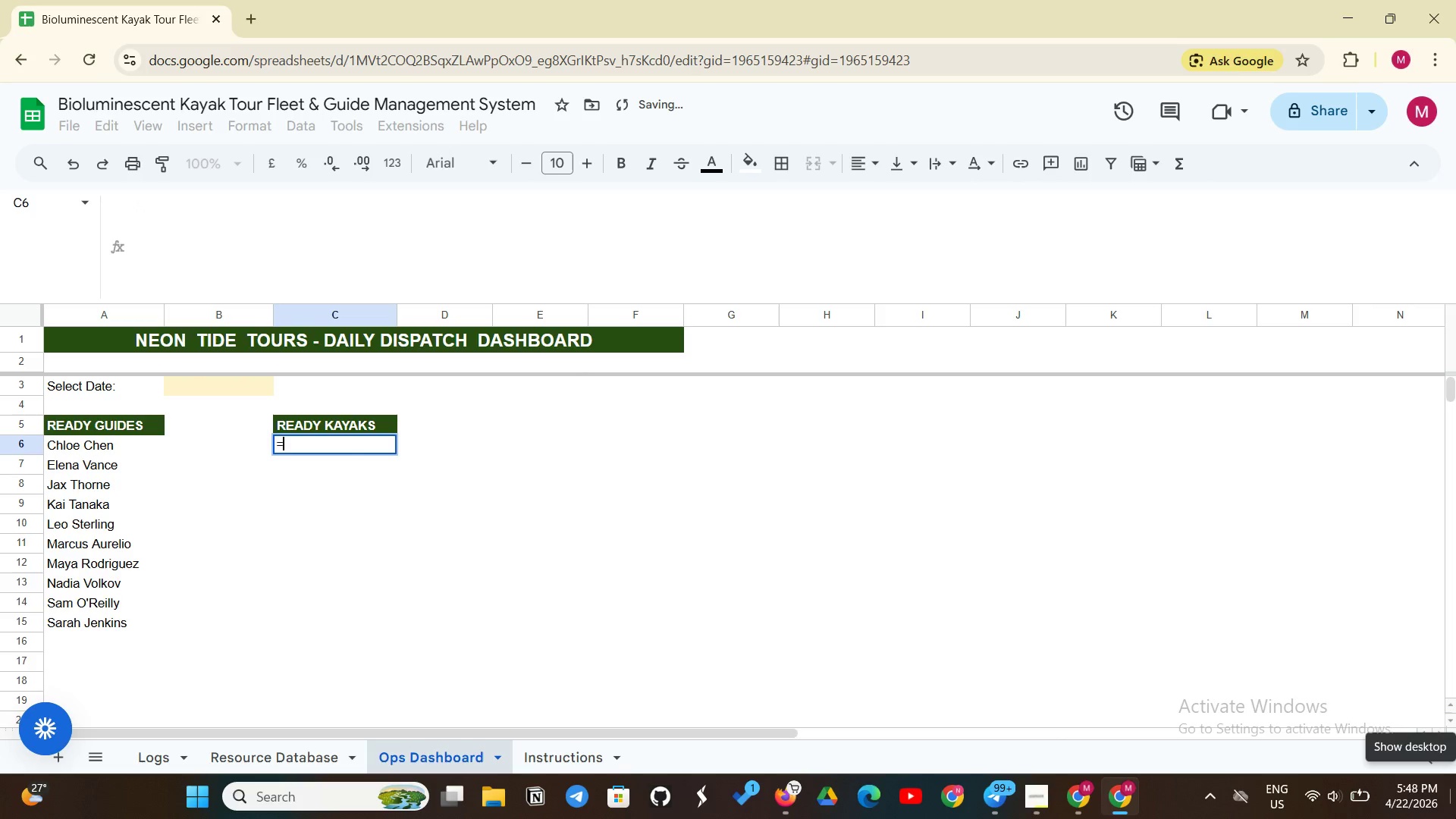 
key(Equal)
 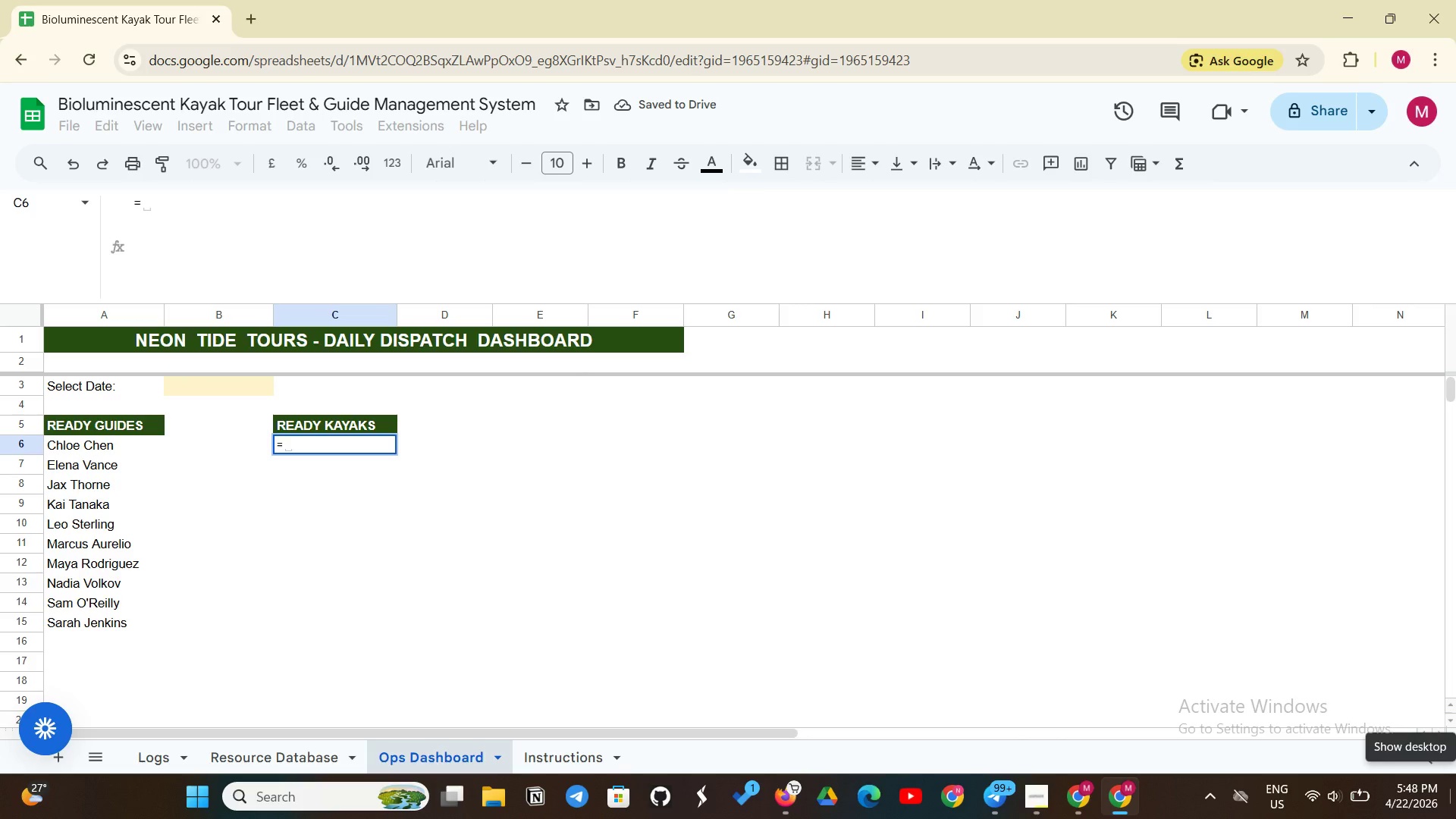 
type(IFERROR(FILTER('Resource)
 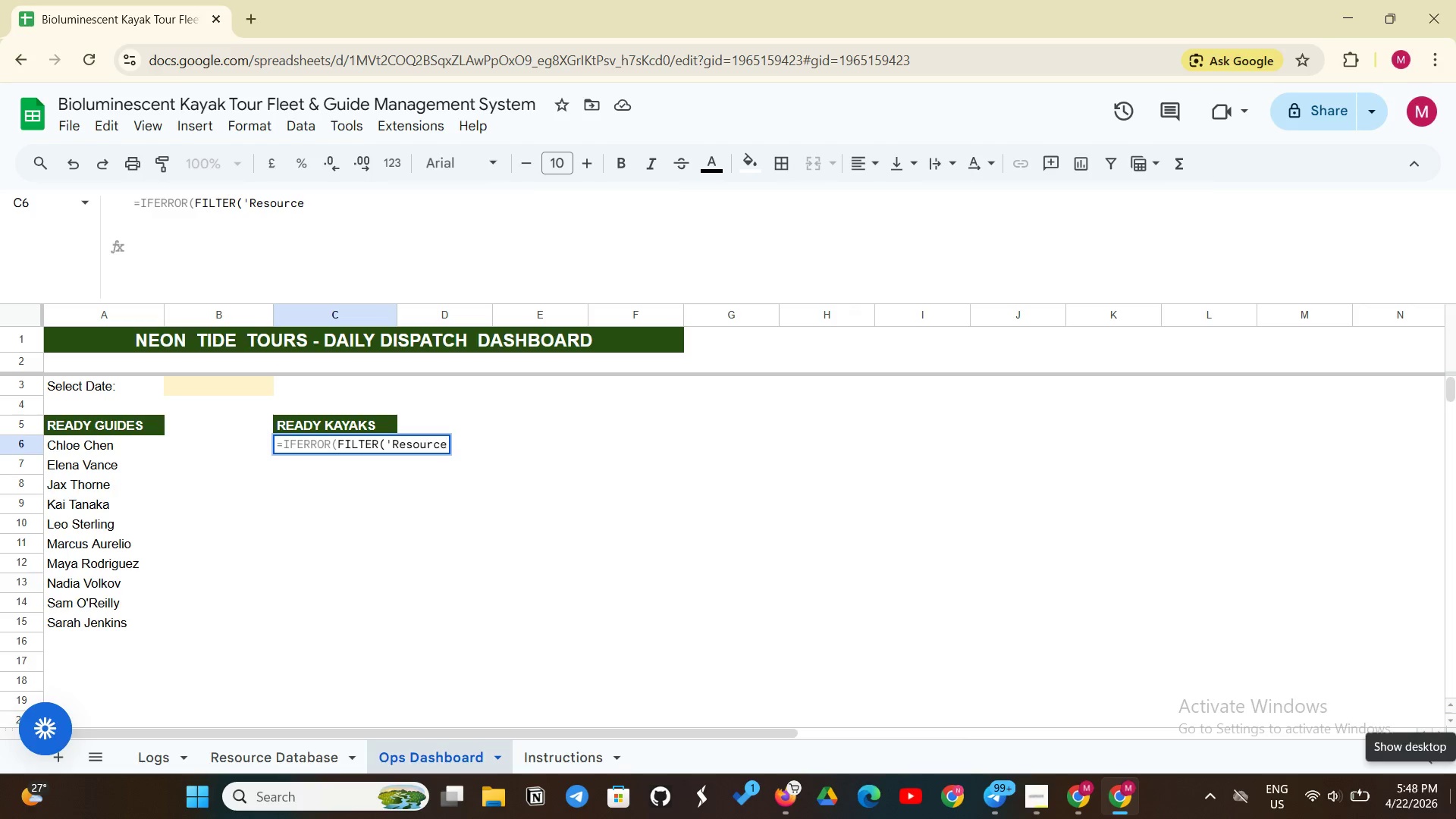 
type( Database'!E:E, 'Resource Database'!)
 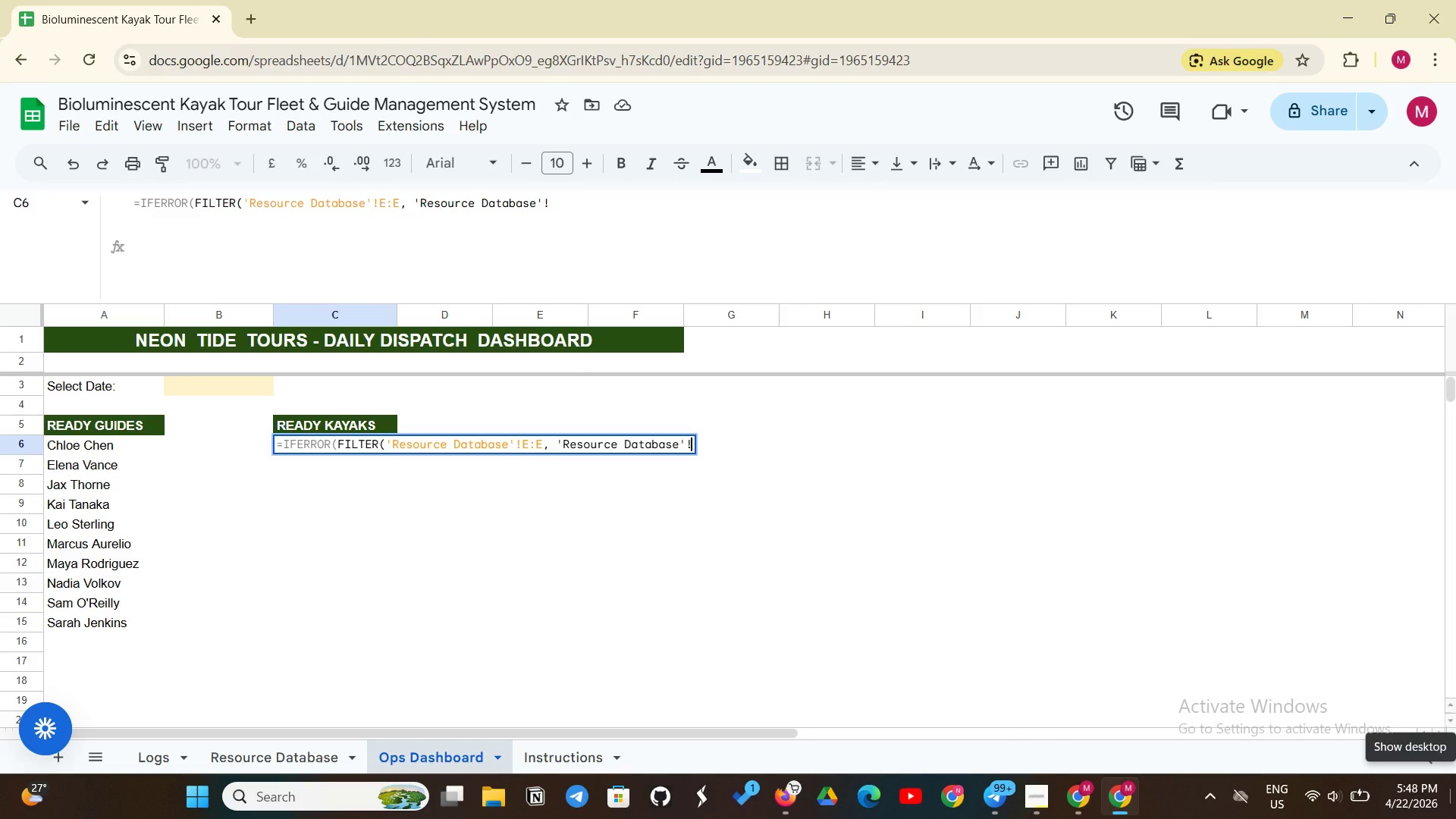 
wait(5.17)
 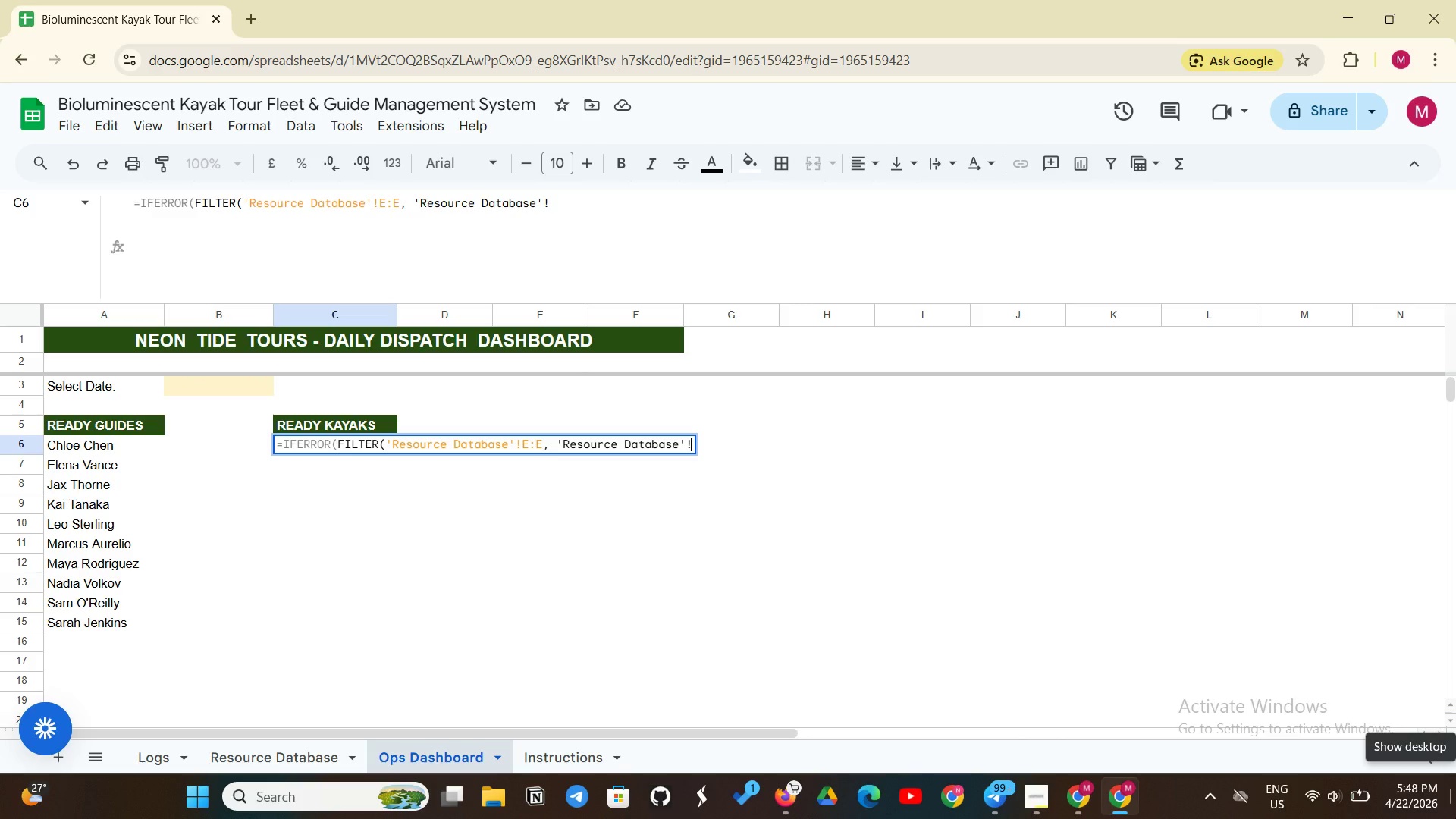 
type(G:G="Active"), "No kayaks availa)
 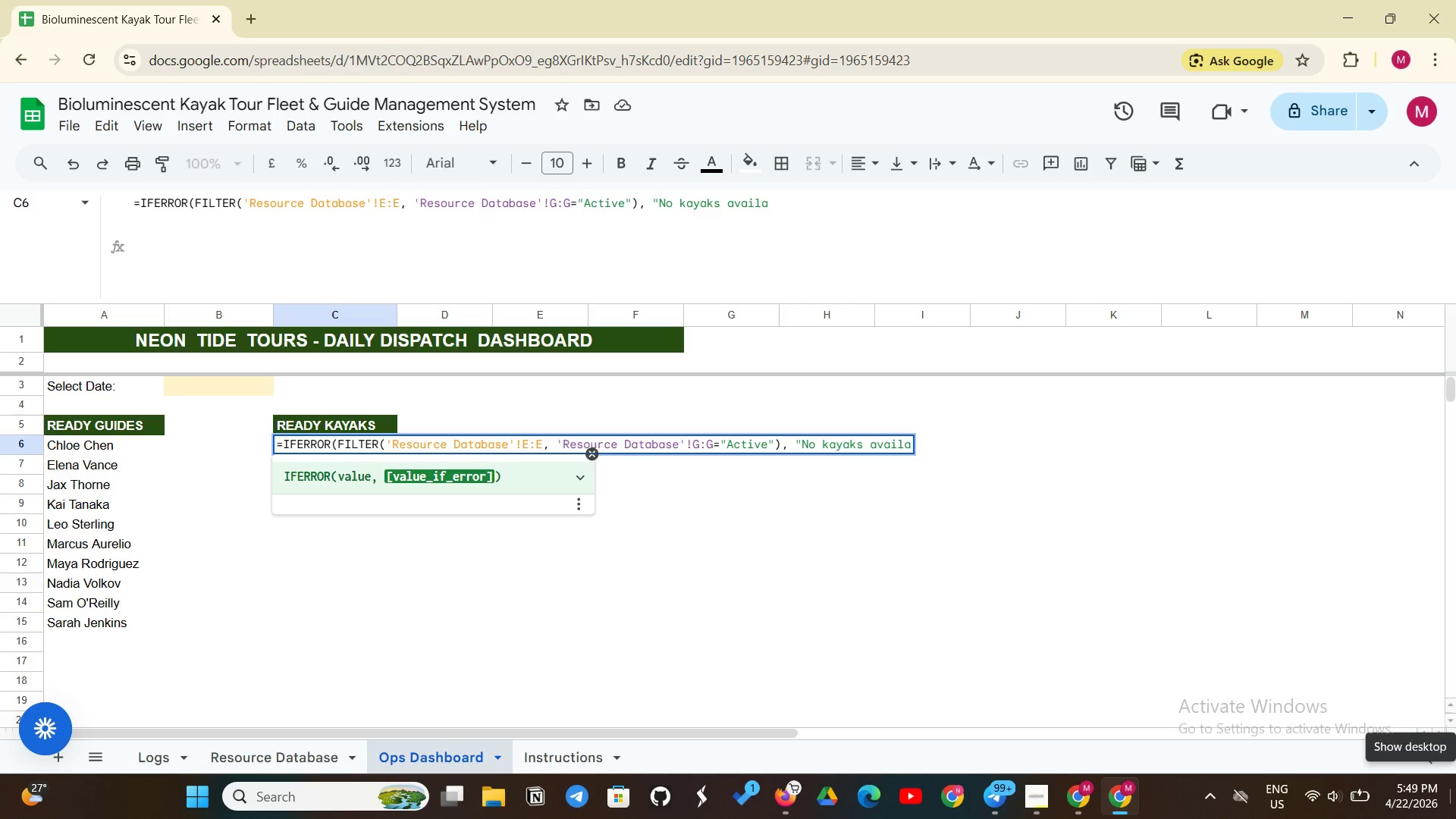 
type(ble"))
 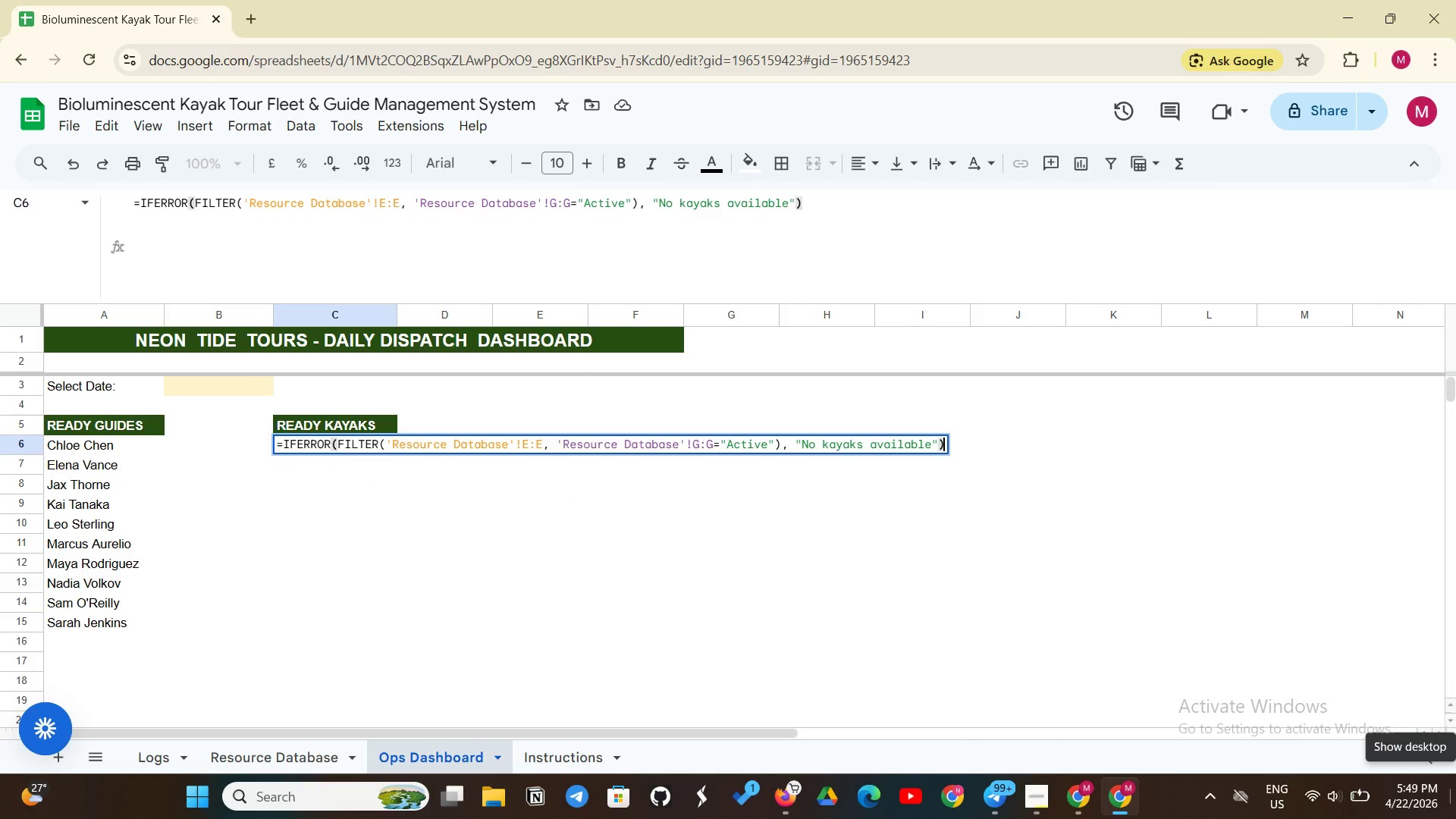 
key(Enter)
 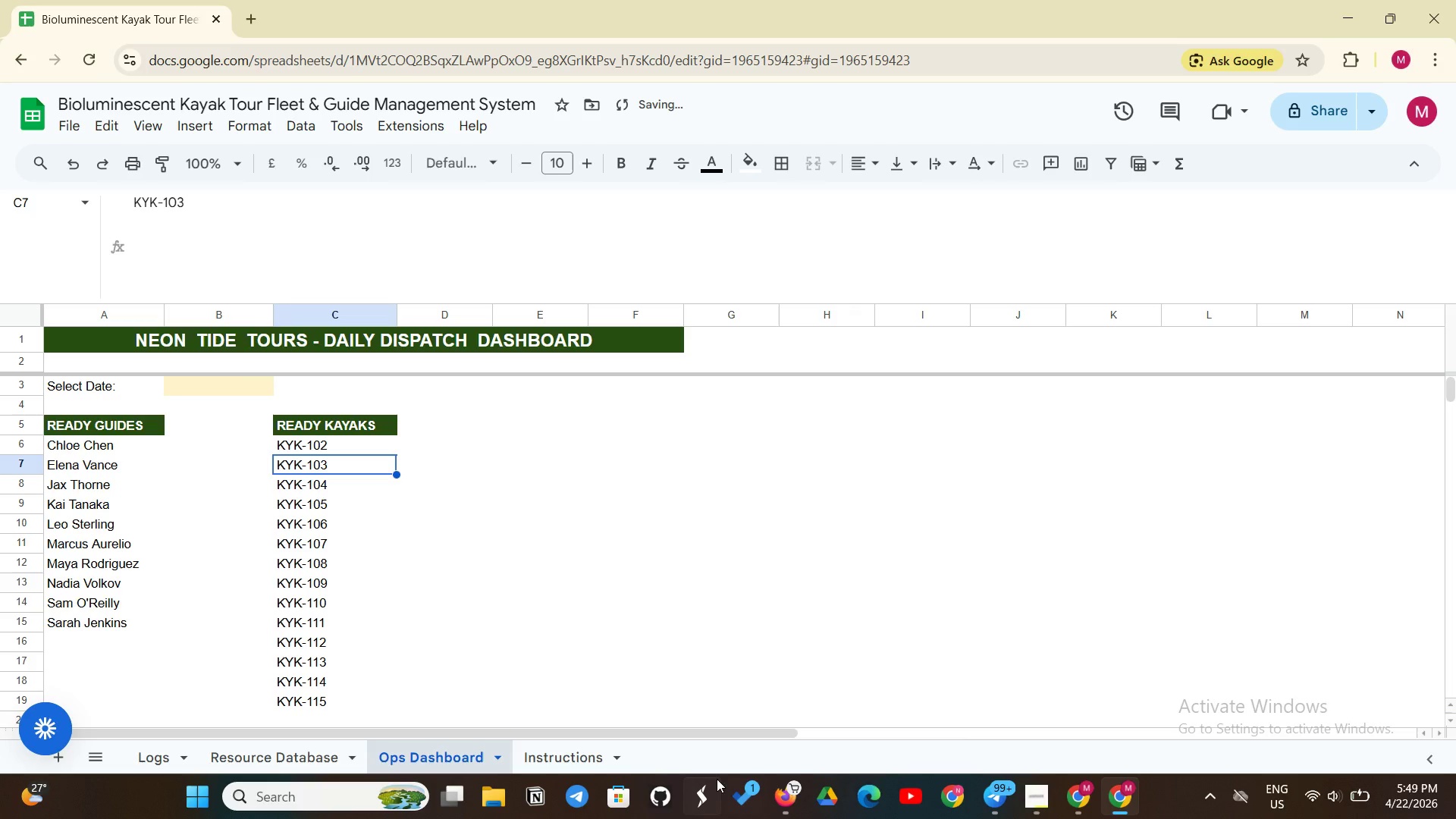 
scroll: coordinate [359, 609], scroll_direction: none, amount: 0.0
 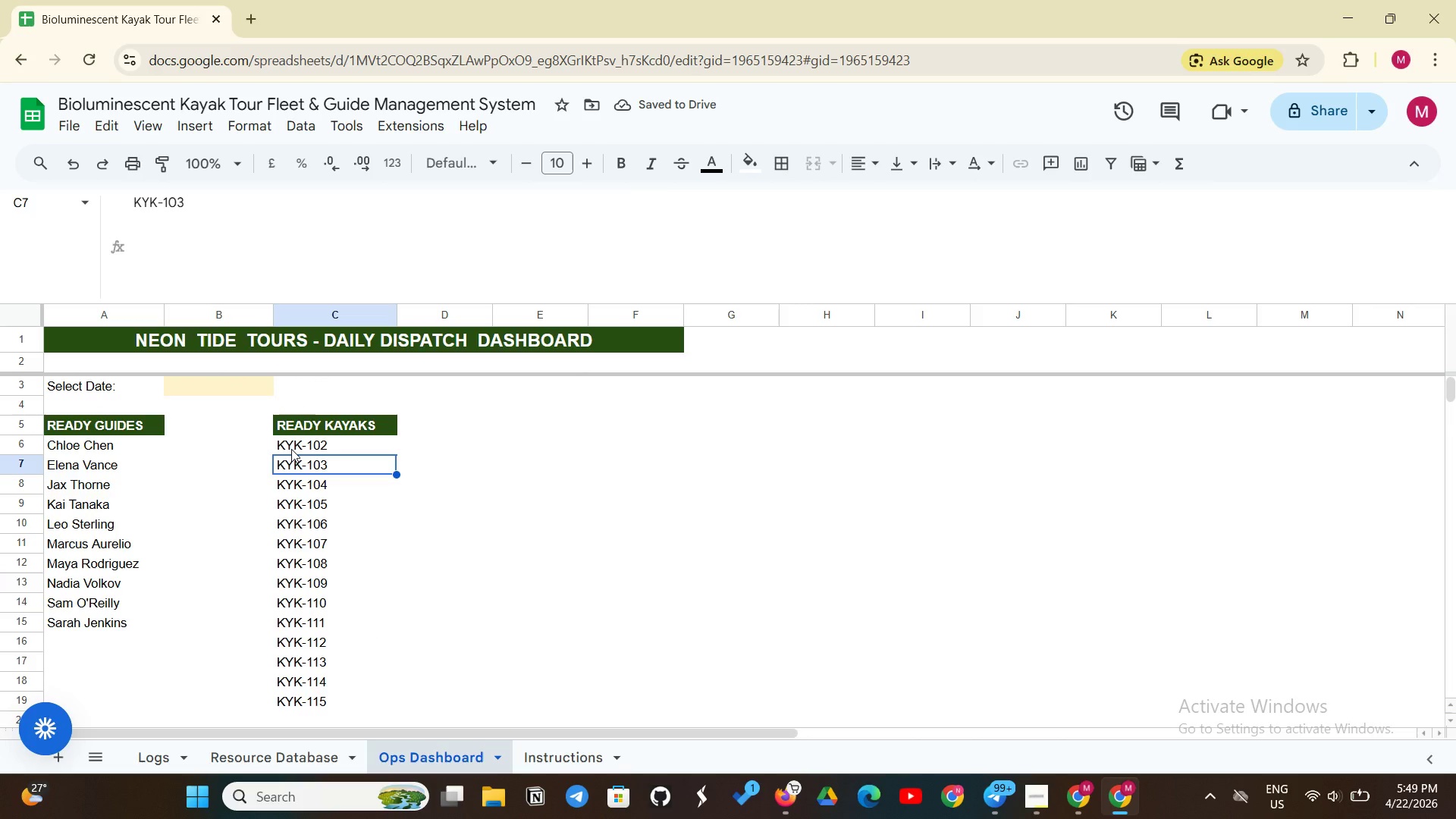 
left_click([303, 443])
 